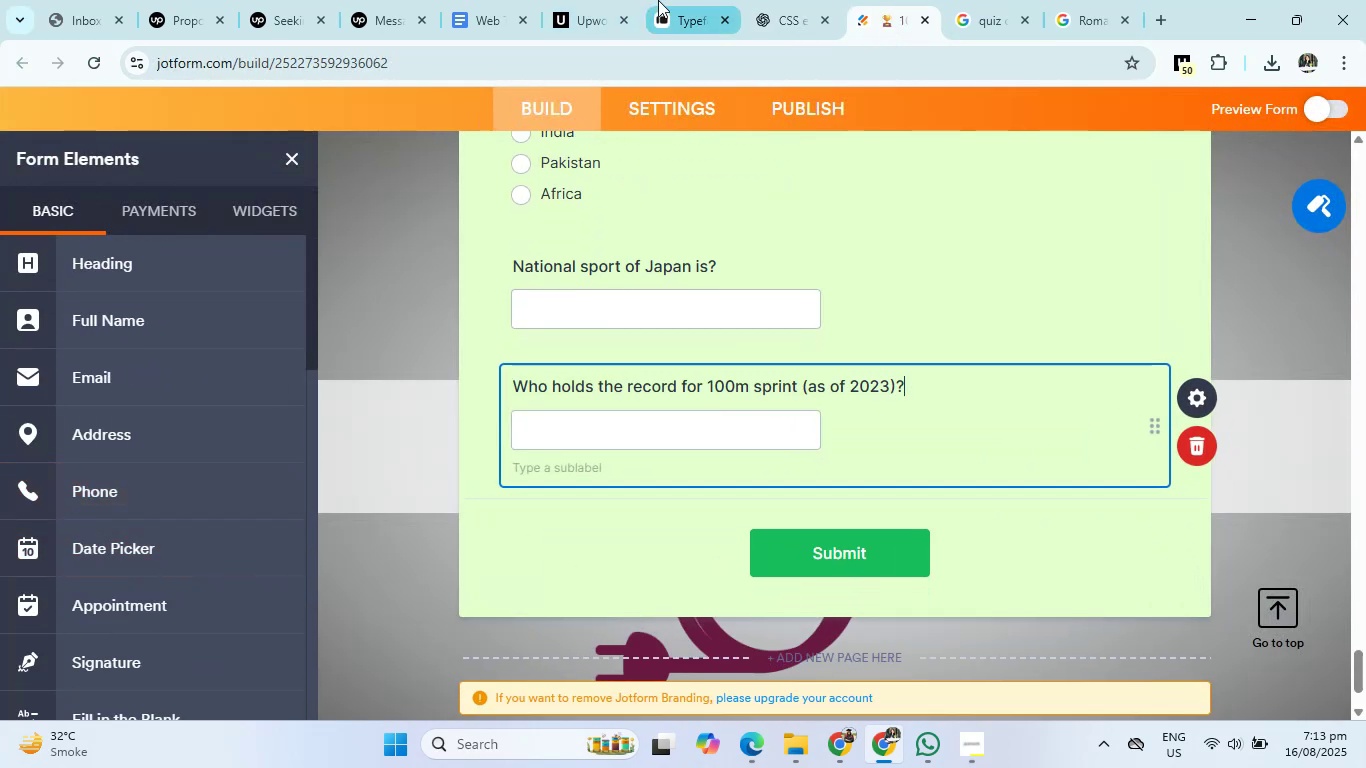 
left_click([759, 4])
 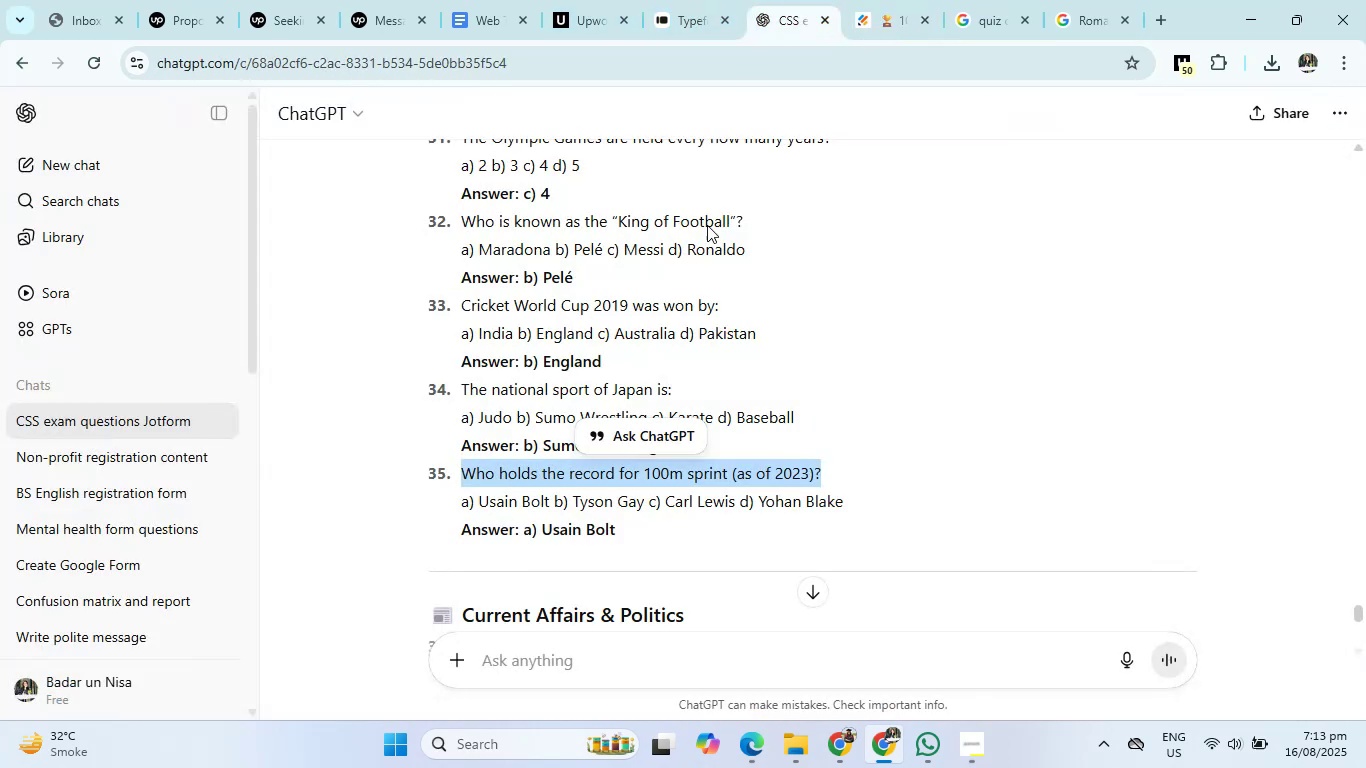 
scroll: coordinate [646, 429], scroll_direction: down, amount: 3.0
 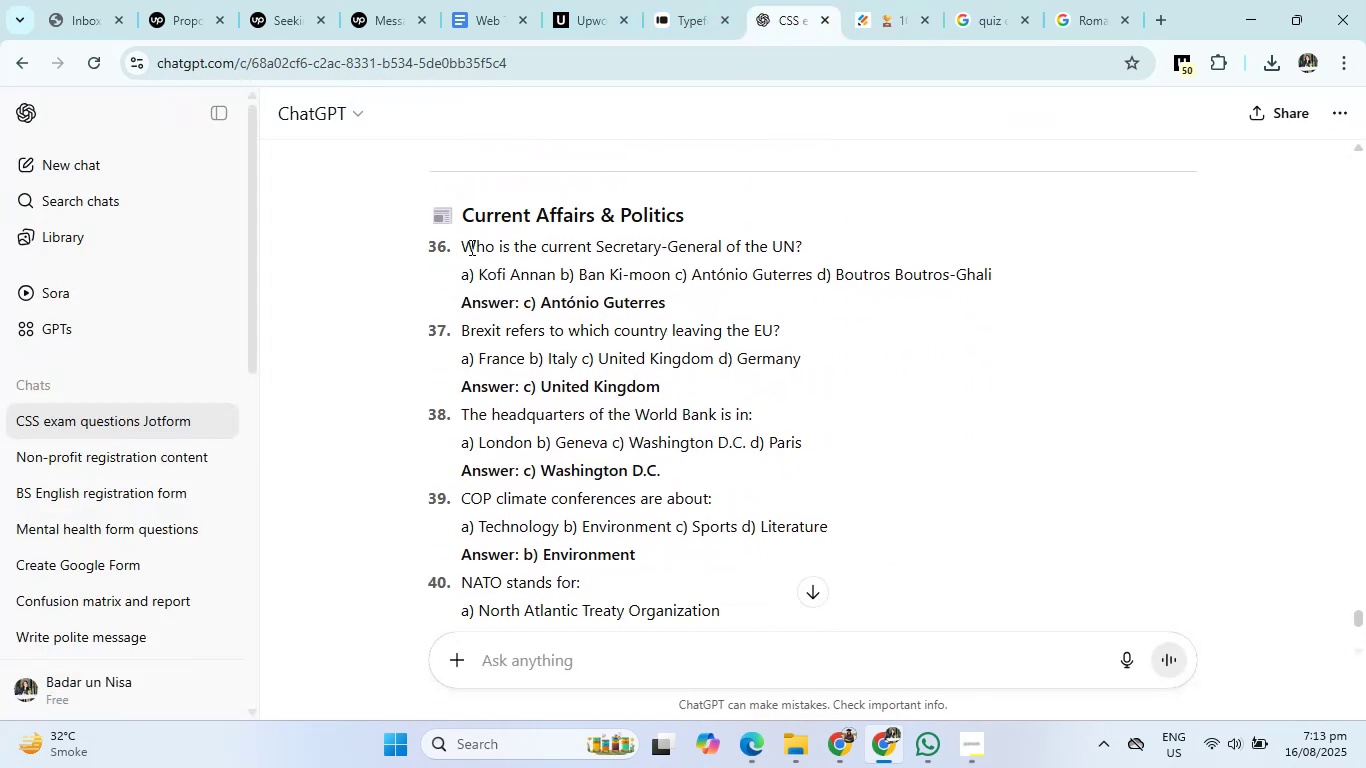 
left_click_drag(start_coordinate=[464, 247], to_coordinate=[839, 253])
 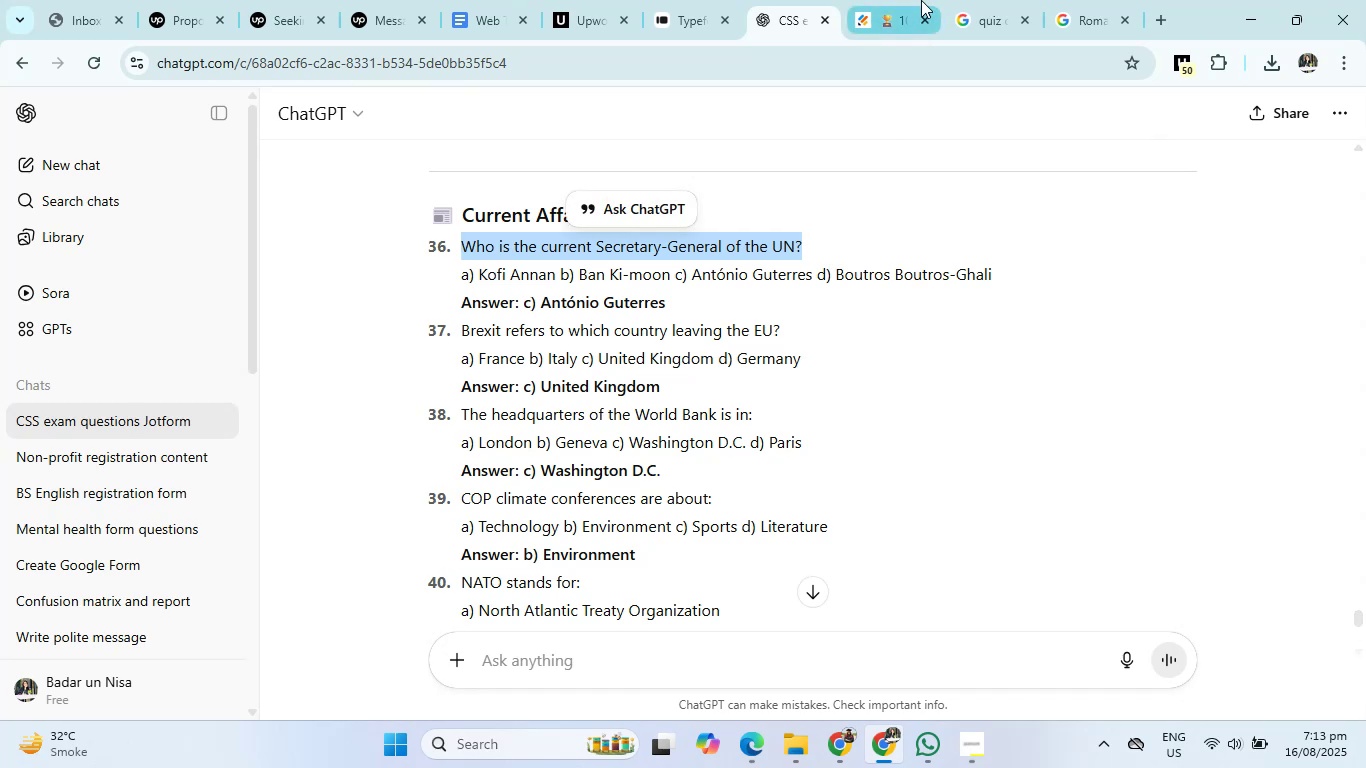 
left_click([897, 3])
 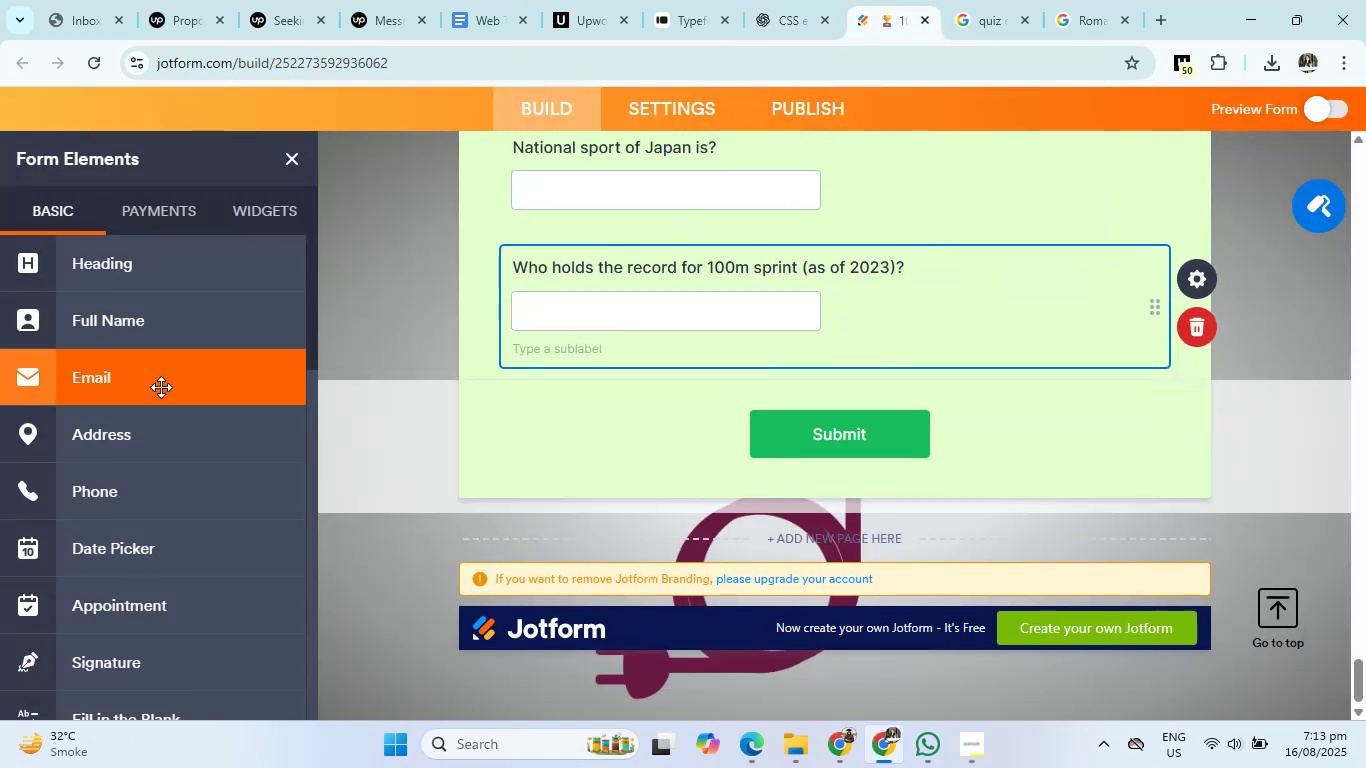 
left_click([153, 268])
 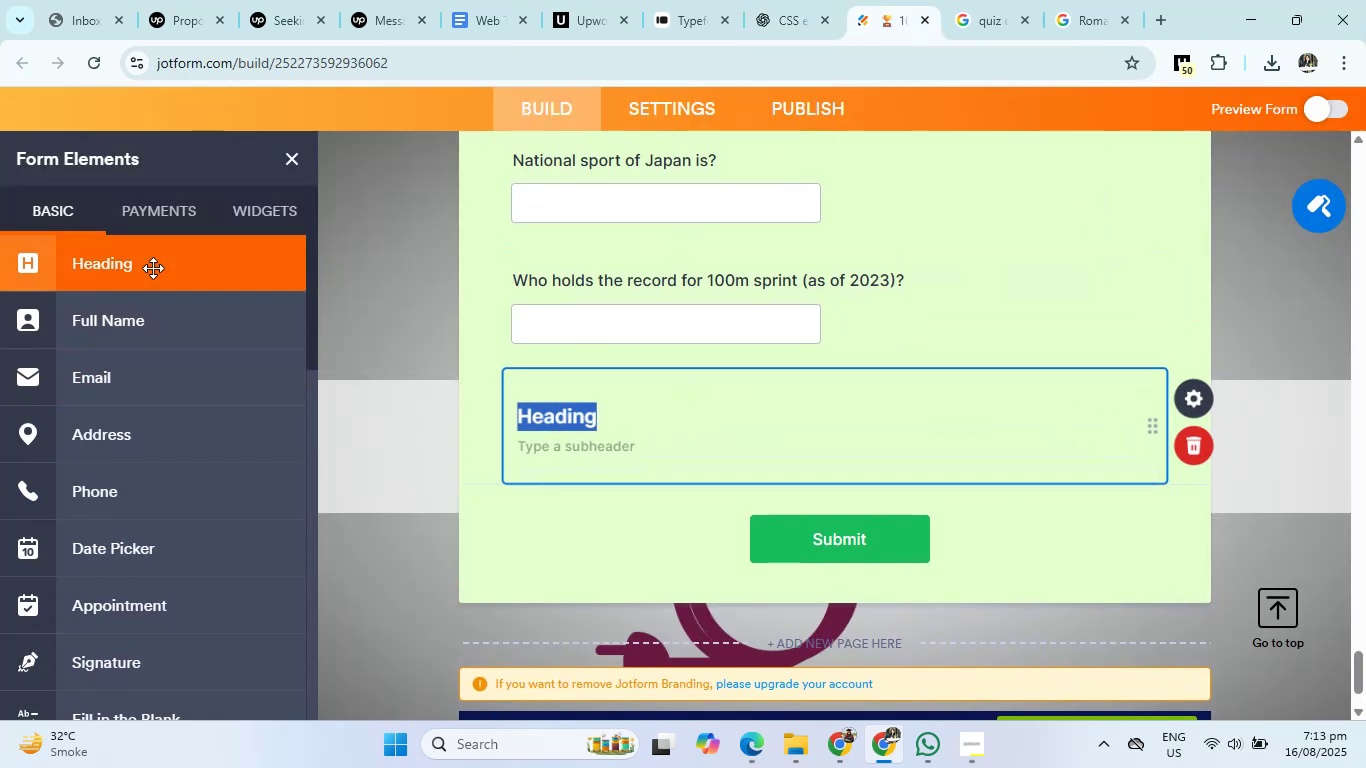 
key(Backspace)
type(current )
 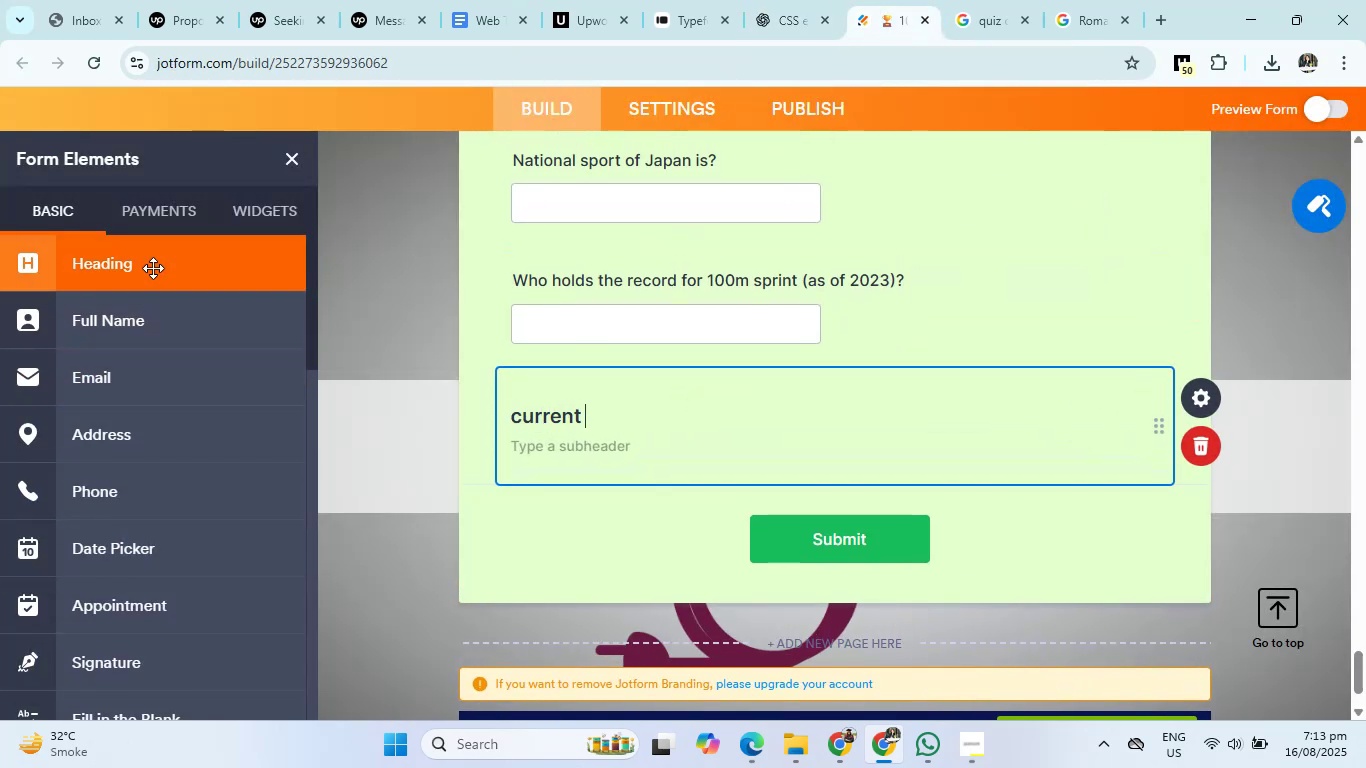 
hold_key(key=Backspace, duration=0.81)
 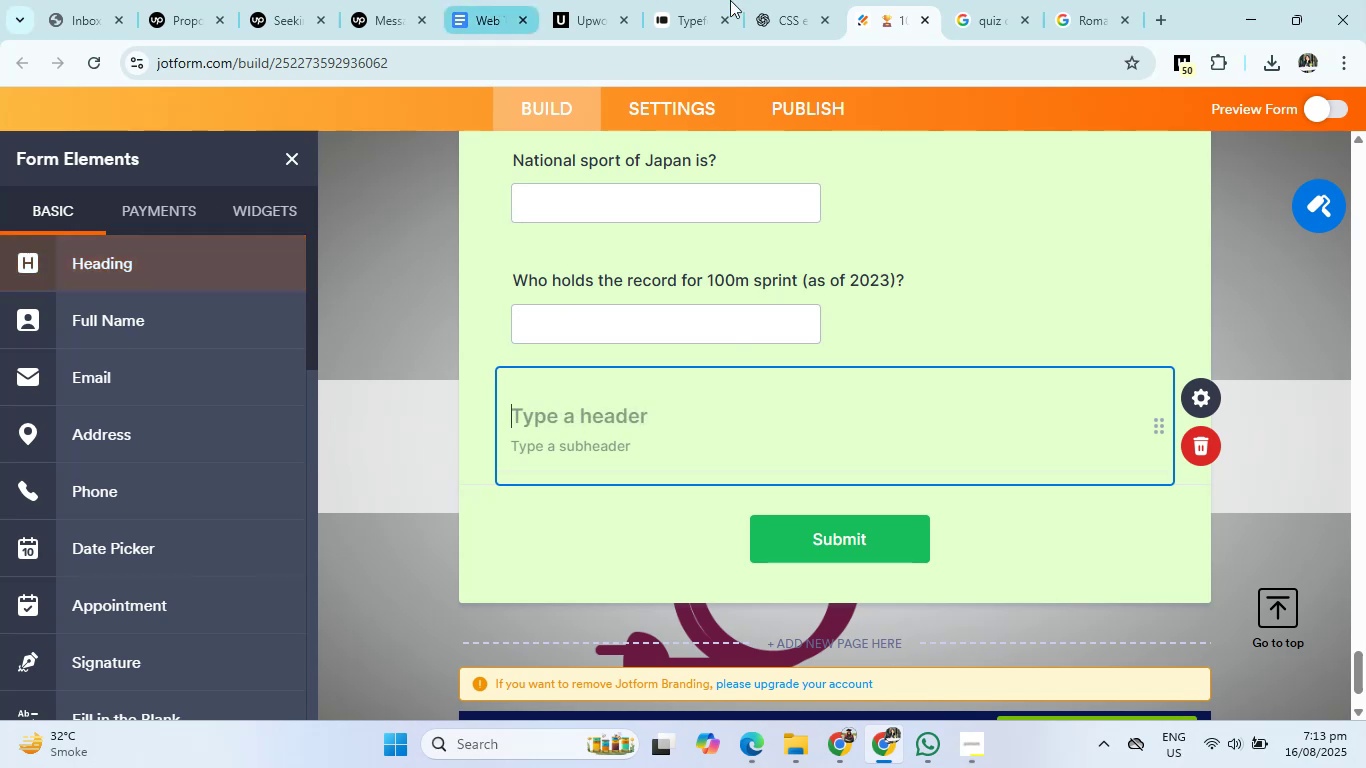 
left_click([810, 0])
 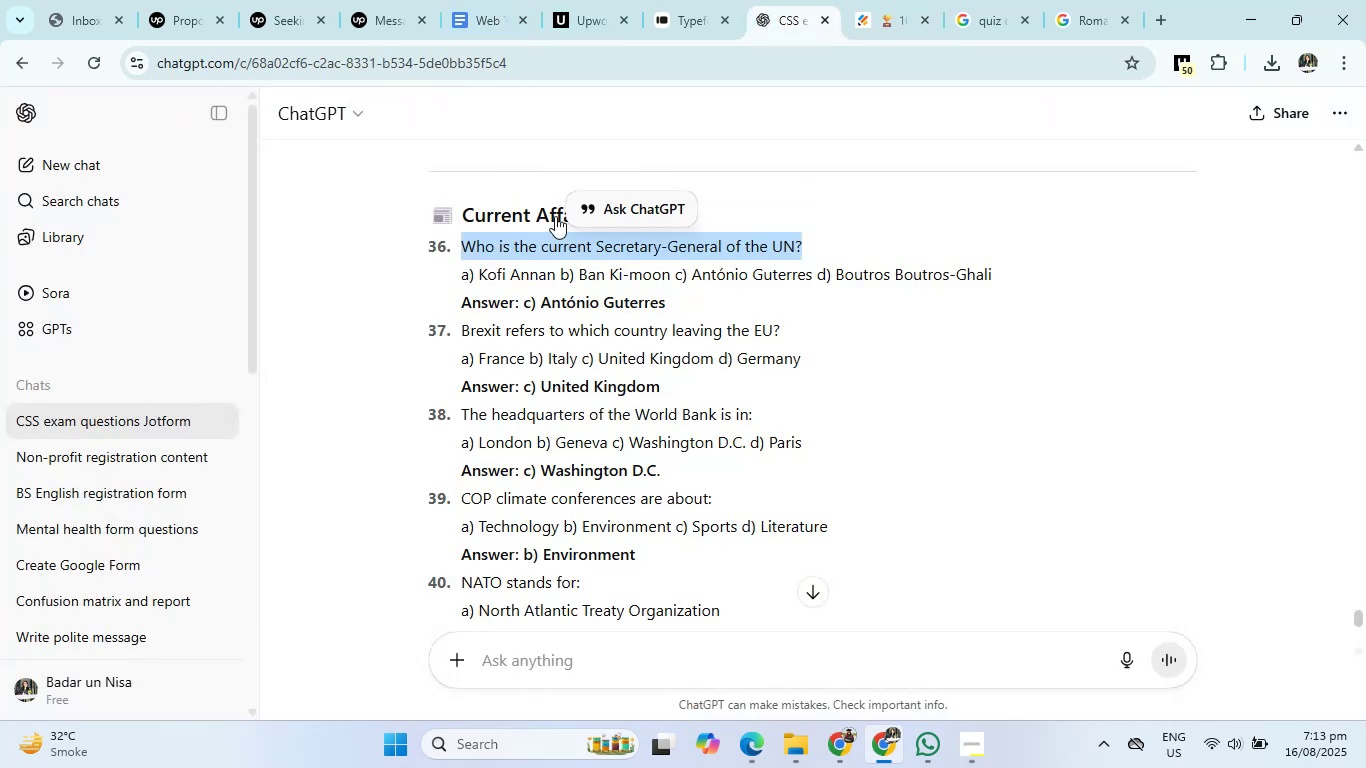 
left_click([537, 223])
 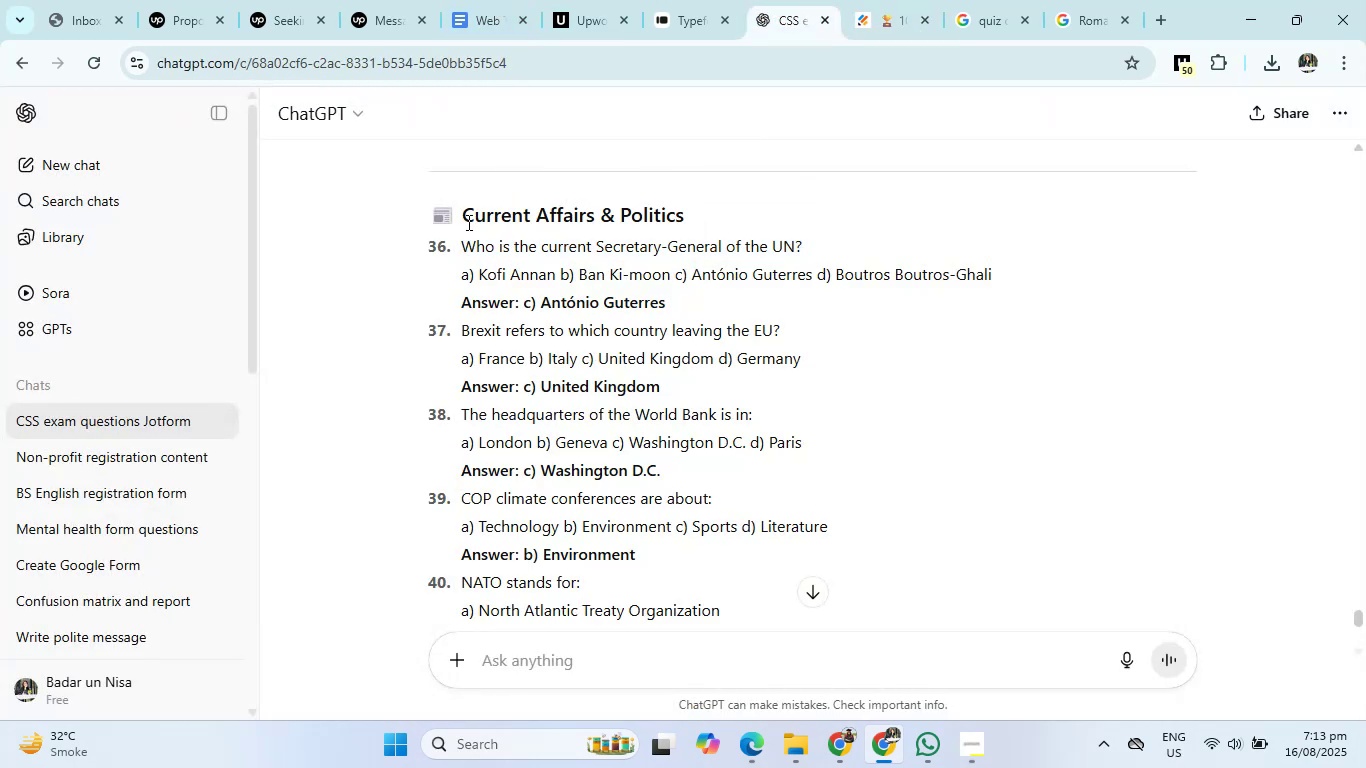 
left_click_drag(start_coordinate=[460, 220], to_coordinate=[692, 218])
 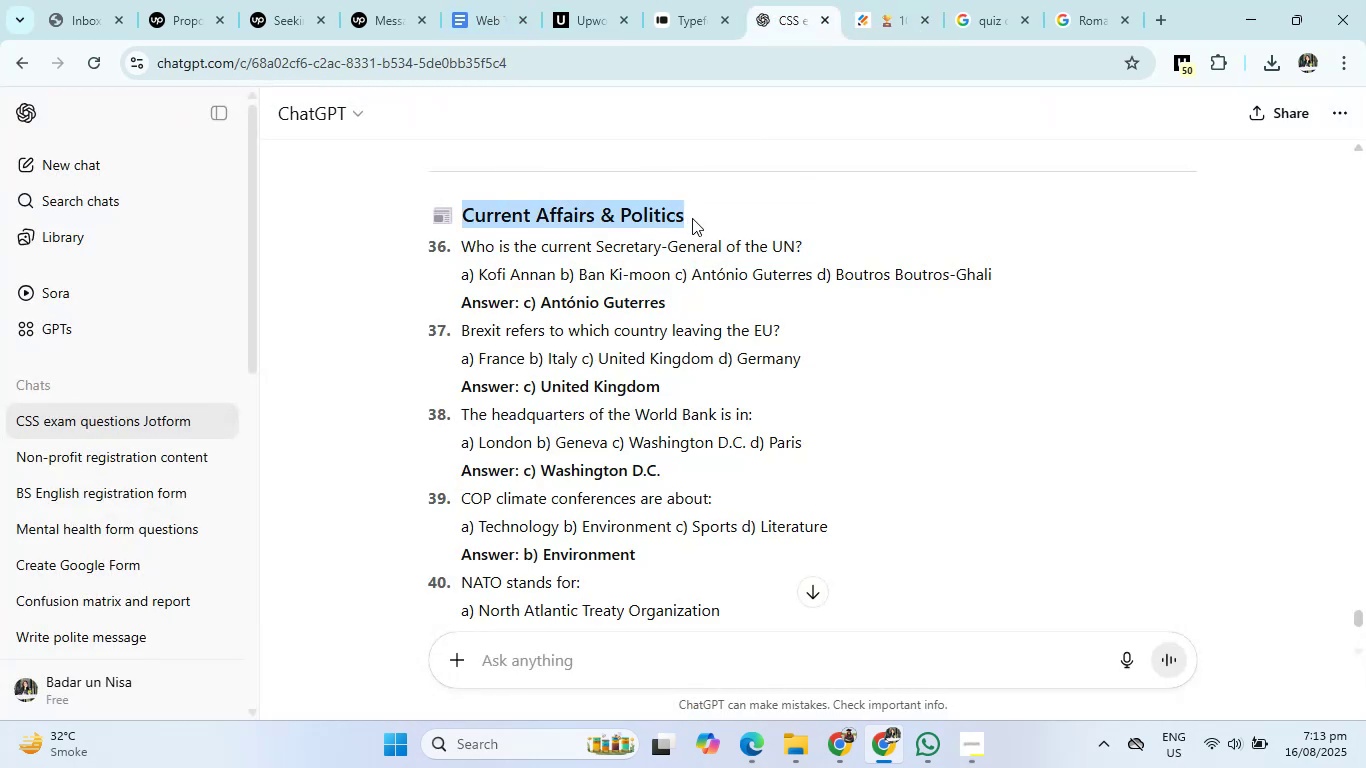 
key(Control+C)
 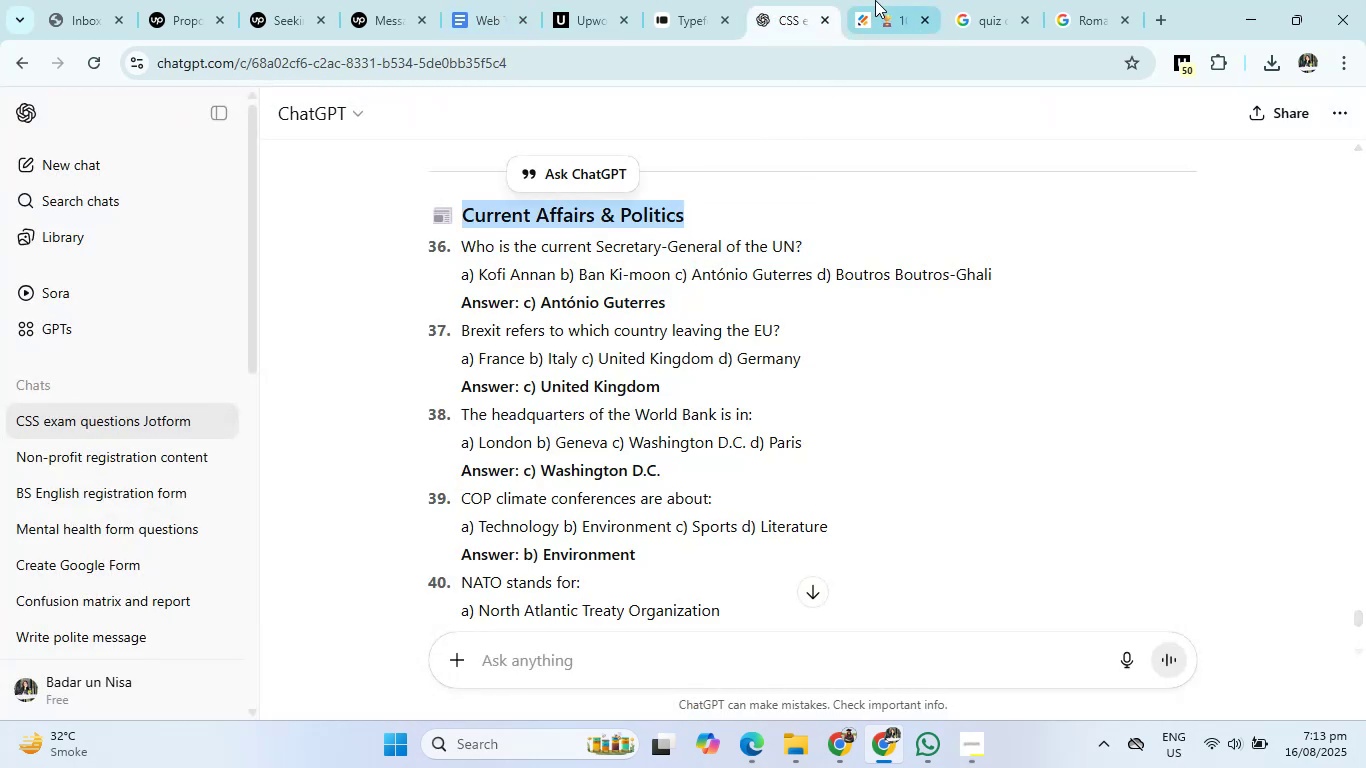 
left_click([884, 0])
 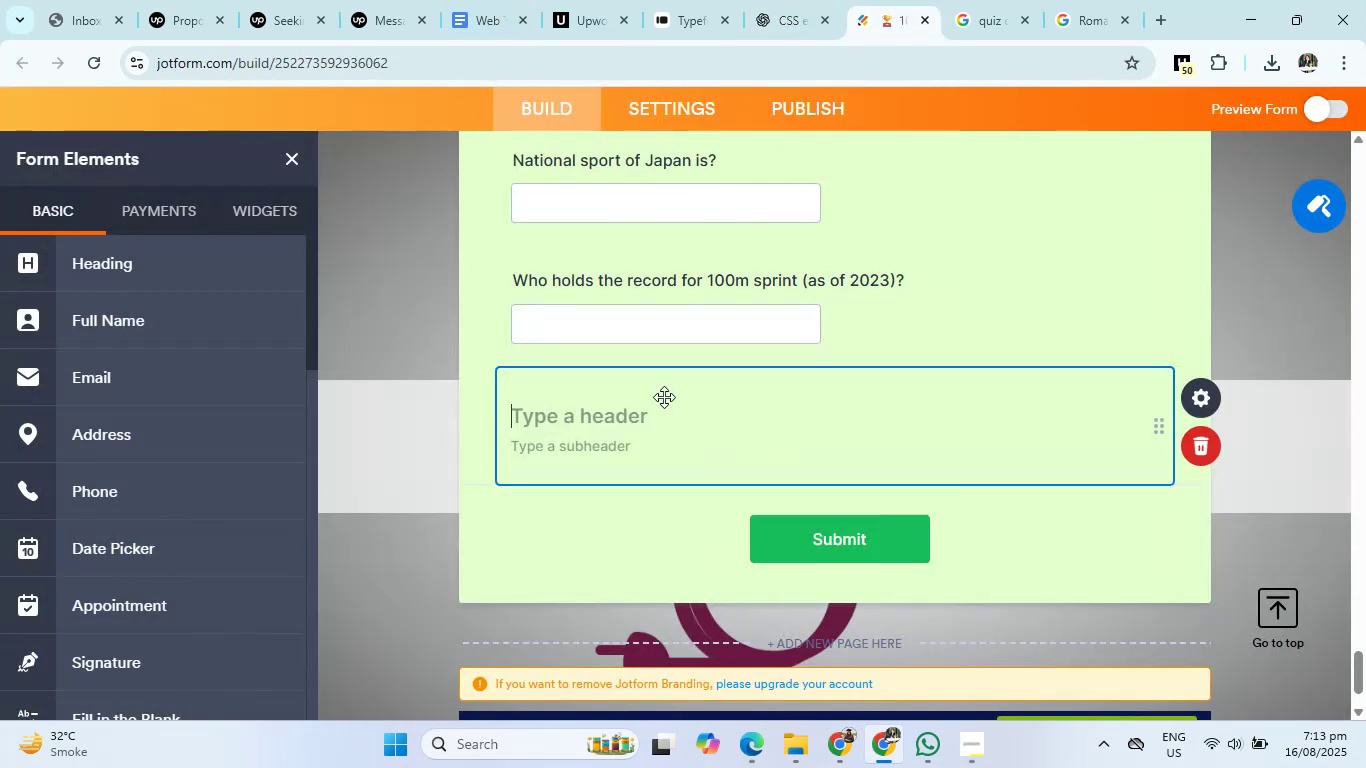 
left_click([660, 418])
 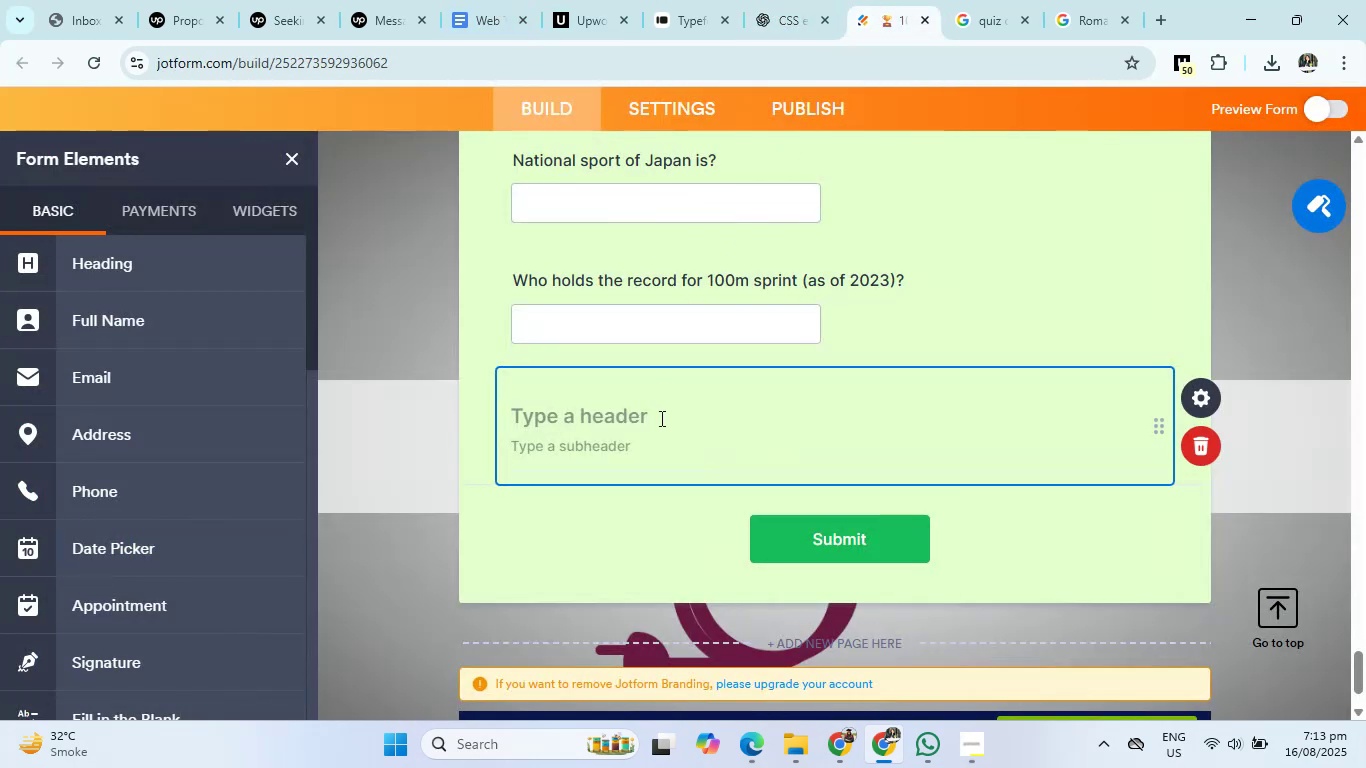 
key(Control+V)
 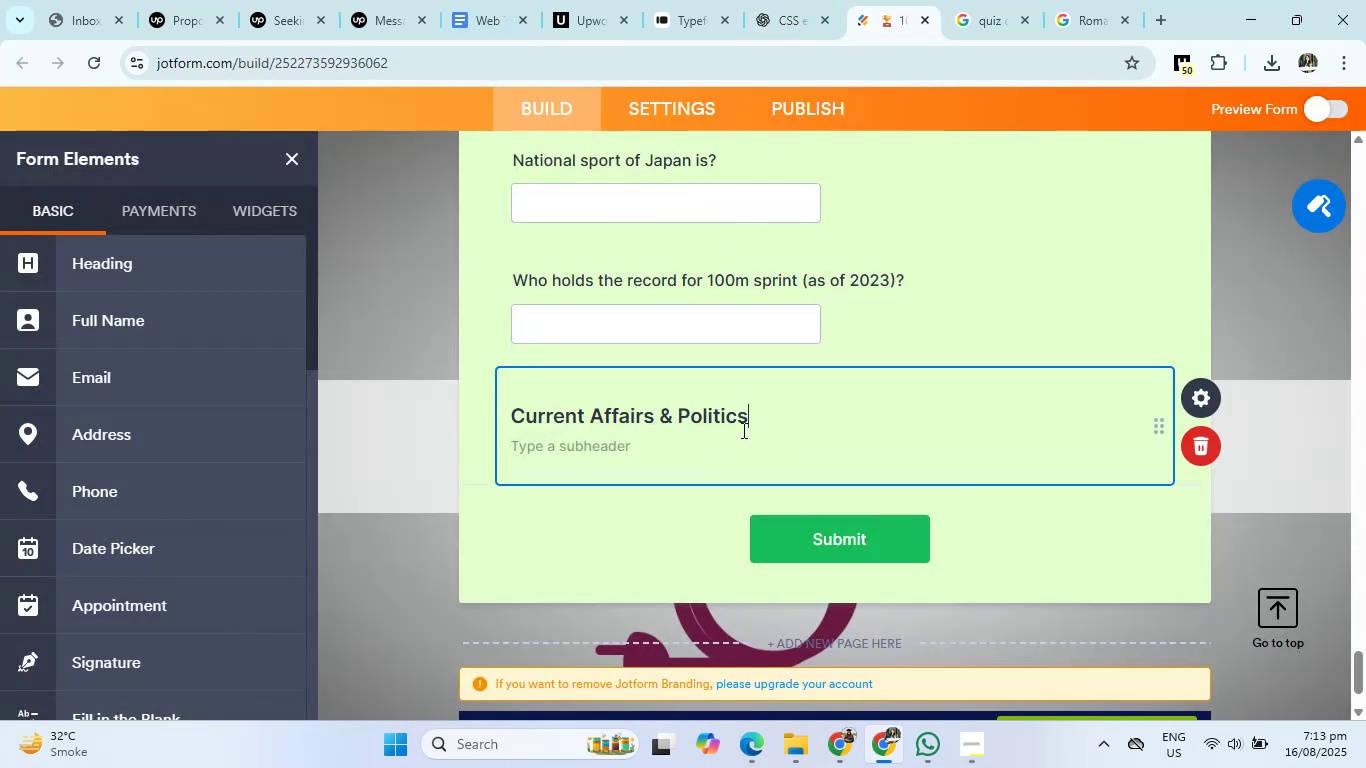 
scroll: coordinate [758, 437], scroll_direction: up, amount: 24.0
 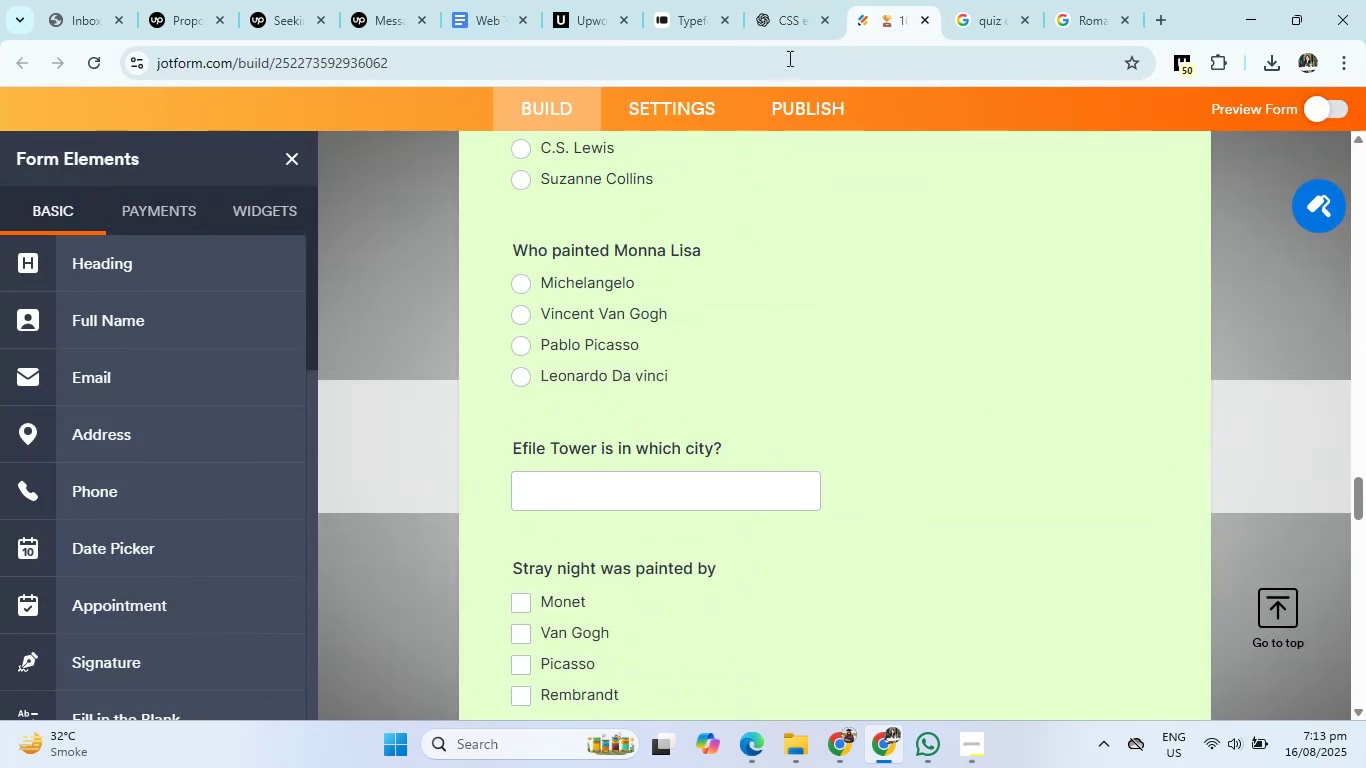 
left_click([796, 0])
 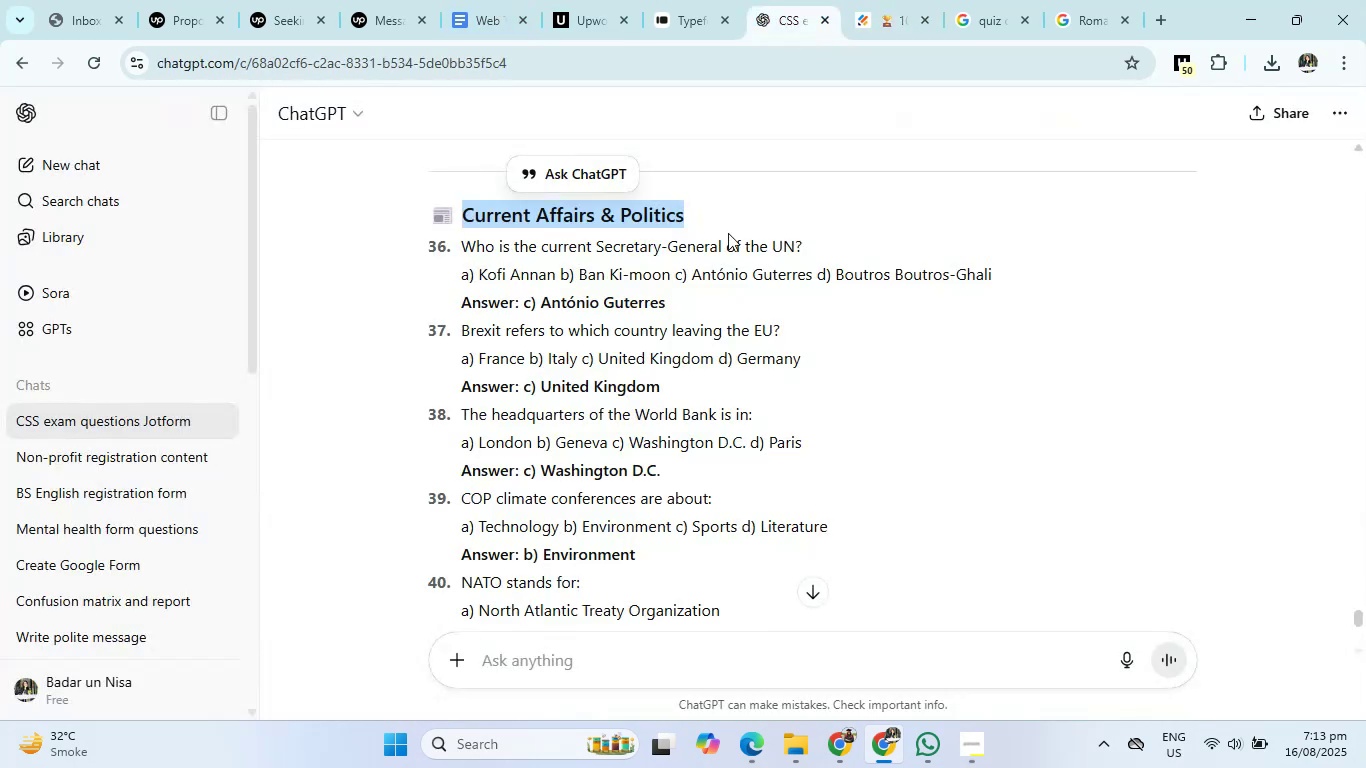 
scroll: coordinate [703, 392], scroll_direction: up, amount: 7.0
 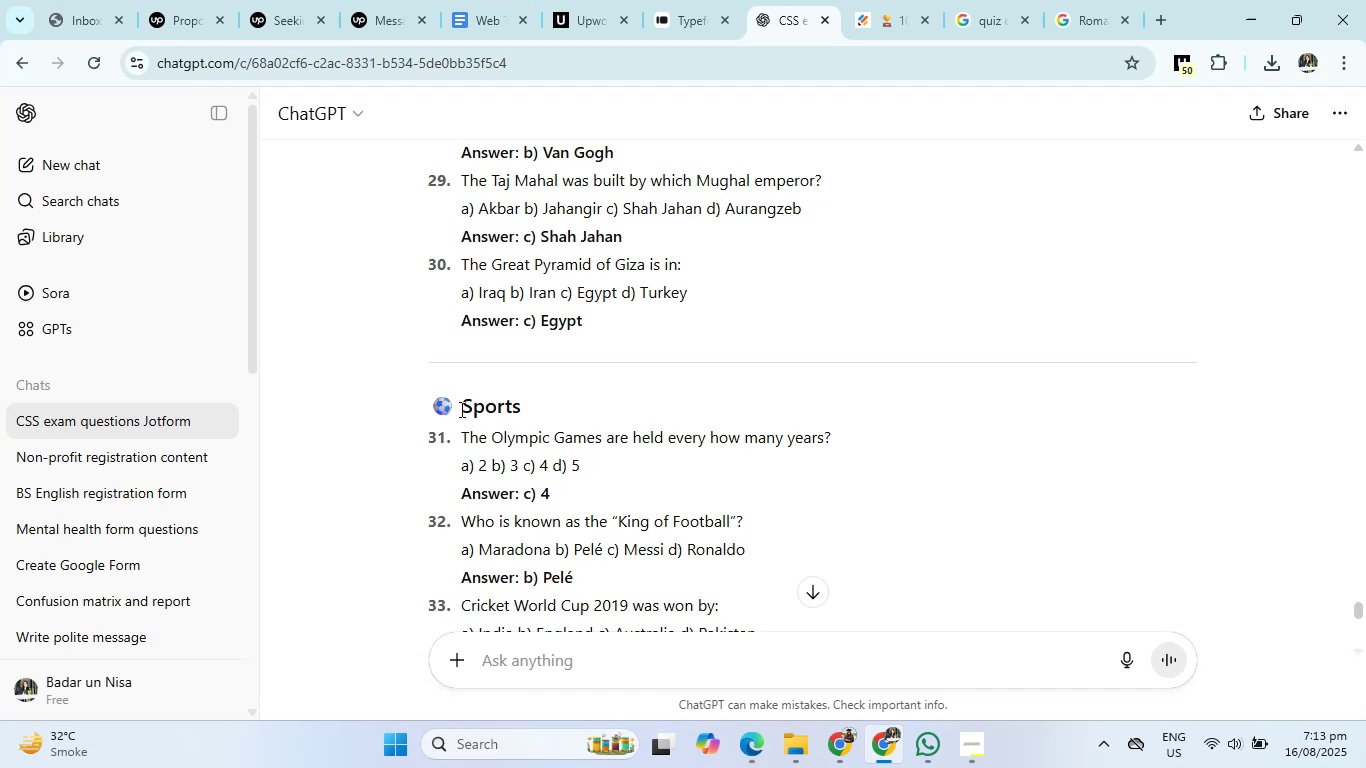 
left_click_drag(start_coordinate=[428, 405], to_coordinate=[540, 406])
 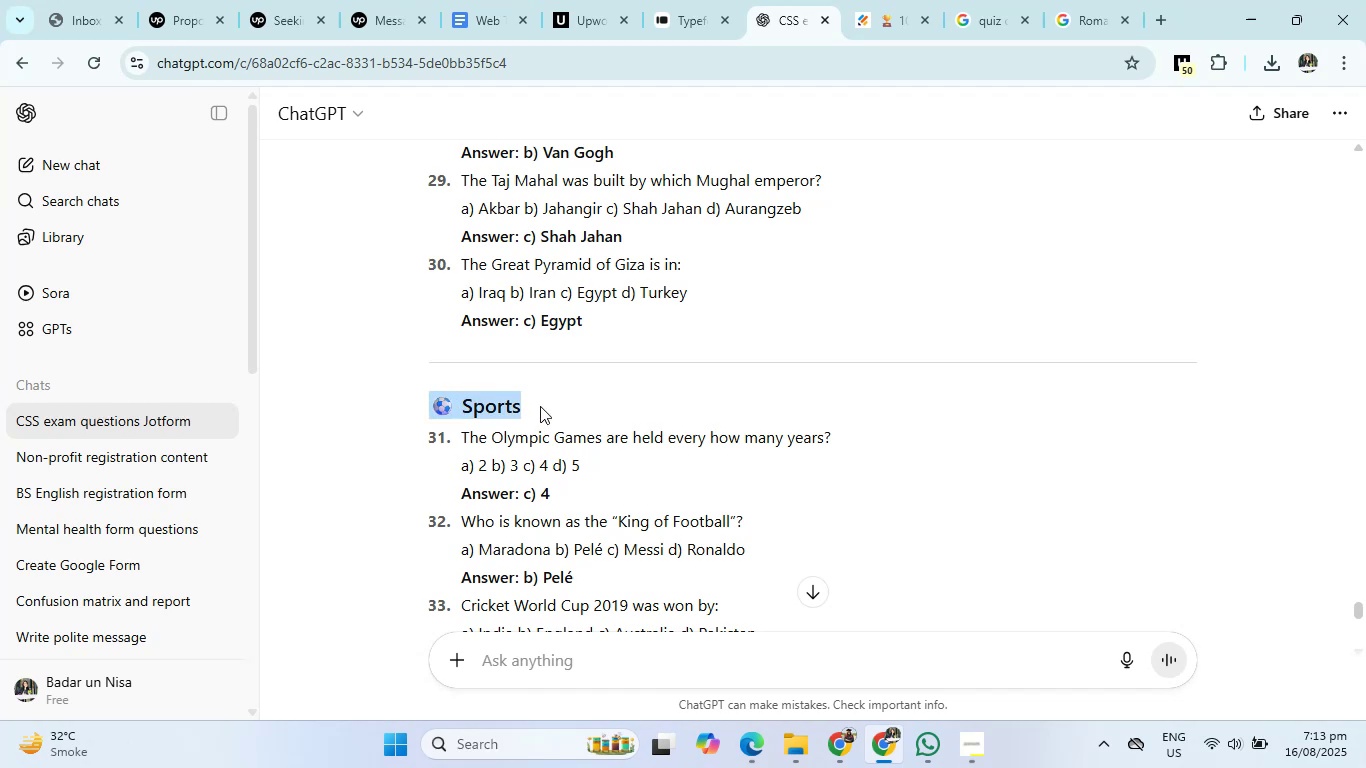 
key(Control+C)
 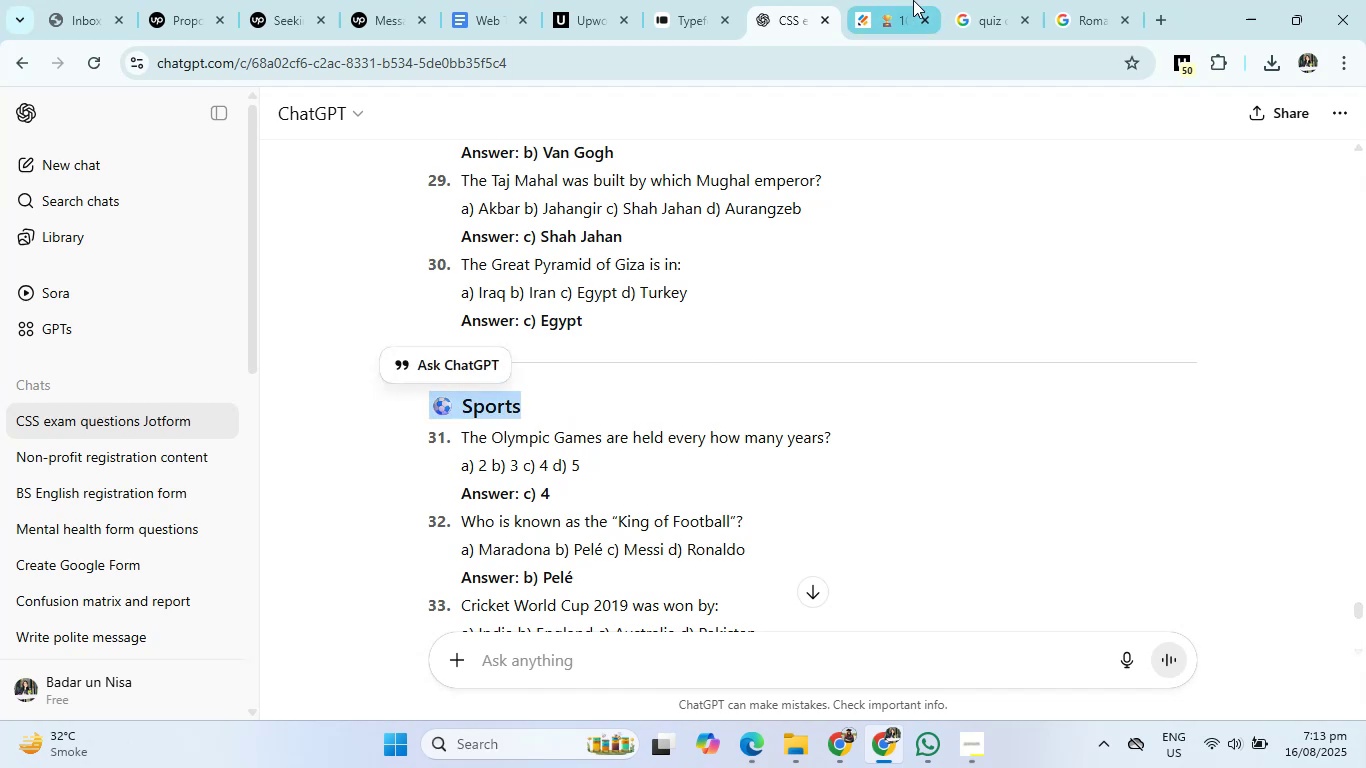 
scroll: coordinate [791, 294], scroll_direction: up, amount: 6.0
 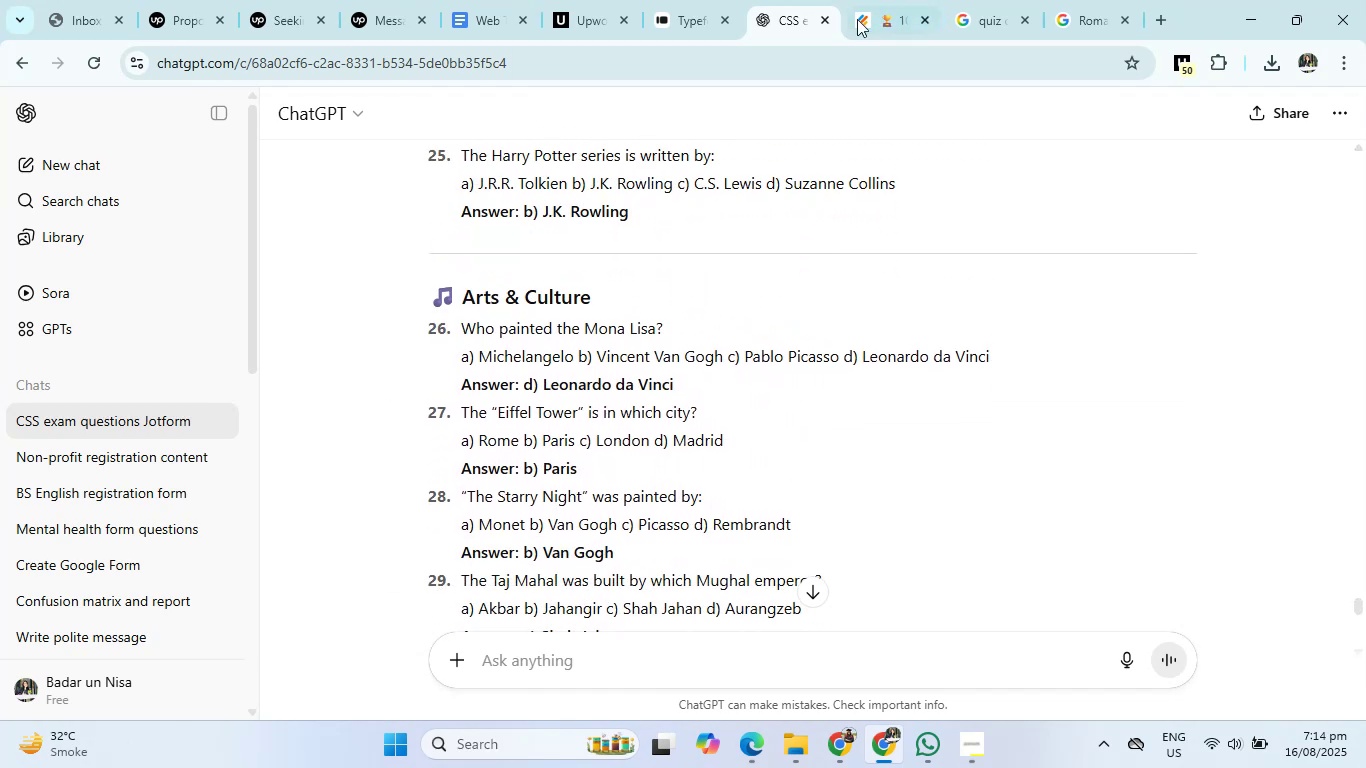 
left_click([860, 10])
 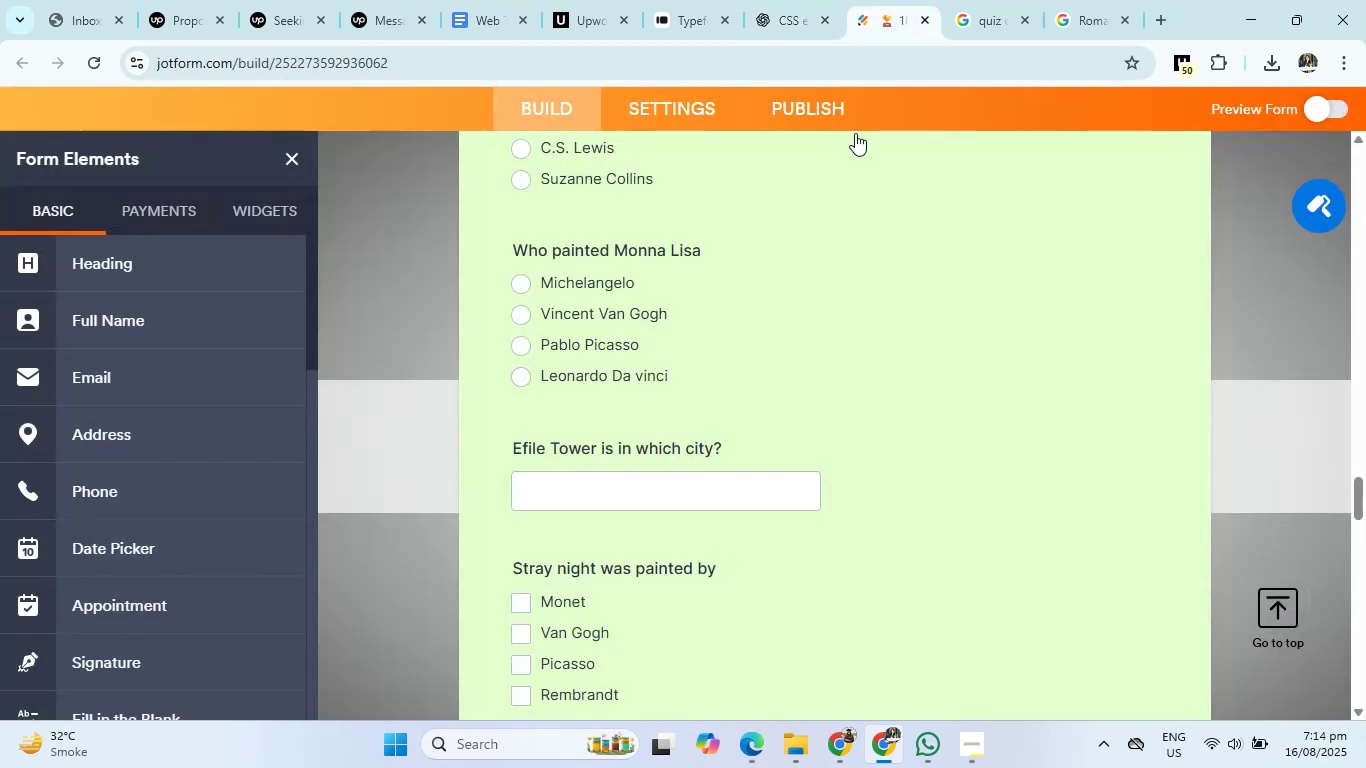 
scroll: coordinate [742, 419], scroll_direction: down, amount: 7.0
 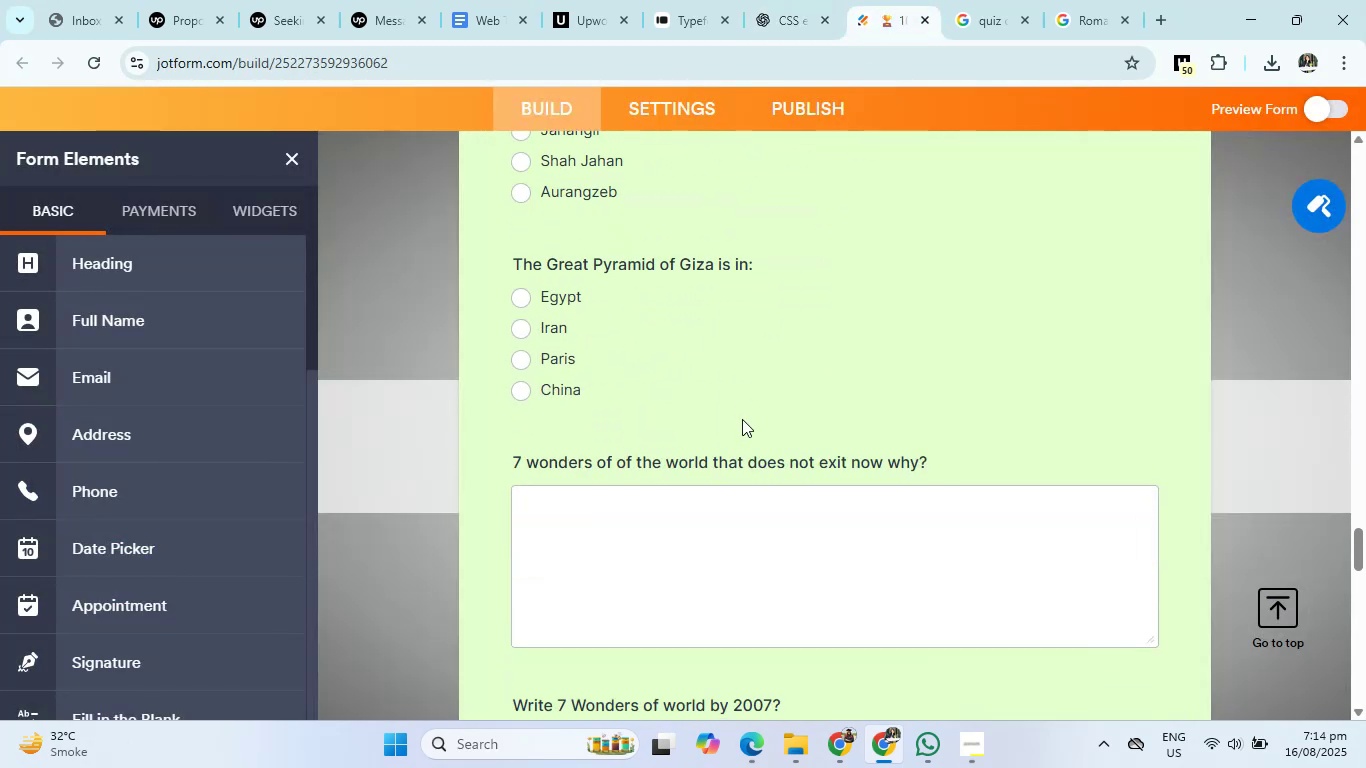 
scroll: coordinate [742, 419], scroll_direction: up, amount: 6.0
 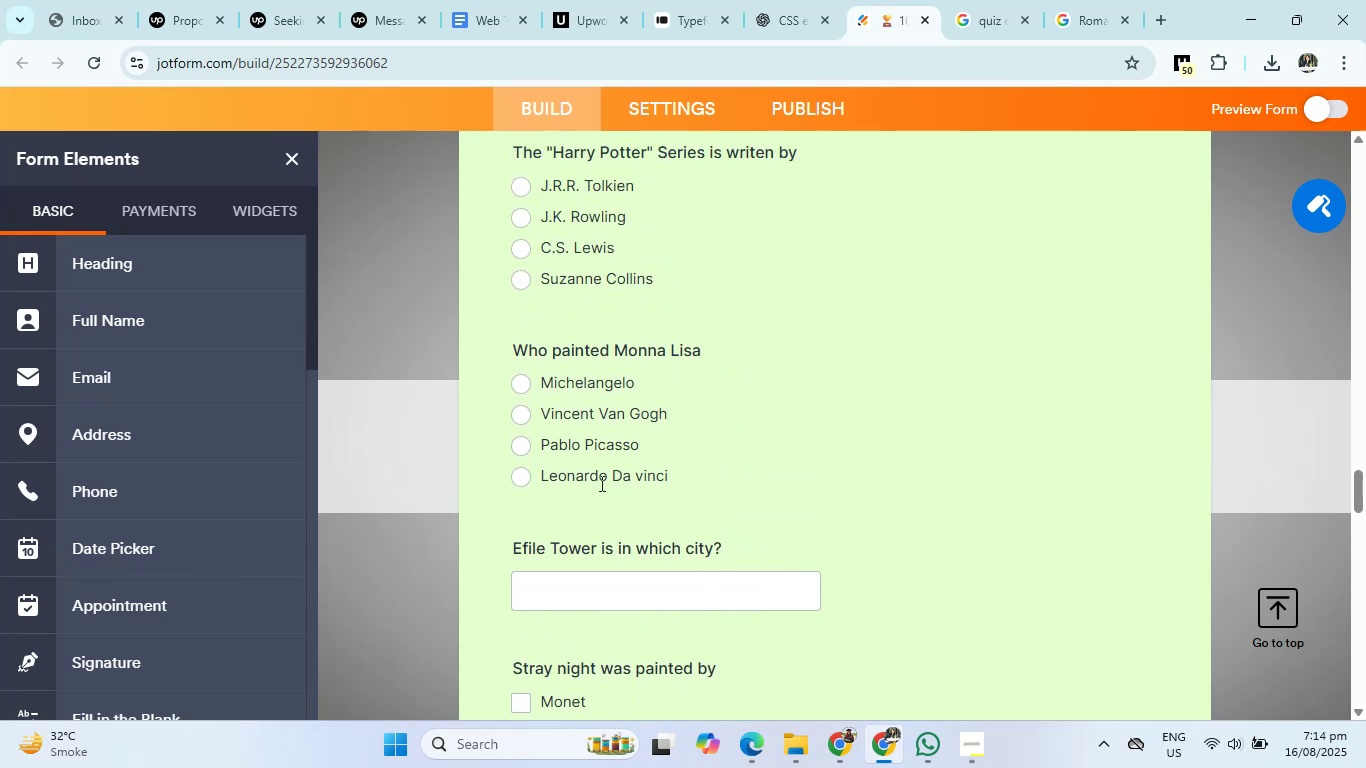 
left_click([565, 502])
 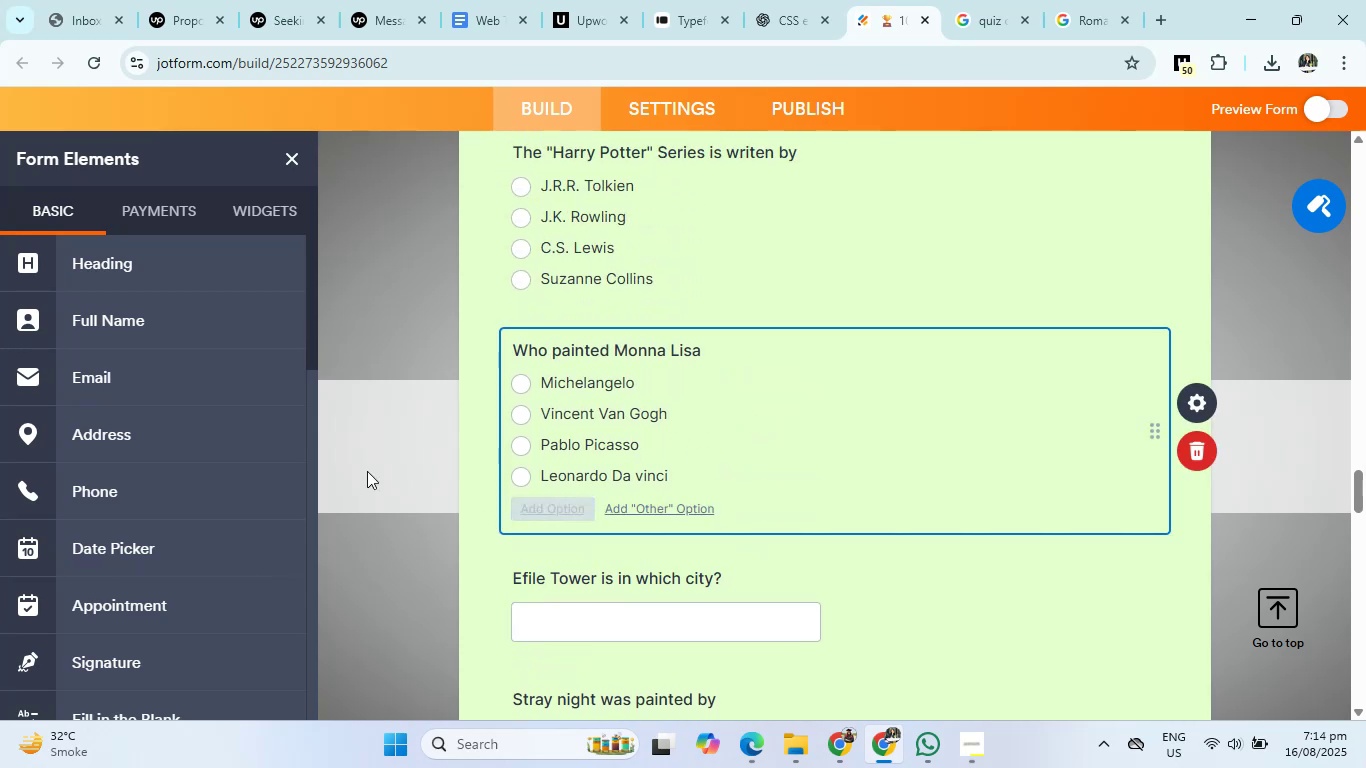 
scroll: coordinate [172, 399], scroll_direction: up, amount: 5.0
 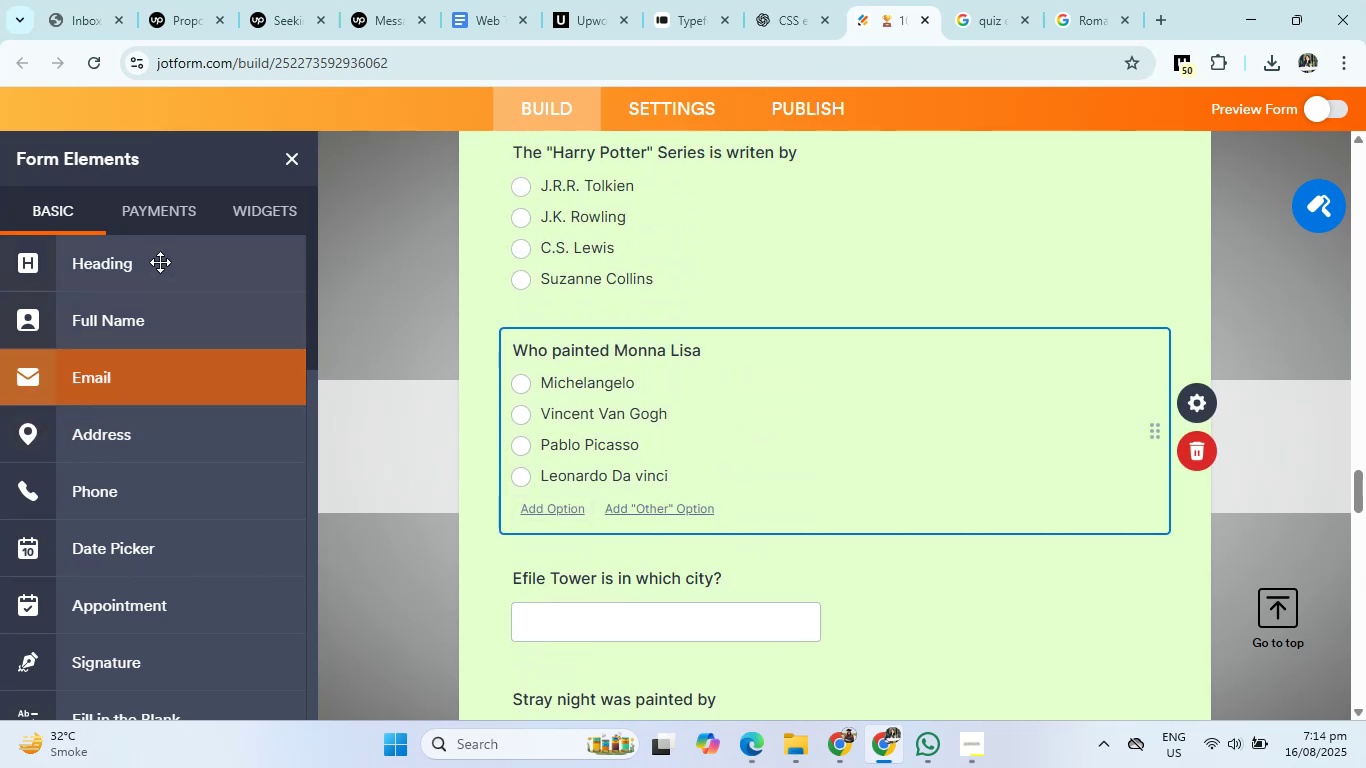 
left_click([160, 257])
 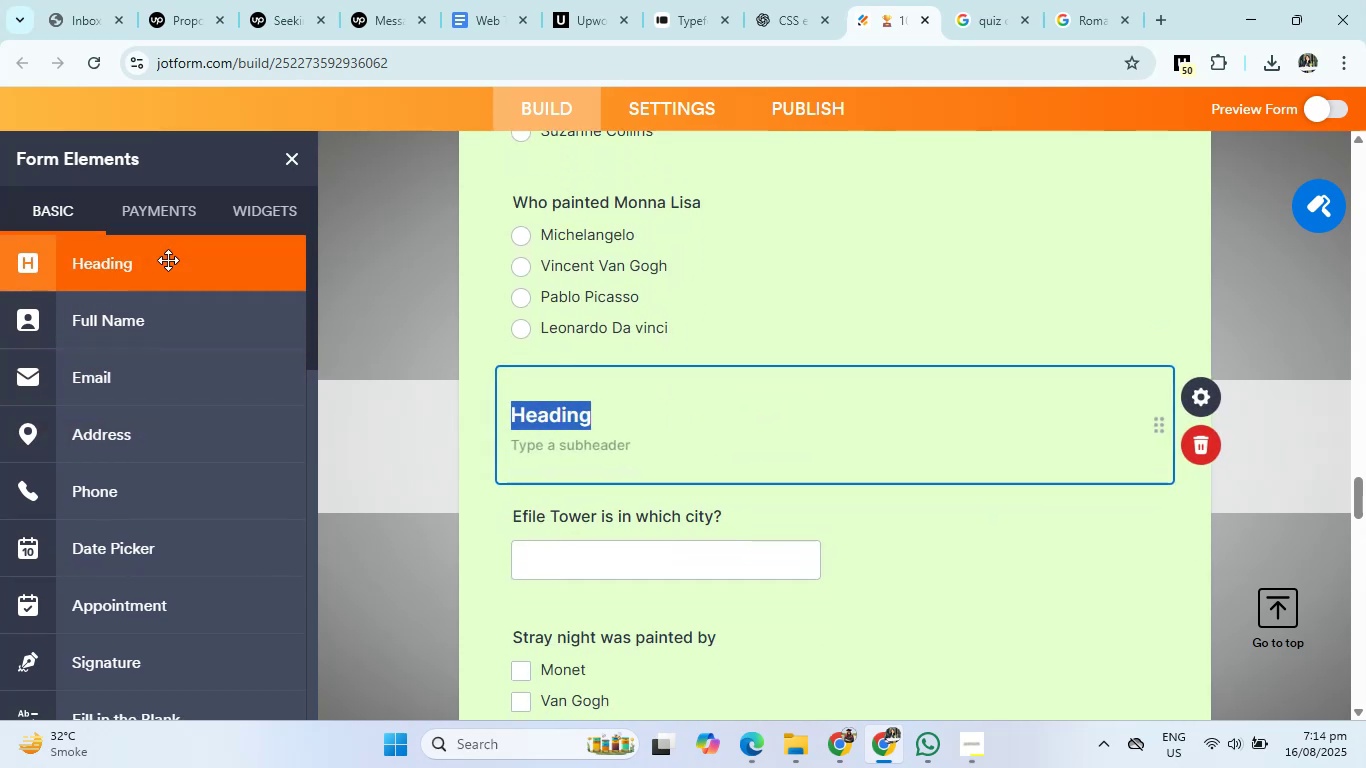 
key(Backspace)
 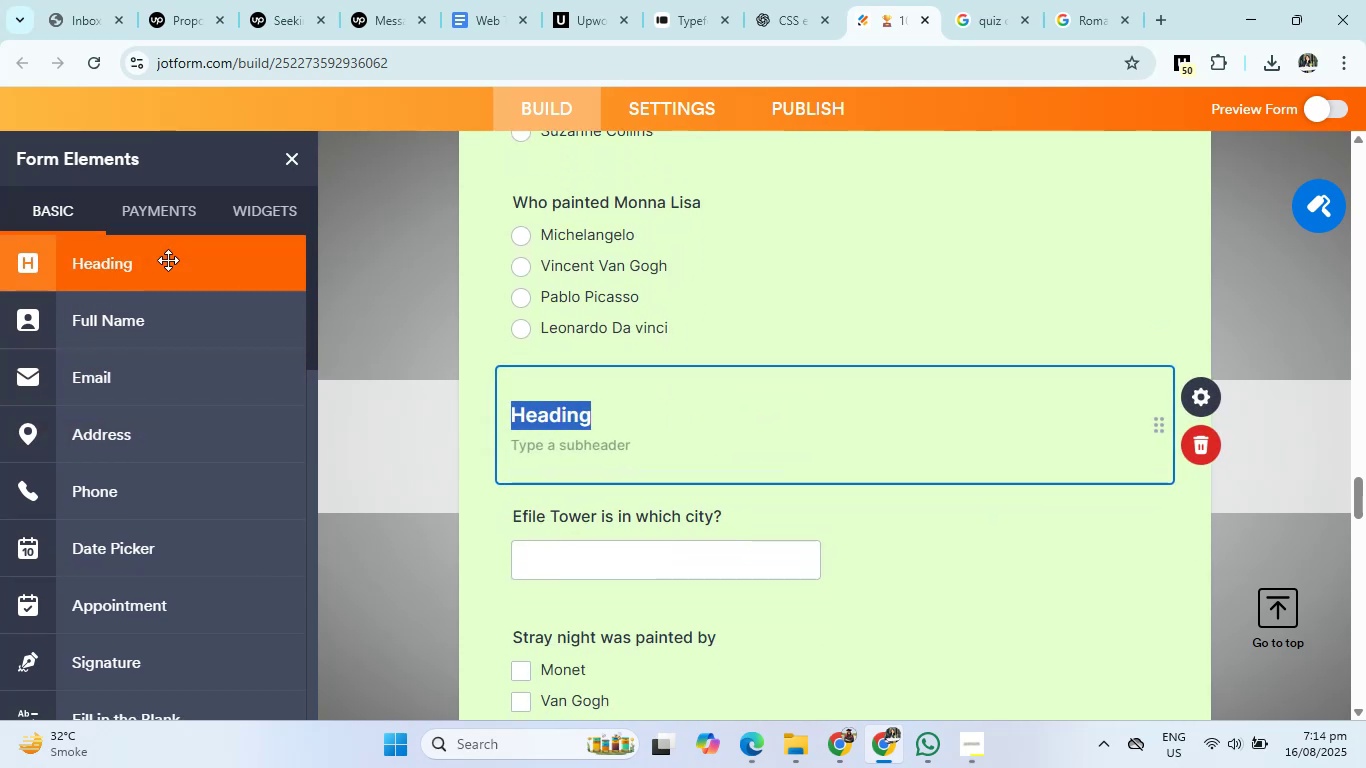 
key(Control+ControlLeft)
 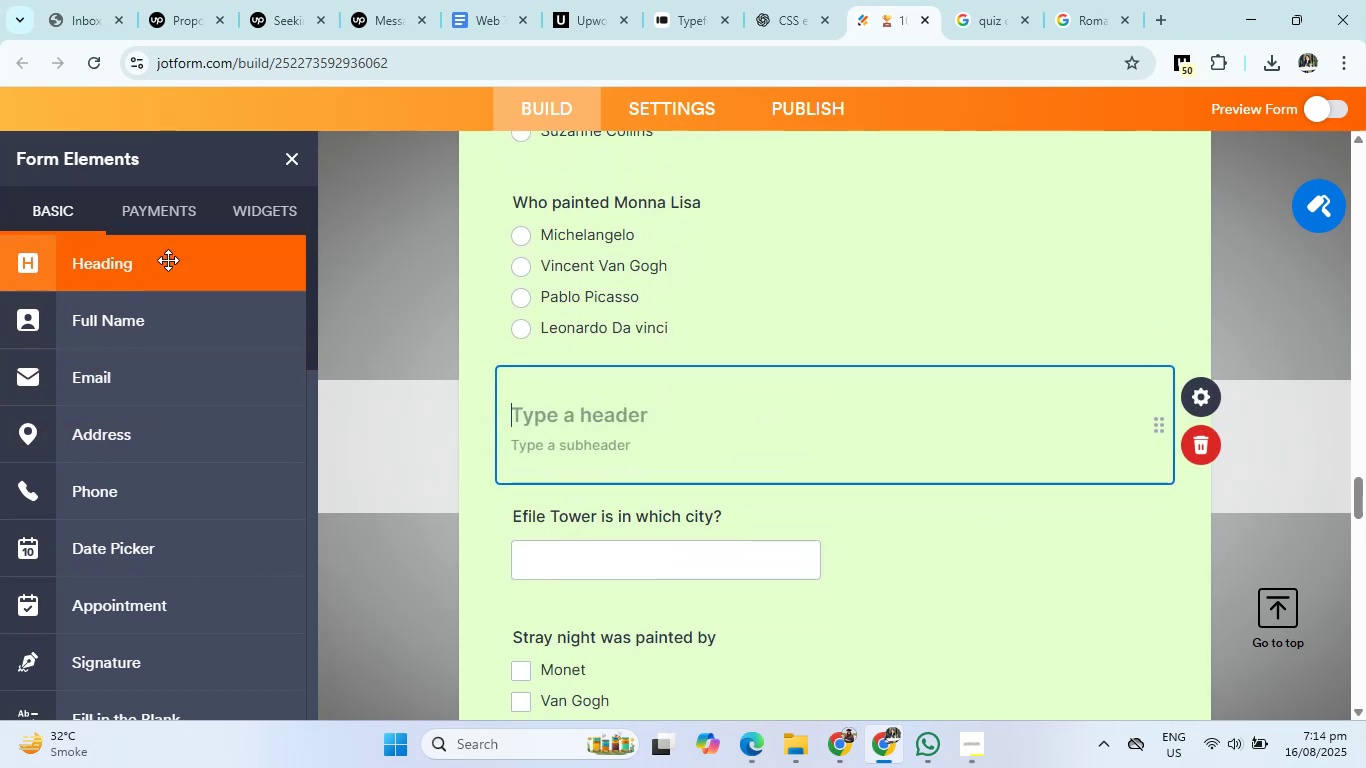 
key(Control+V)
 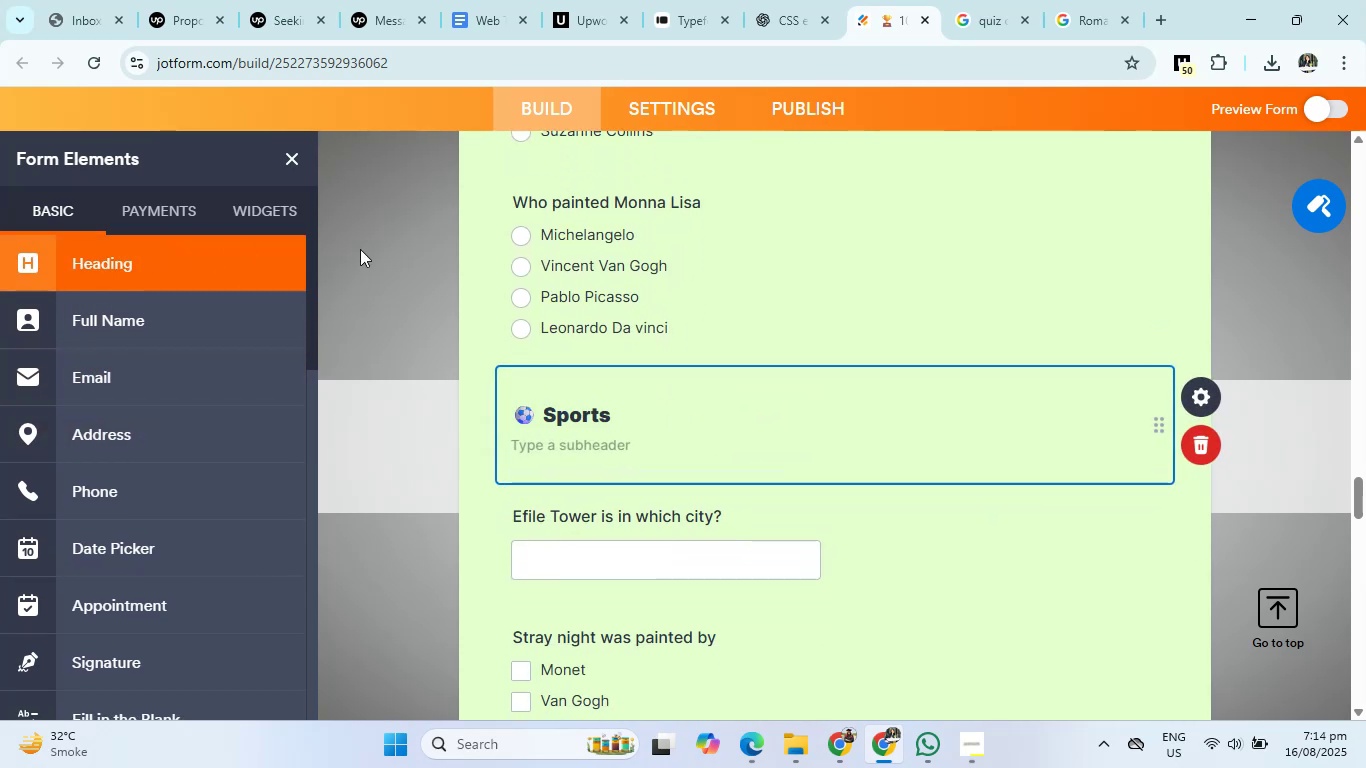 
scroll: coordinate [611, 312], scroll_direction: up, amount: 3.0
 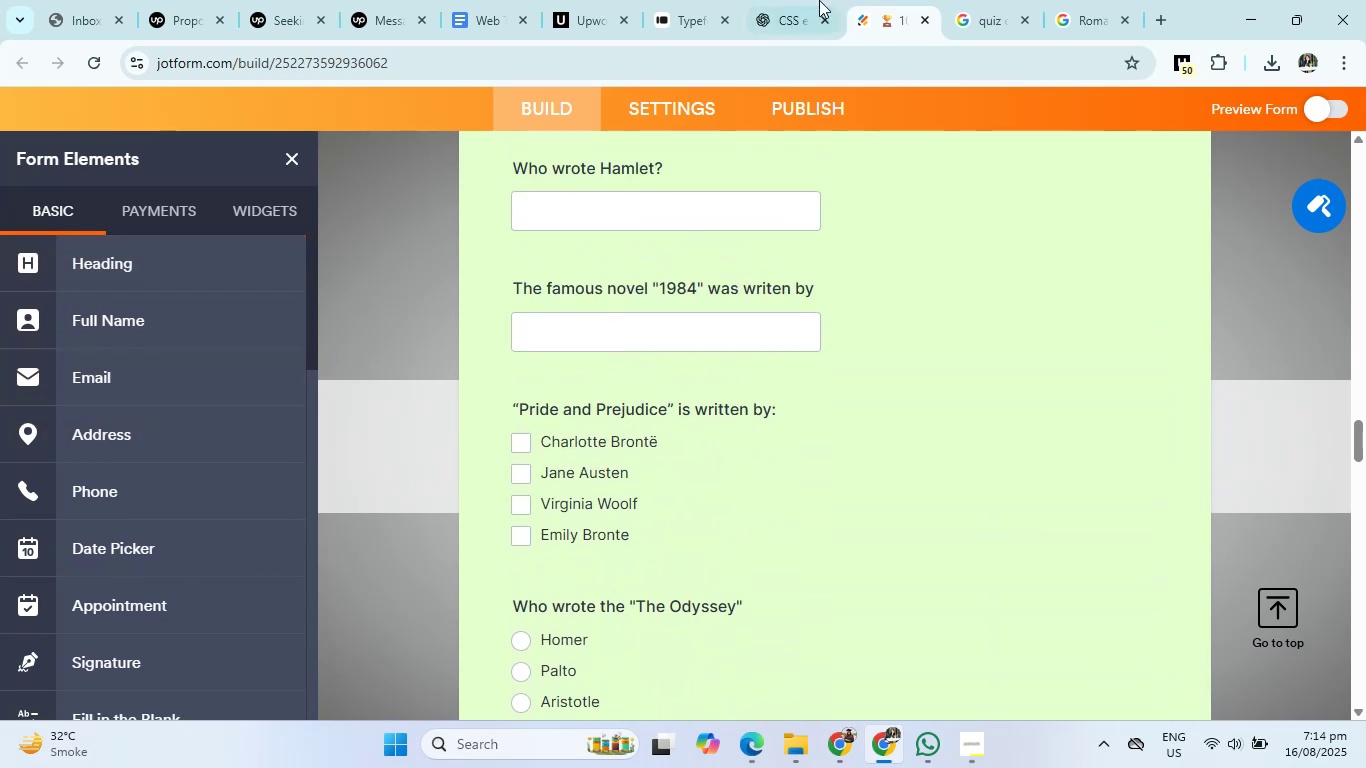 
left_click([825, 0])
 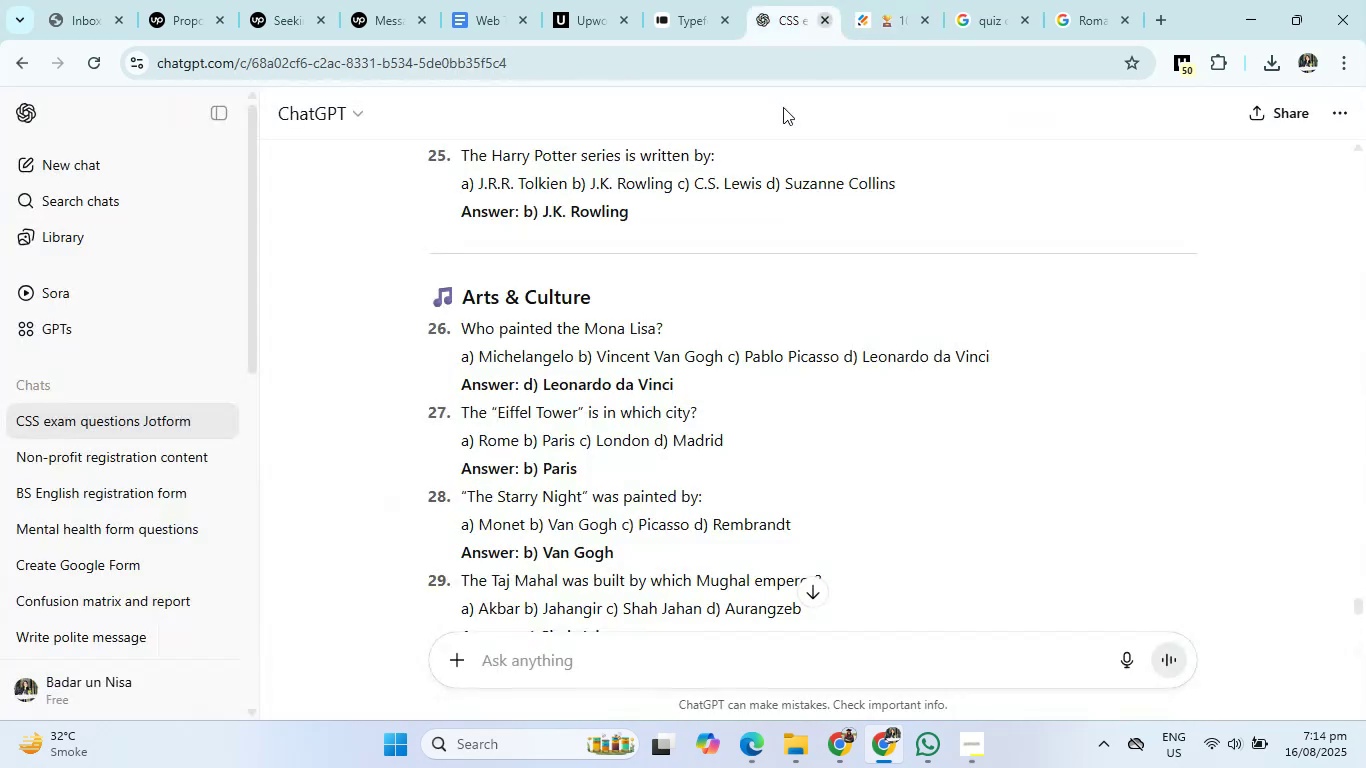 
scroll: coordinate [715, 286], scroll_direction: up, amount: 5.0
 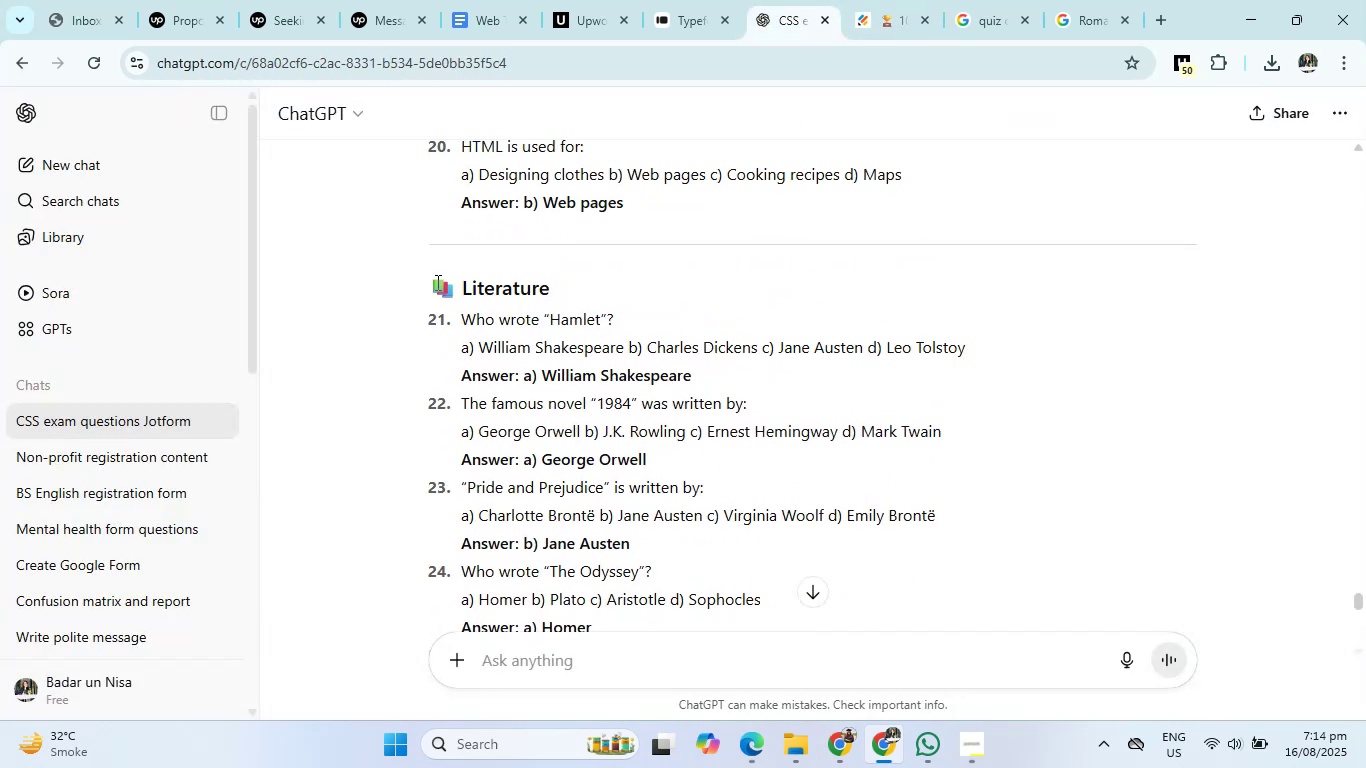 
scroll: coordinate [468, 308], scroll_direction: down, amount: 4.0
 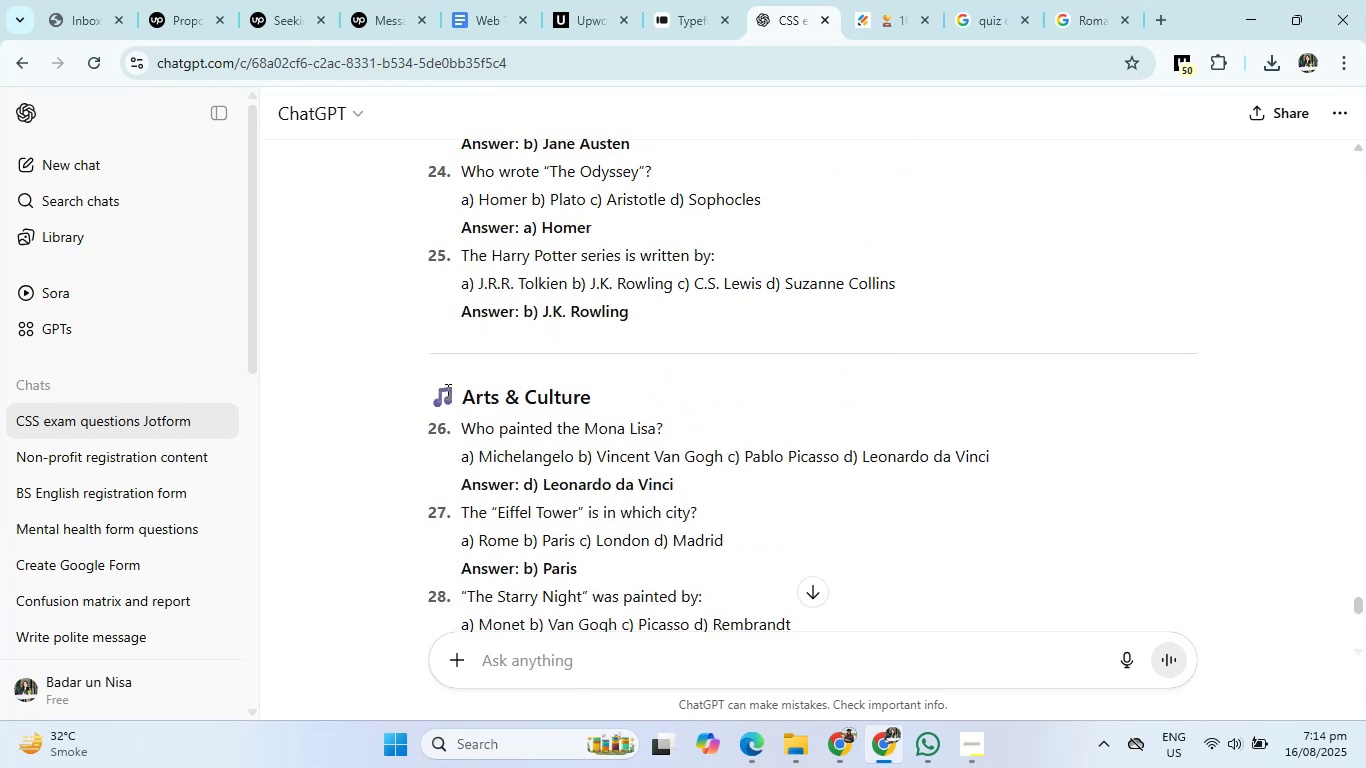 
left_click_drag(start_coordinate=[439, 395], to_coordinate=[638, 396])
 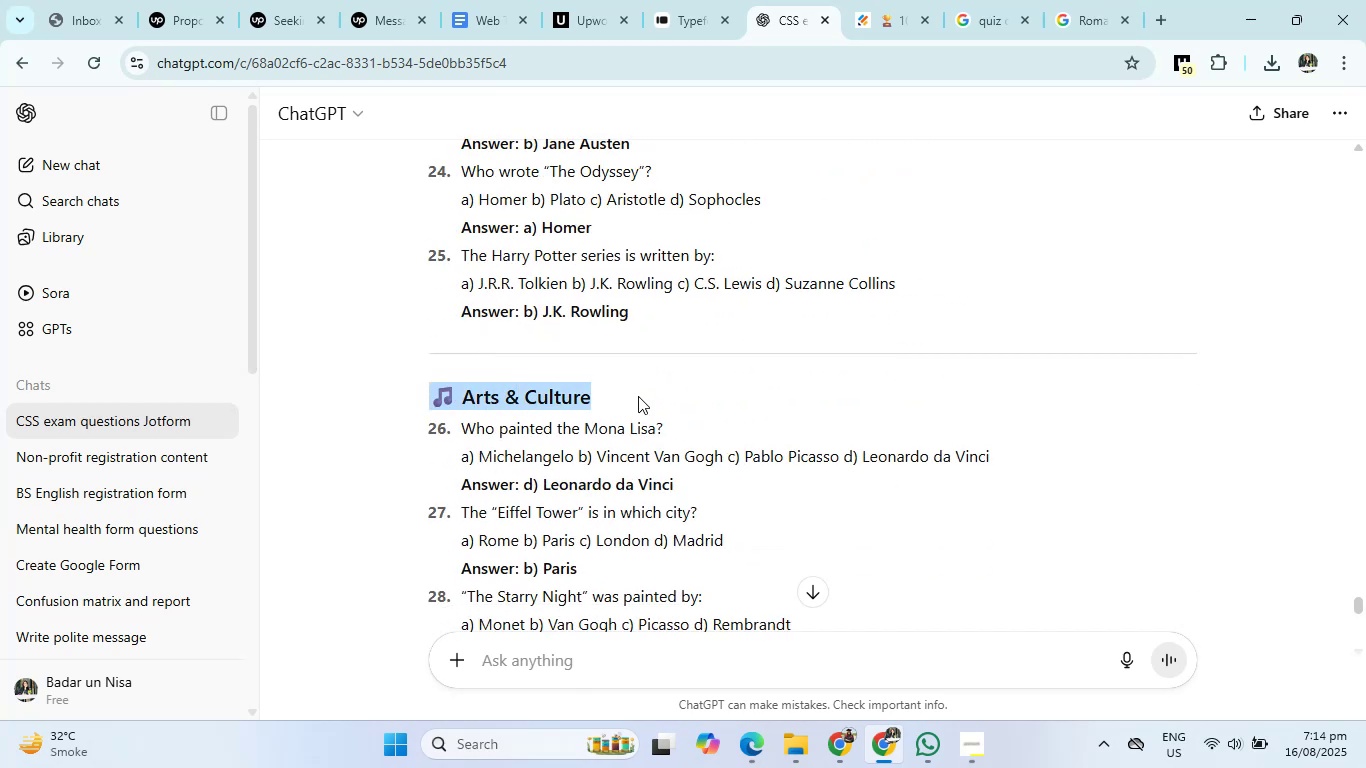 
key(Control+C)
 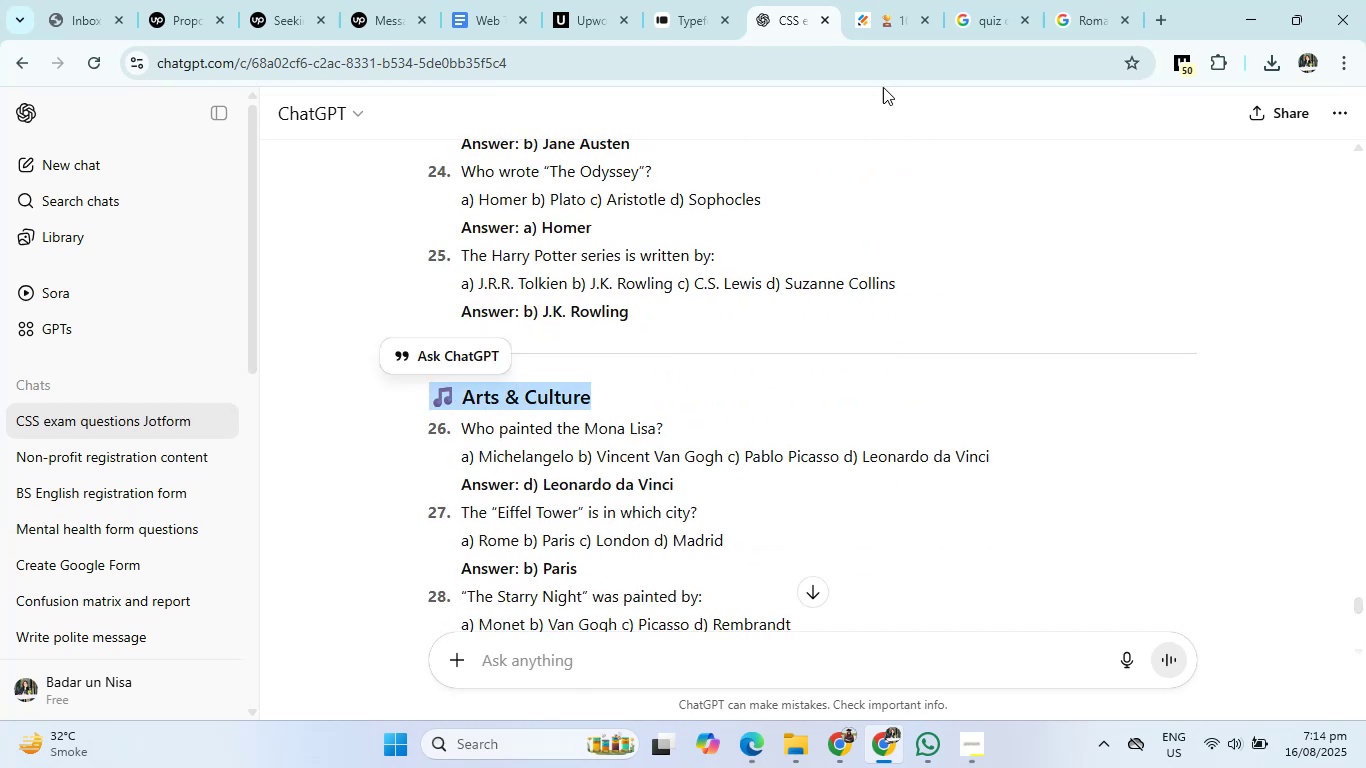 
left_click([903, 8])
 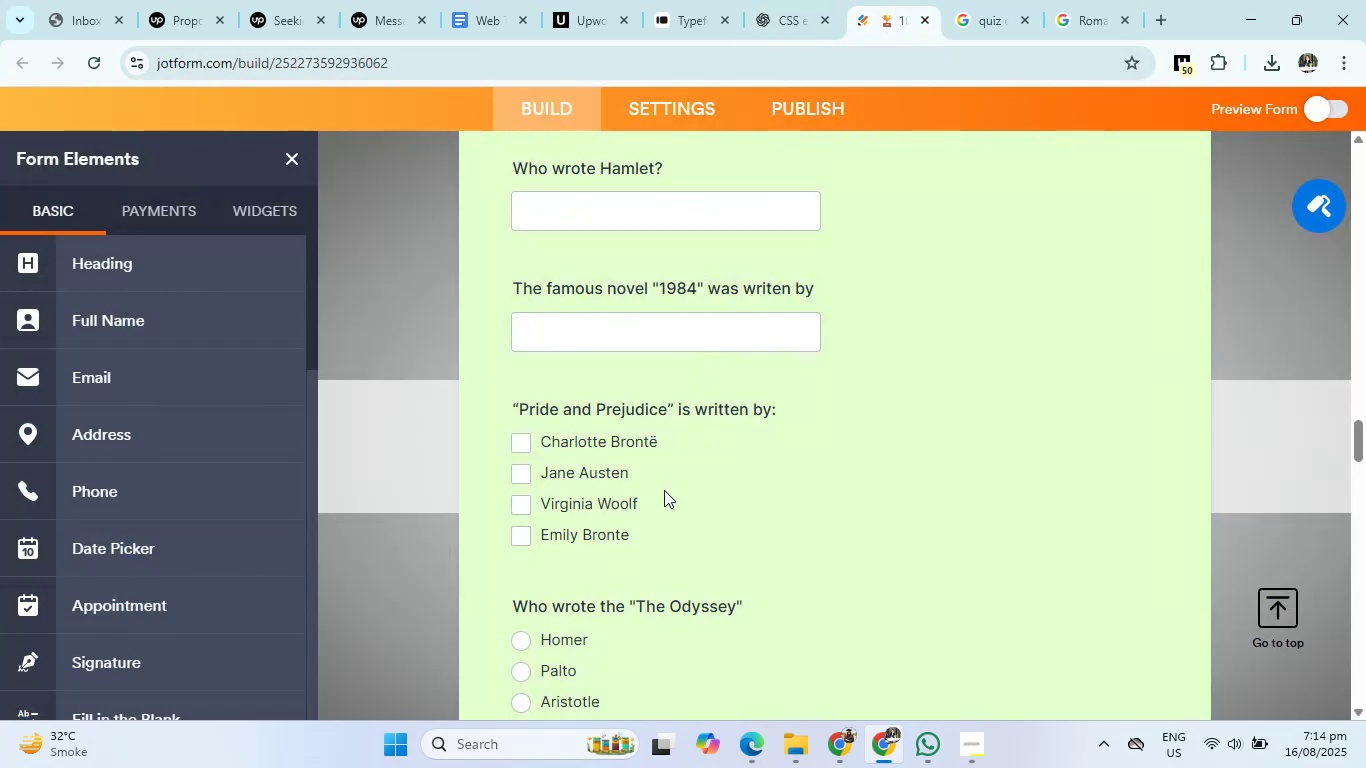 
scroll: coordinate [664, 490], scroll_direction: down, amount: 3.0
 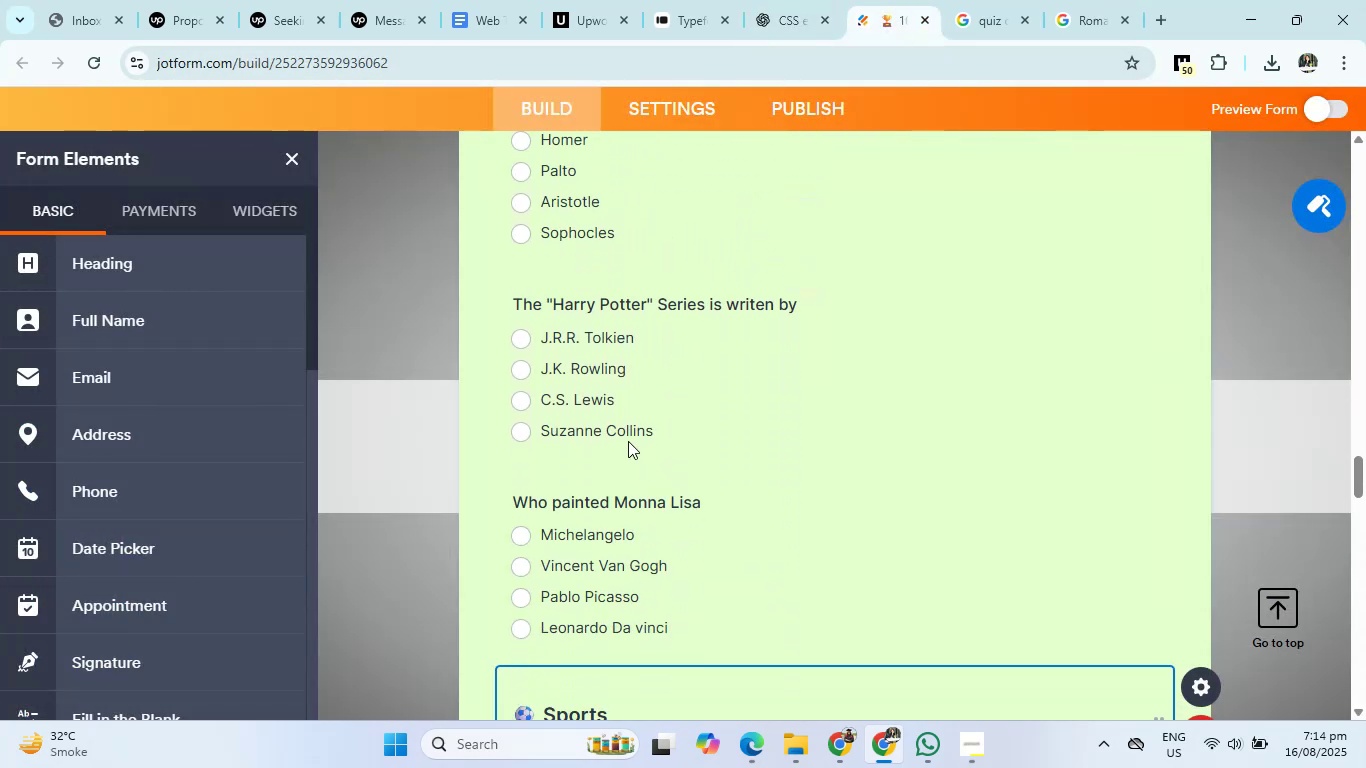 
left_click([617, 421])
 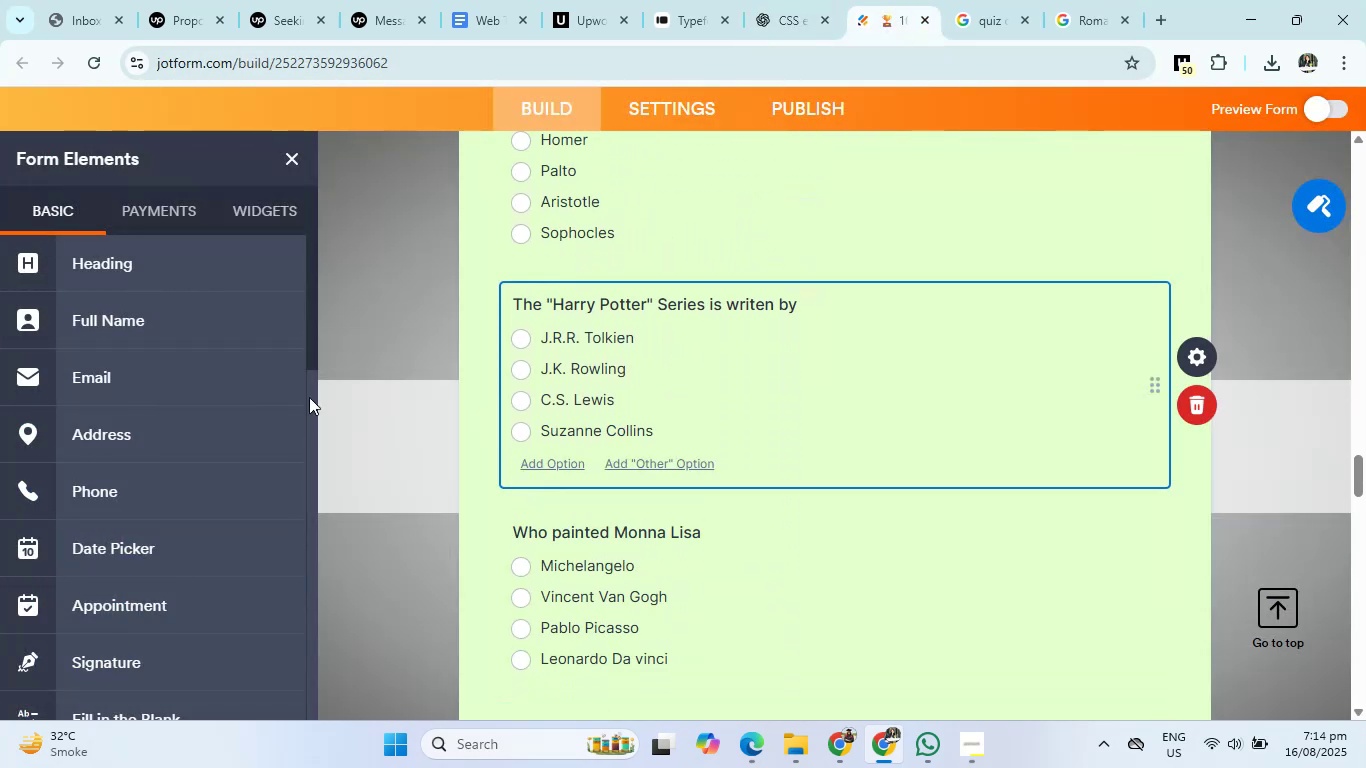 
scroll: coordinate [785, 541], scroll_direction: down, amount: 1.0
 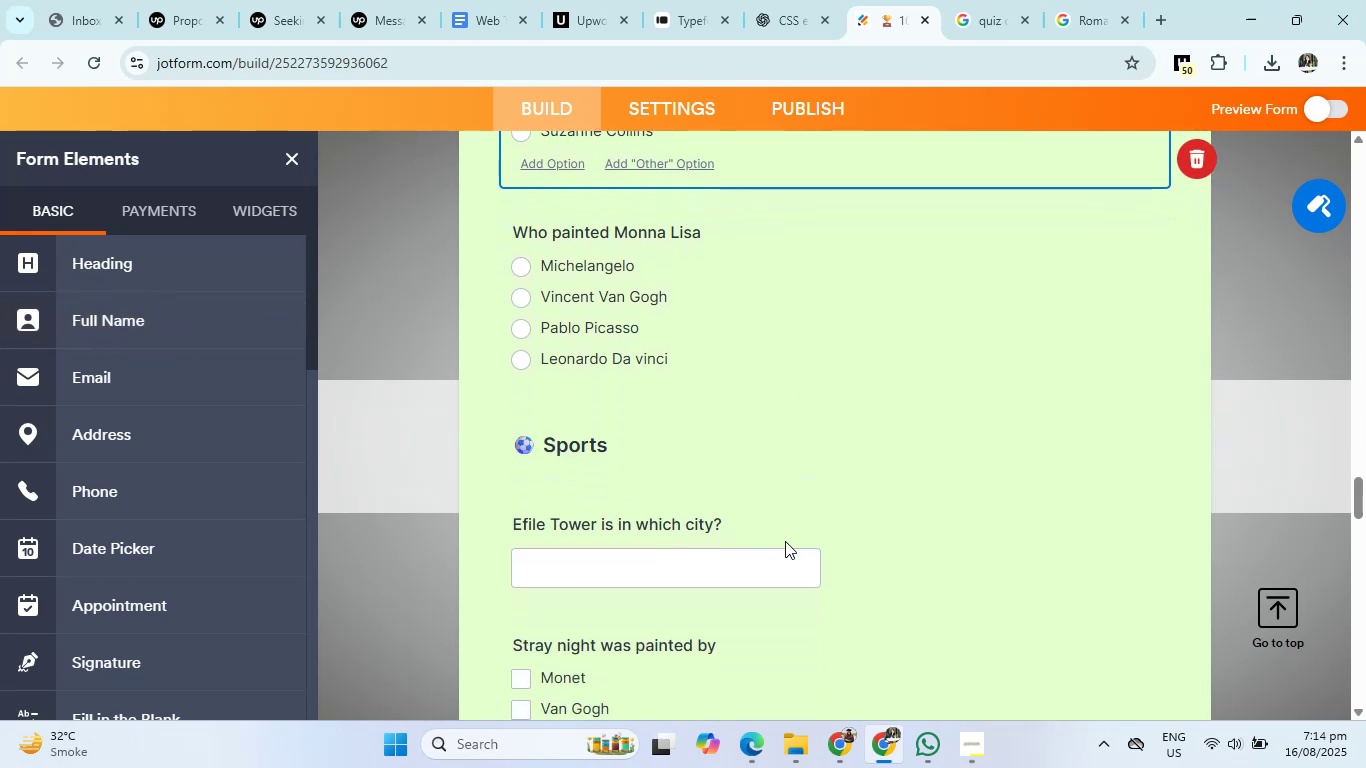 
scroll: coordinate [785, 541], scroll_direction: up, amount: 1.0
 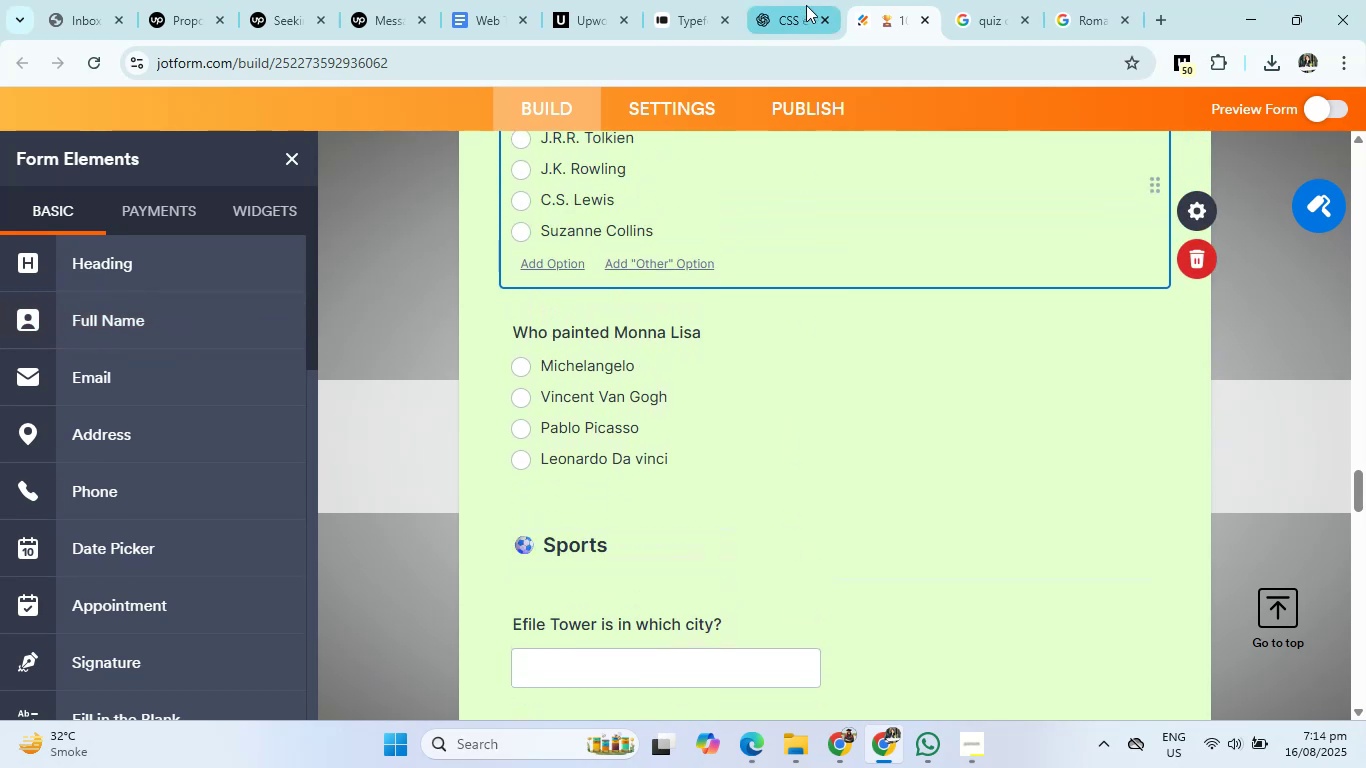 
left_click([805, 4])
 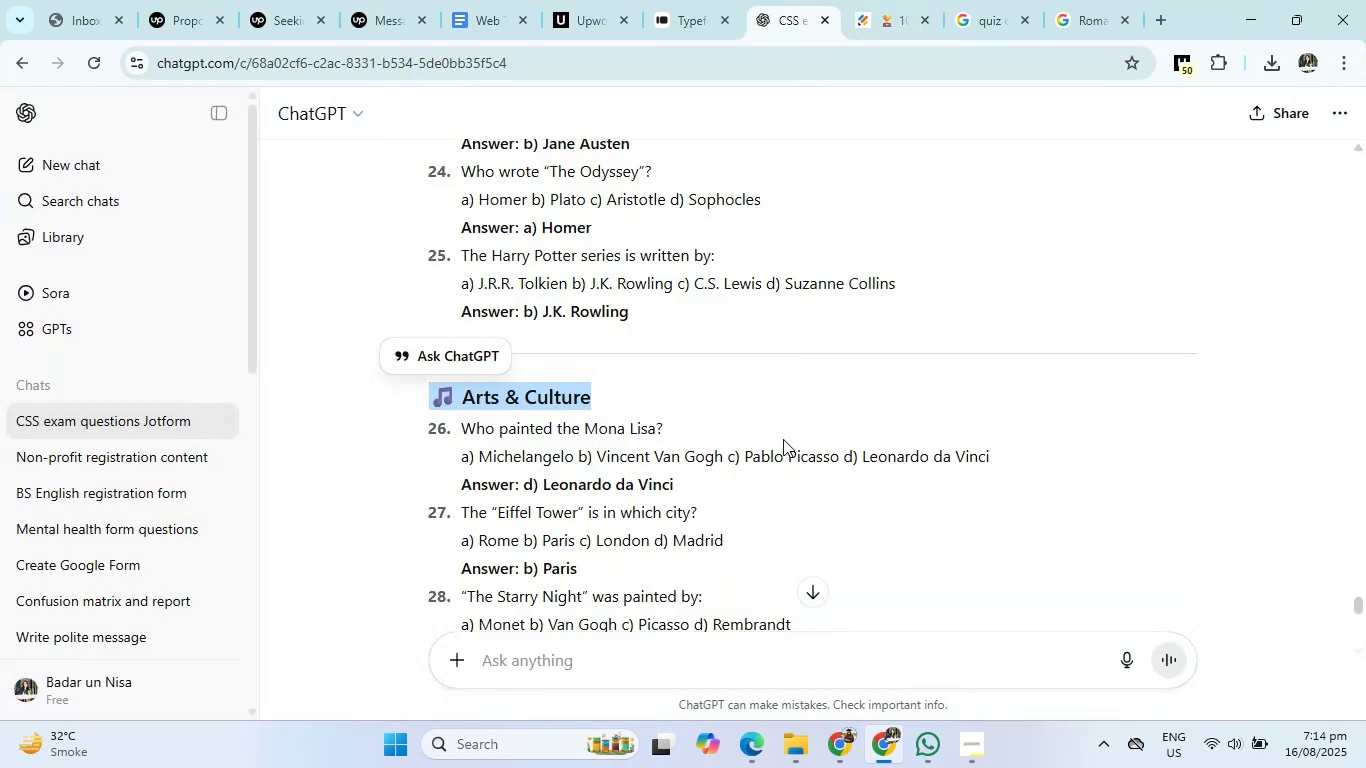 
scroll: coordinate [783, 439], scroll_direction: down, amount: 3.0
 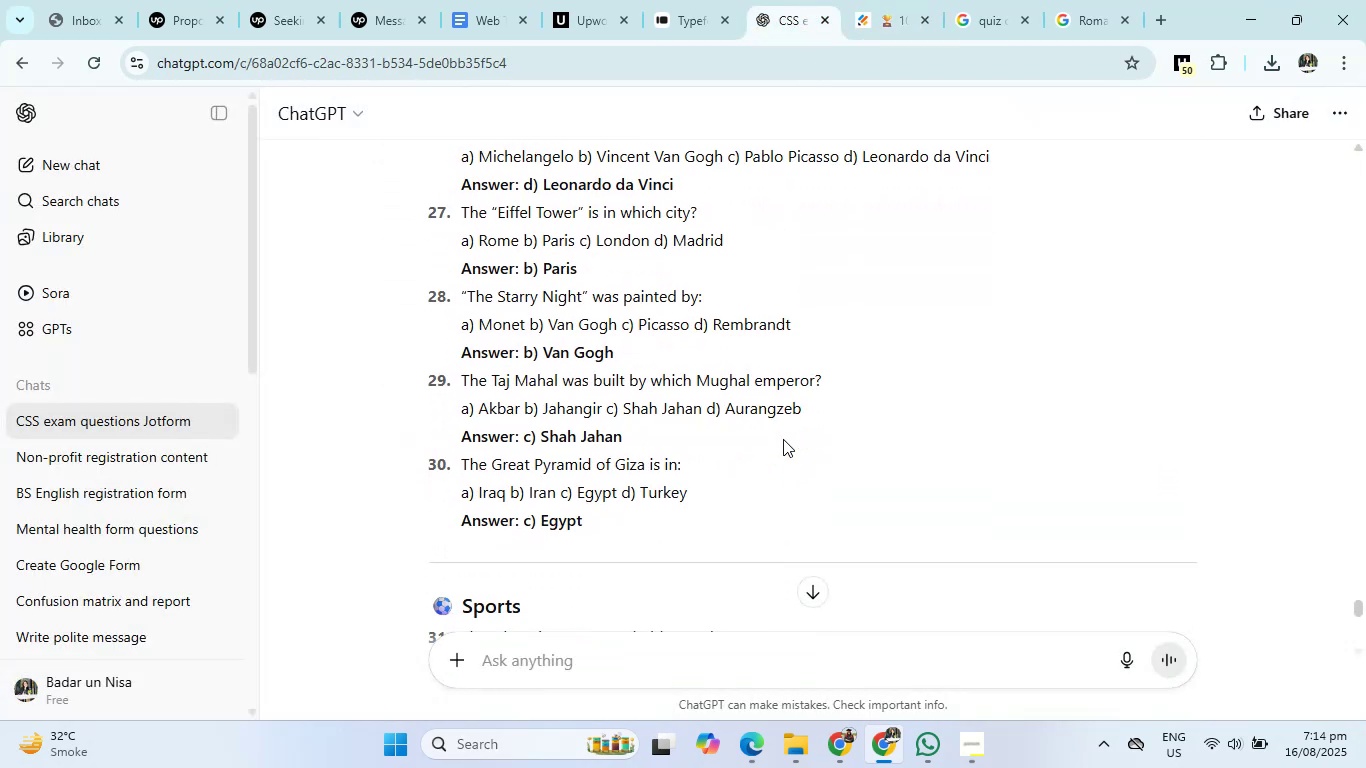 
scroll: coordinate [783, 439], scroll_direction: up, amount: 1.0
 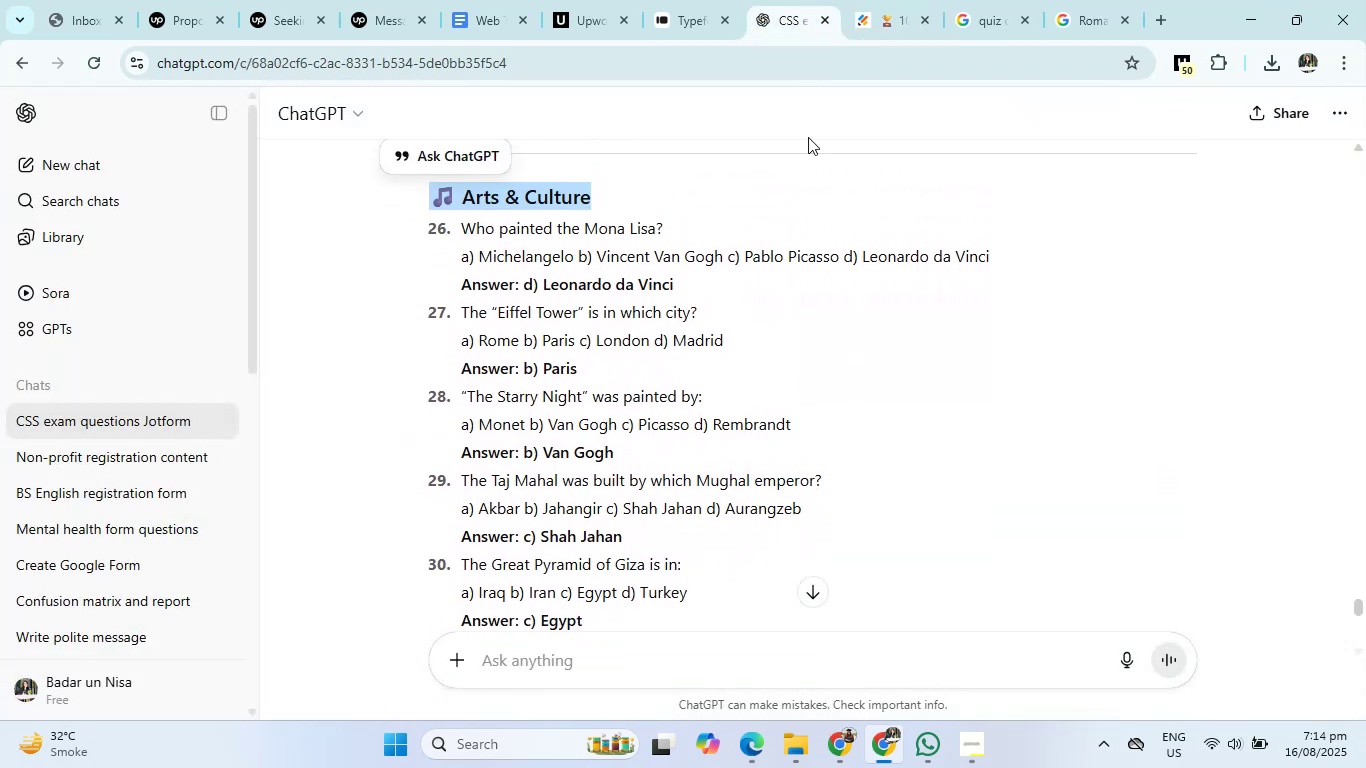 
left_click([890, 0])
 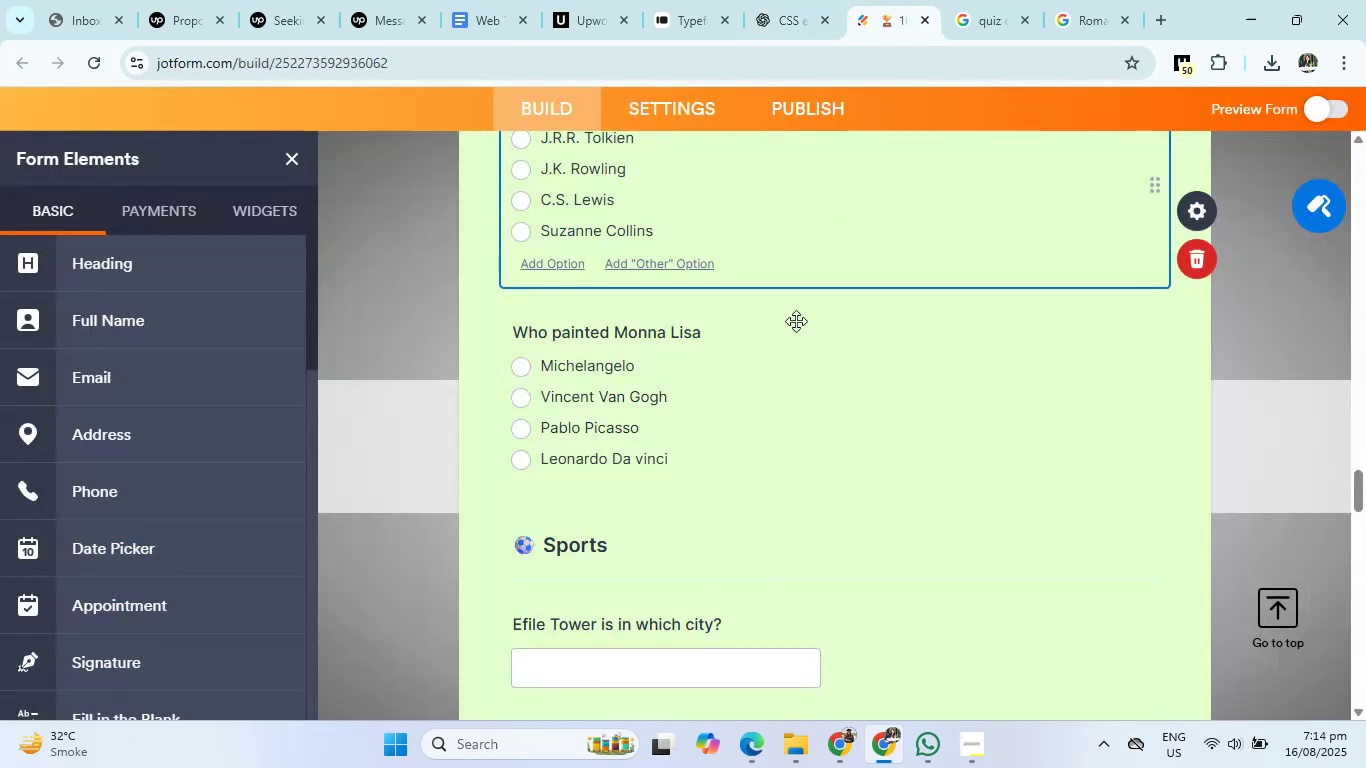 
scroll: coordinate [769, 497], scroll_direction: down, amount: 9.0
 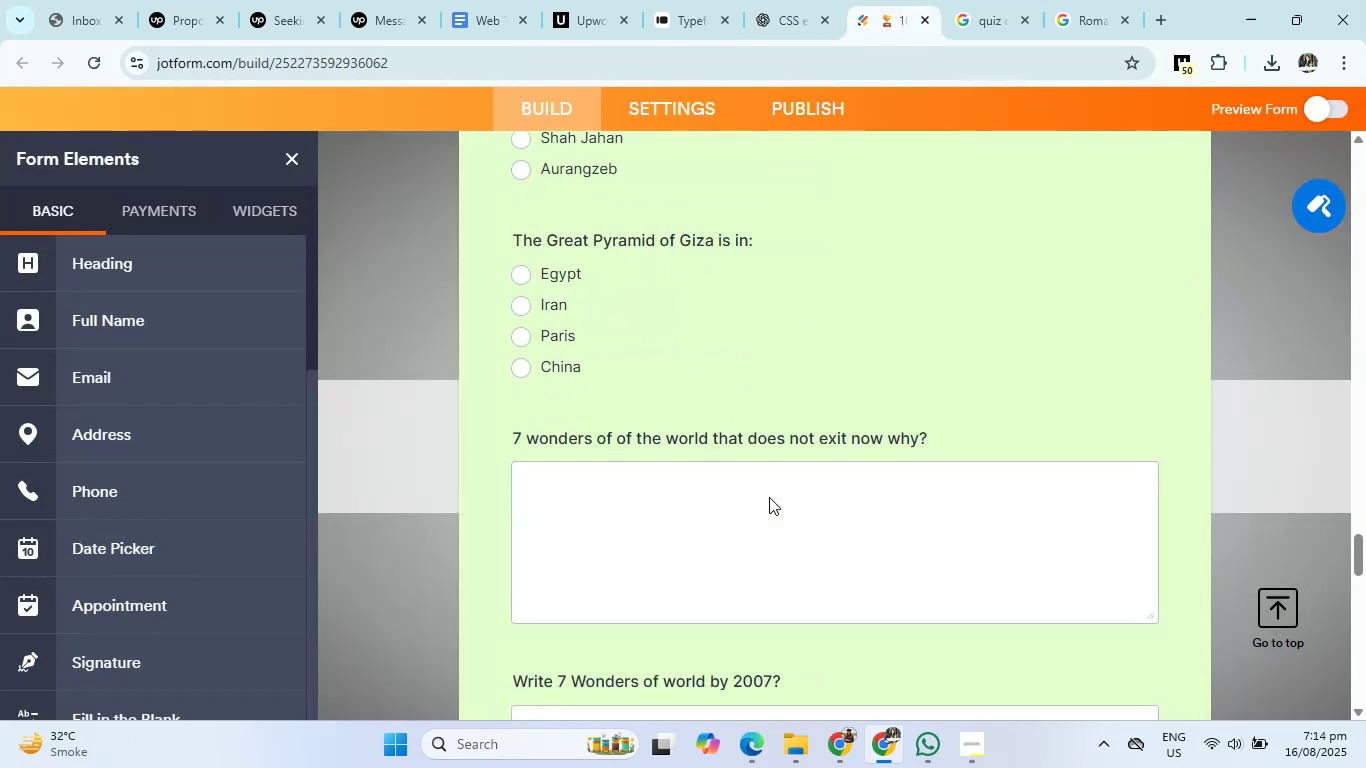 
scroll: coordinate [769, 497], scroll_direction: up, amount: 5.0
 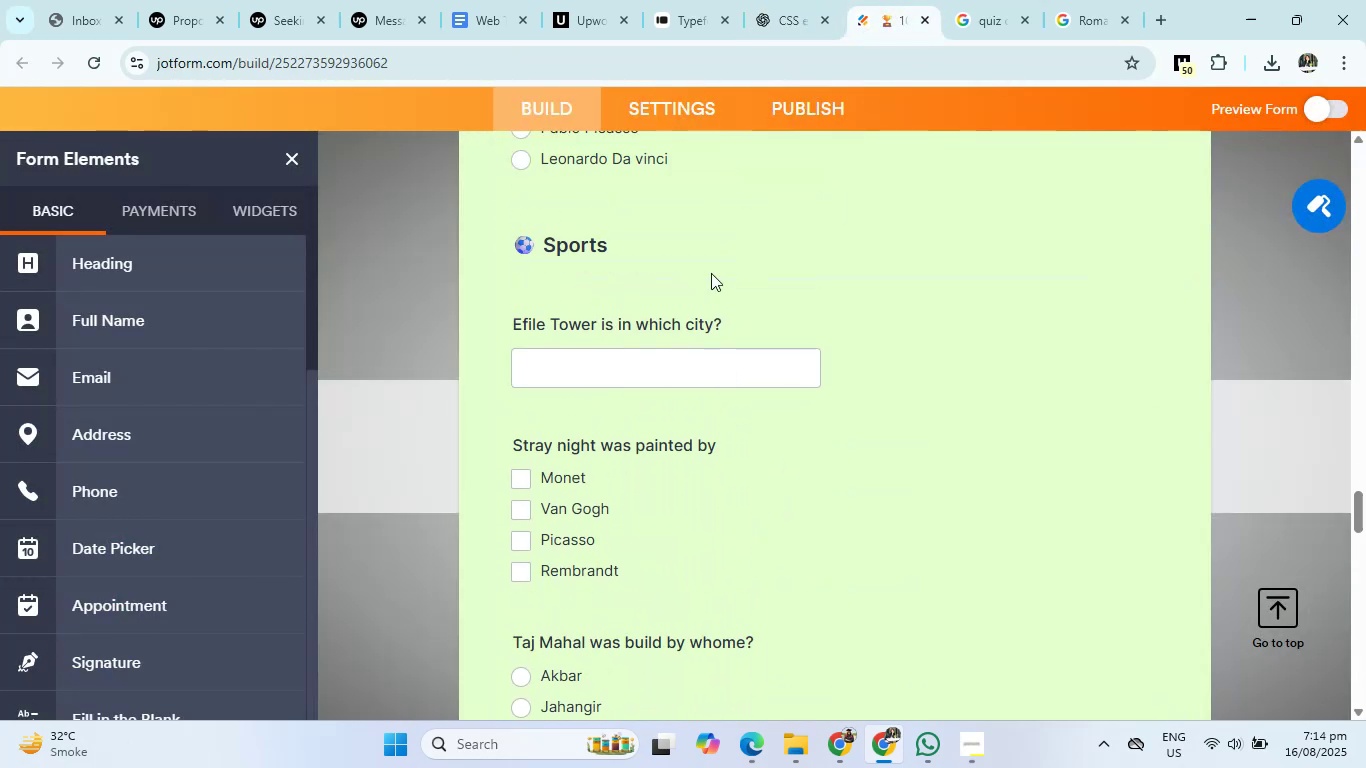 
left_click([700, 228])
 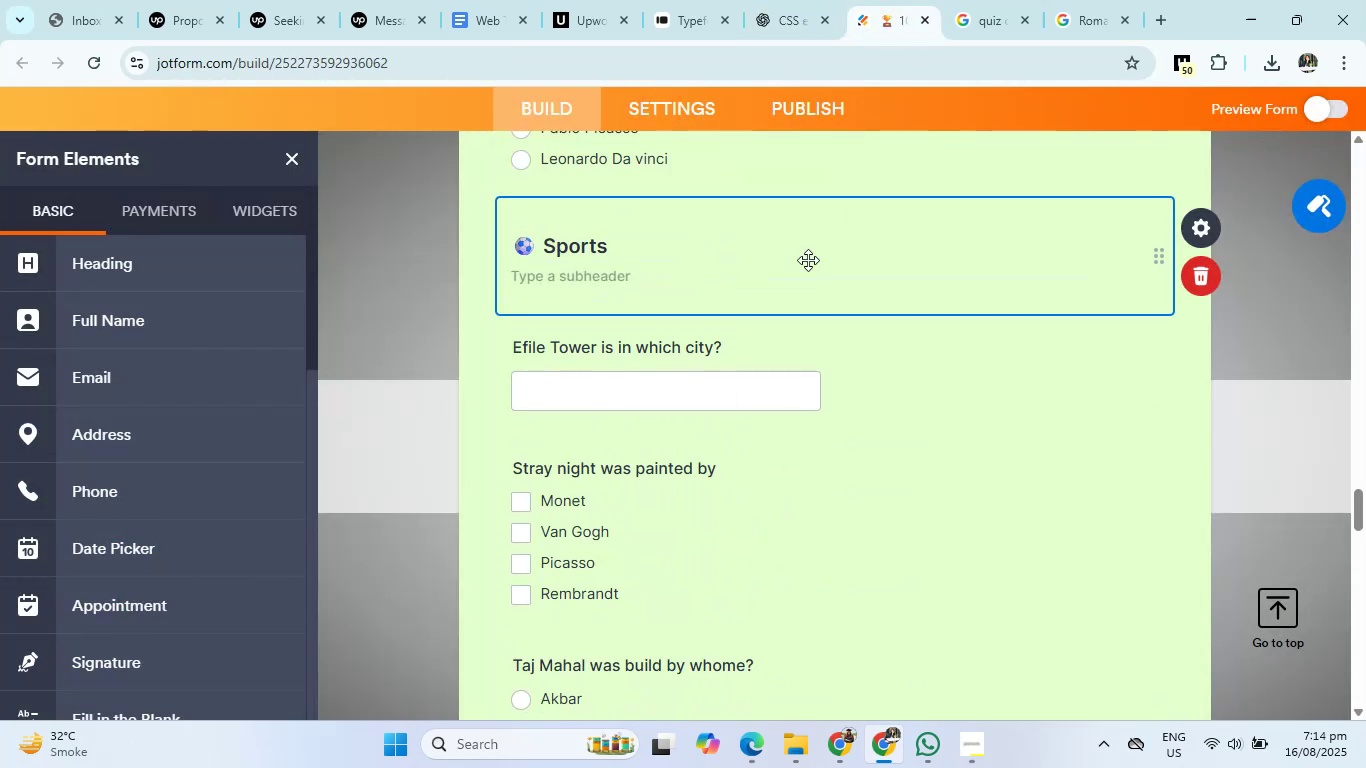 
left_click_drag(start_coordinate=[831, 261], to_coordinate=[880, 390])
 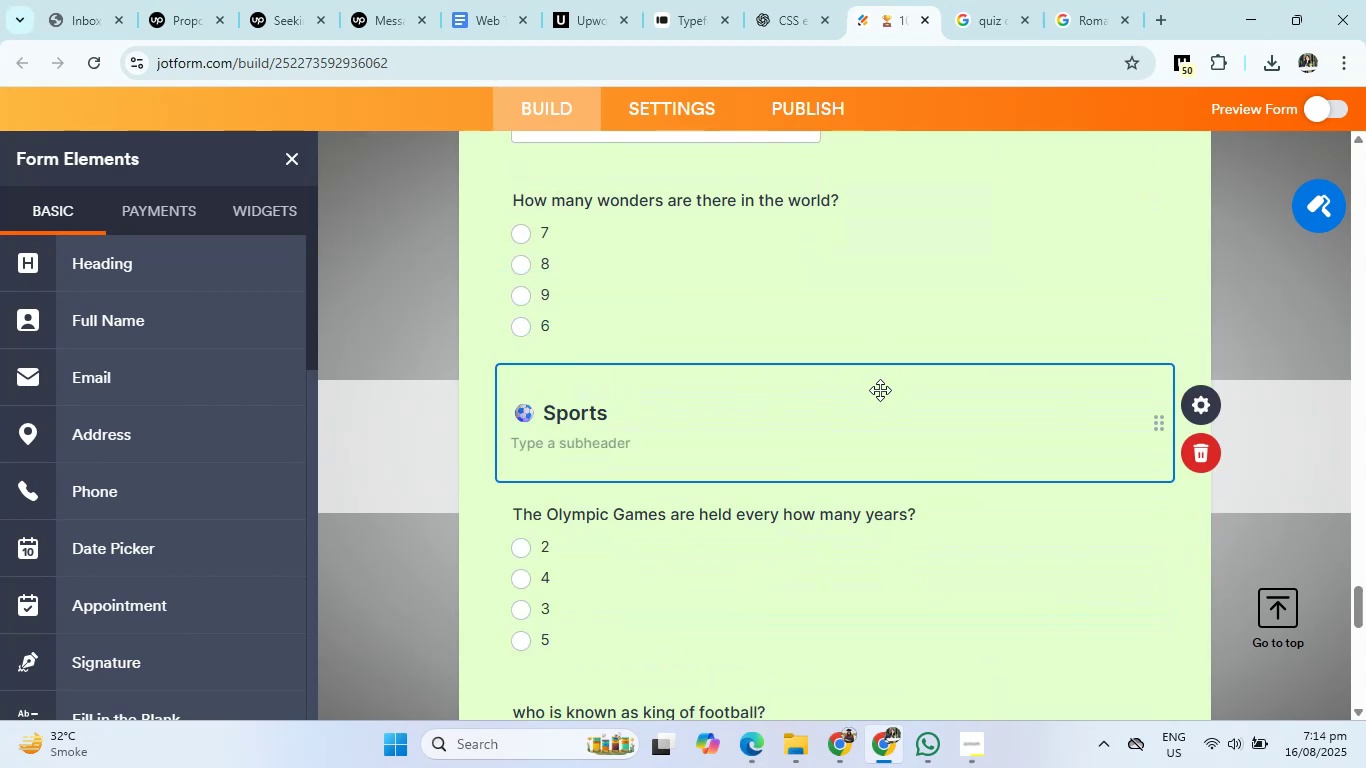 
scroll: coordinate [895, 579], scroll_direction: down, amount: 9.0
 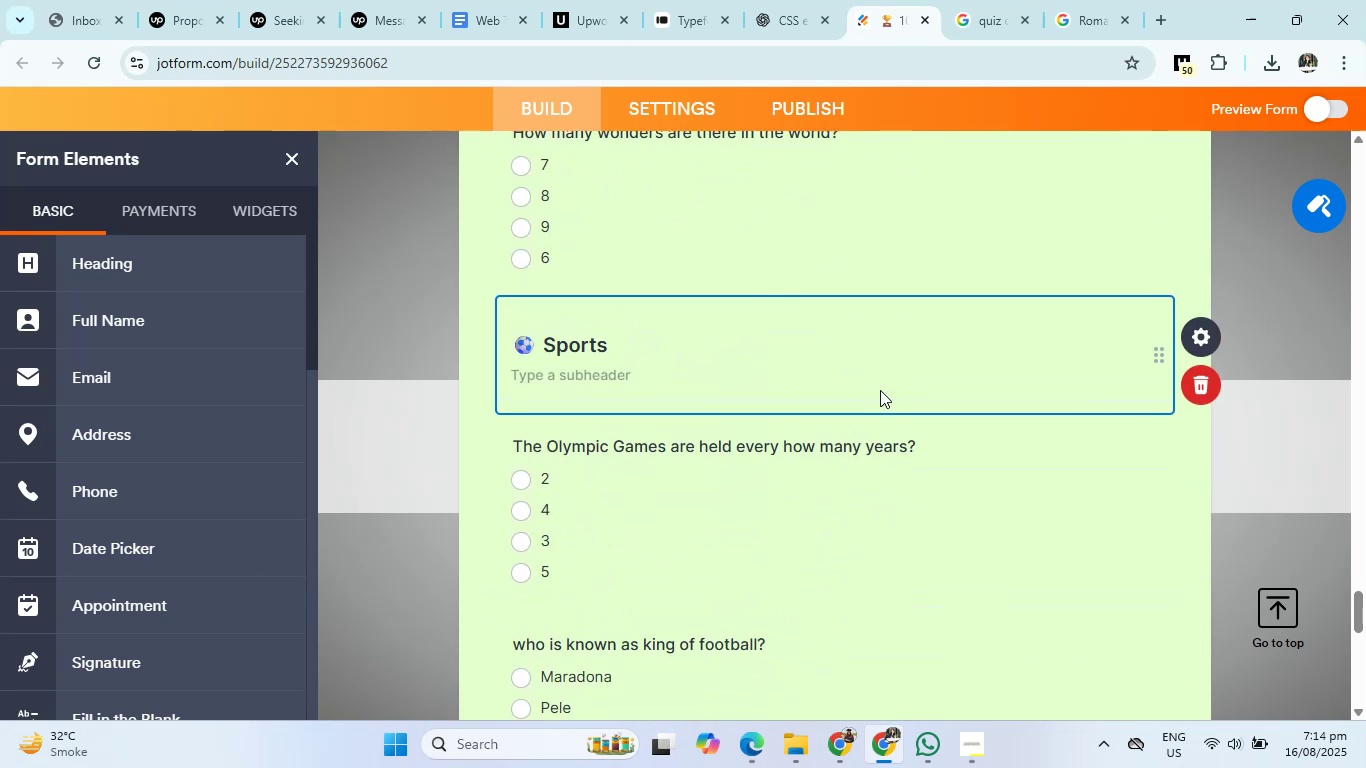 
wait(8.37)
 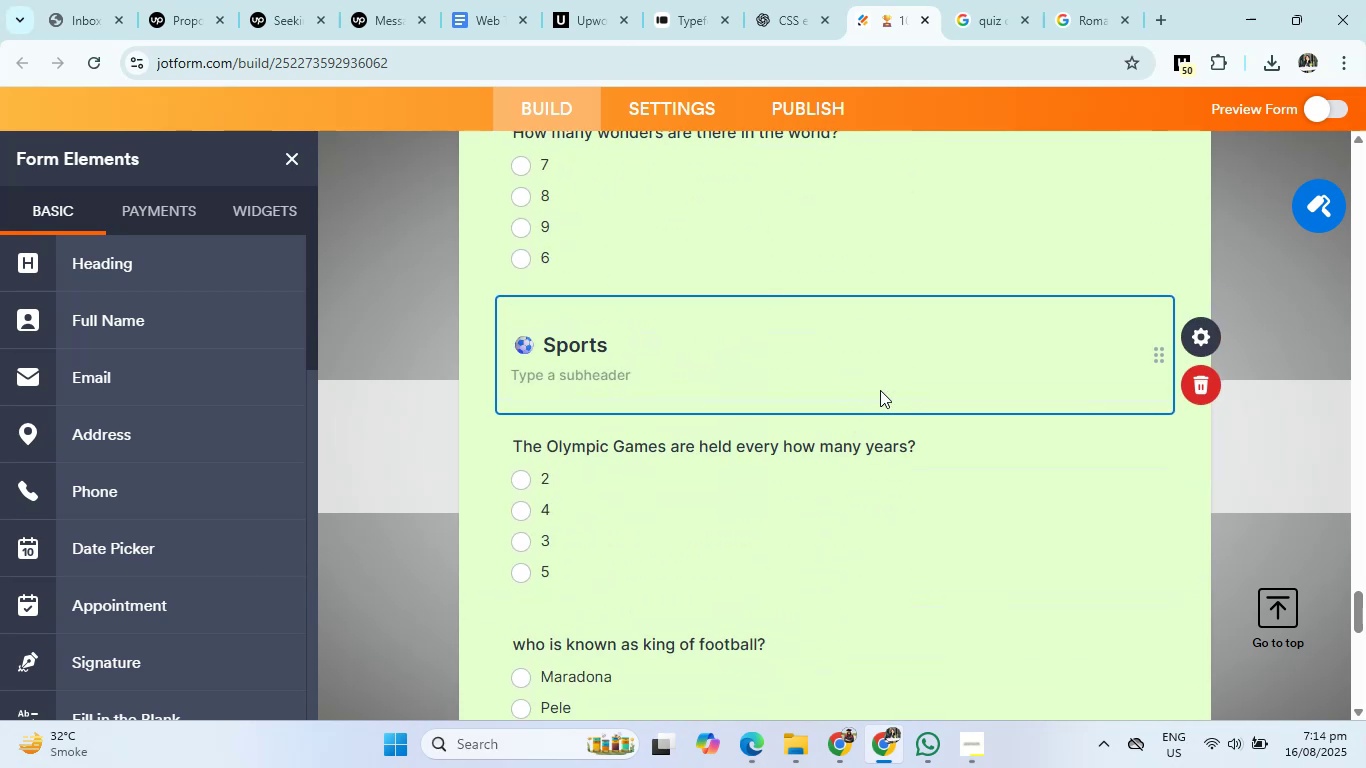 
mouse_move([778, 374])
 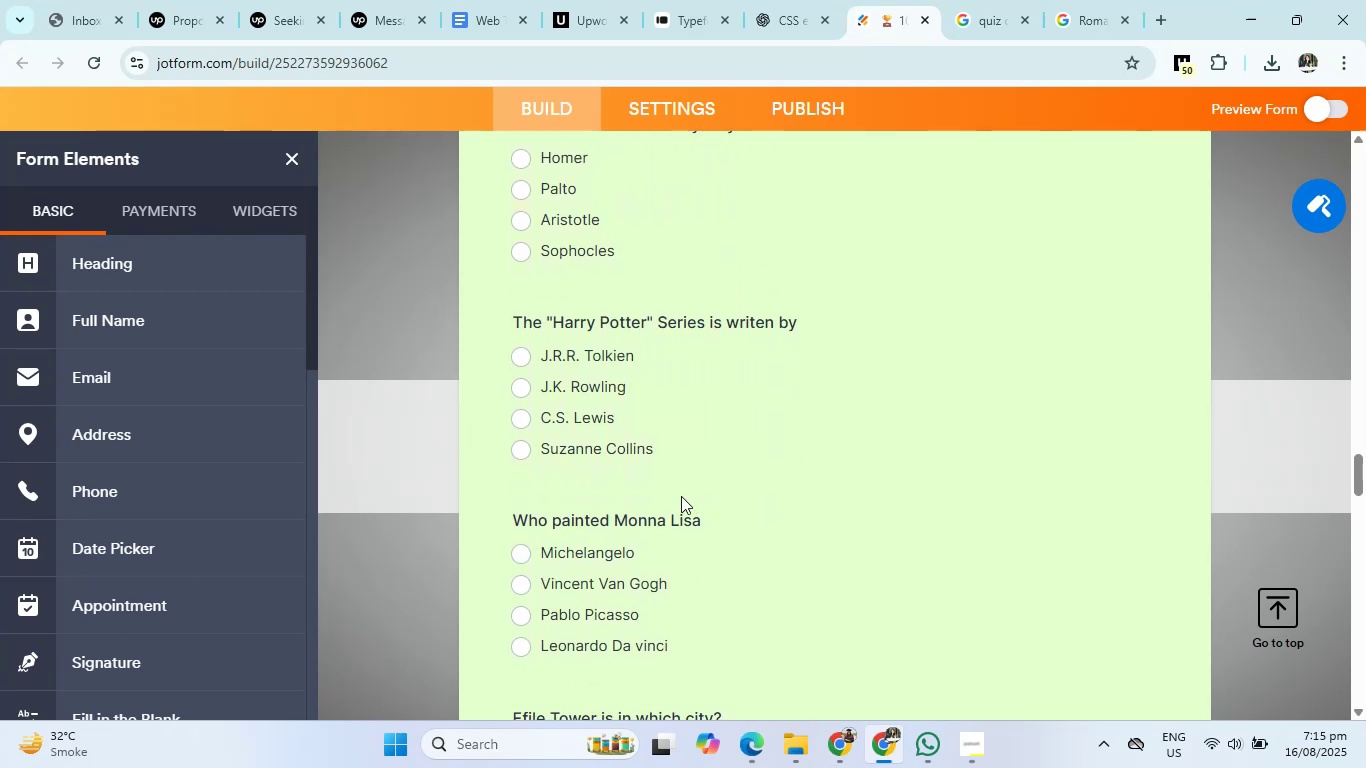 
left_click([644, 475])
 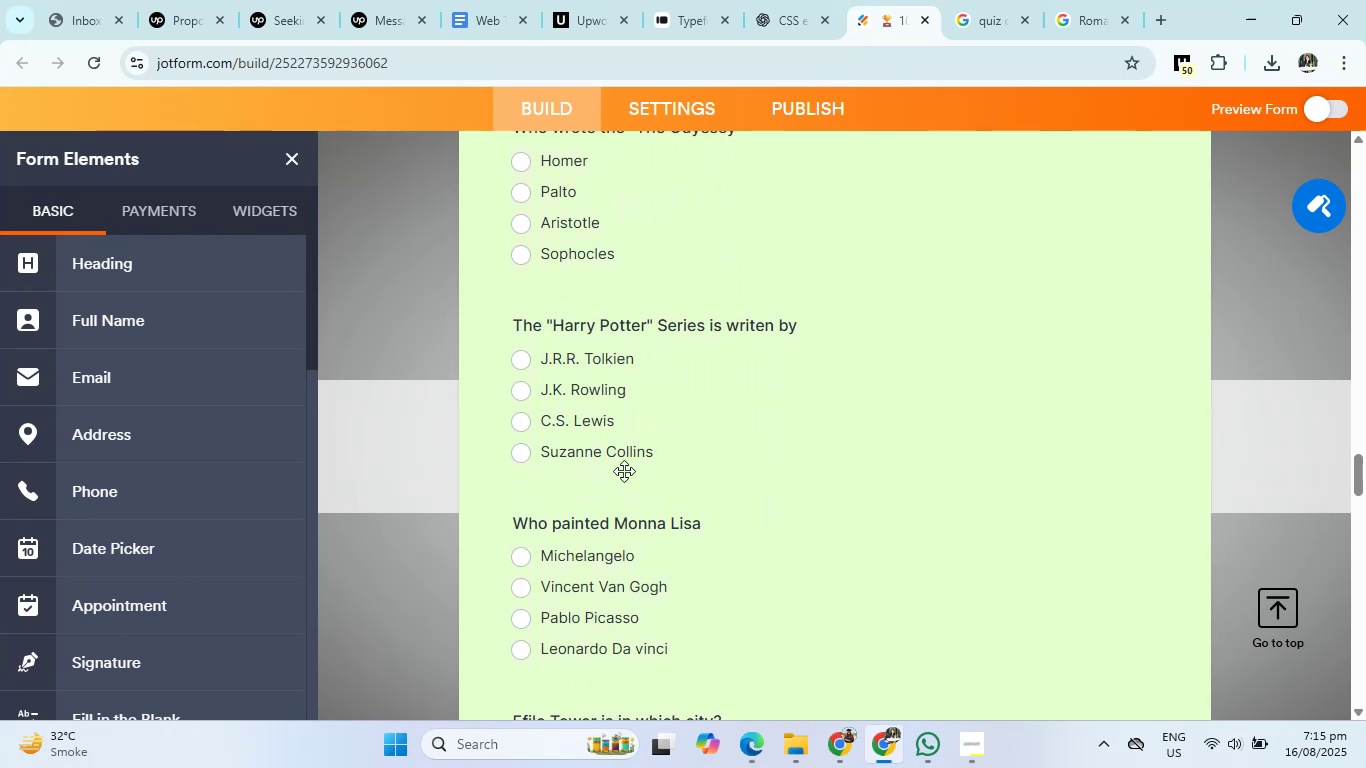 
left_click([617, 442])
 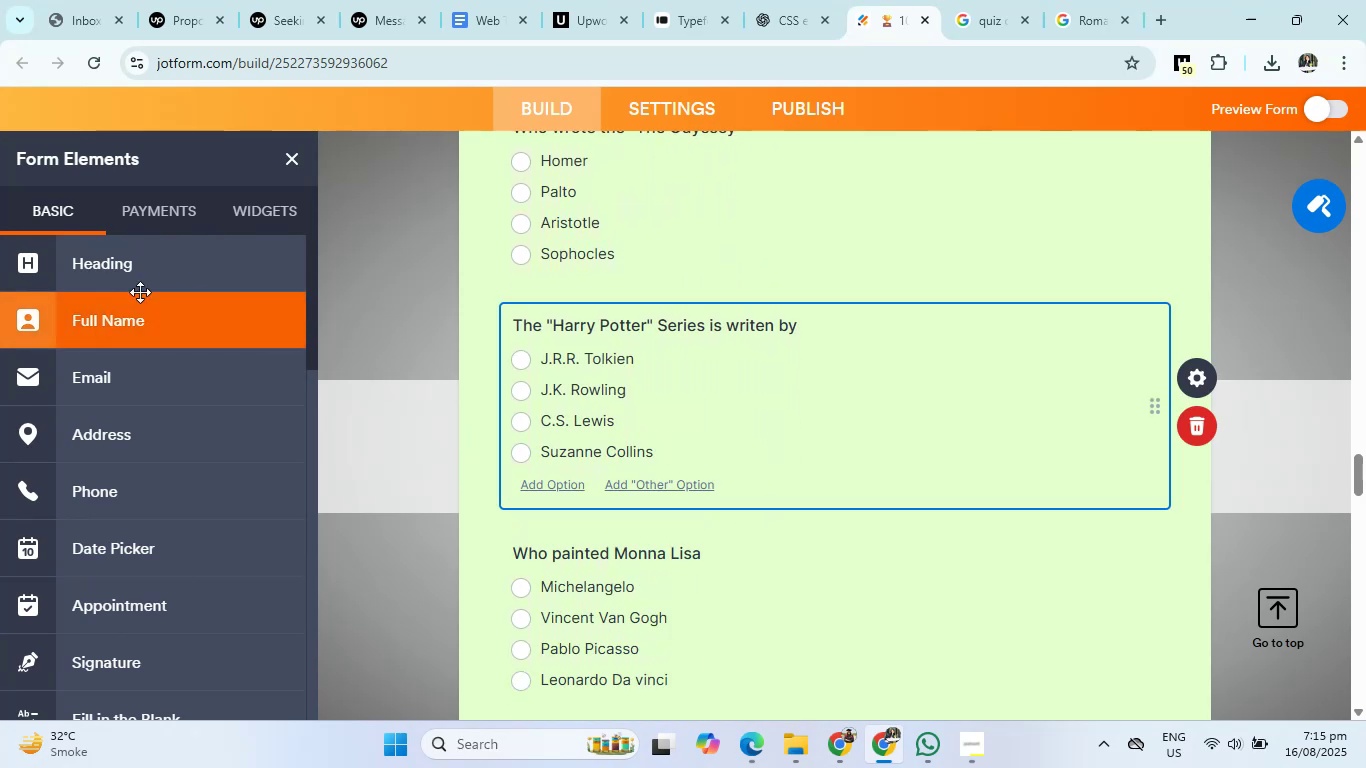 
left_click([114, 279])
 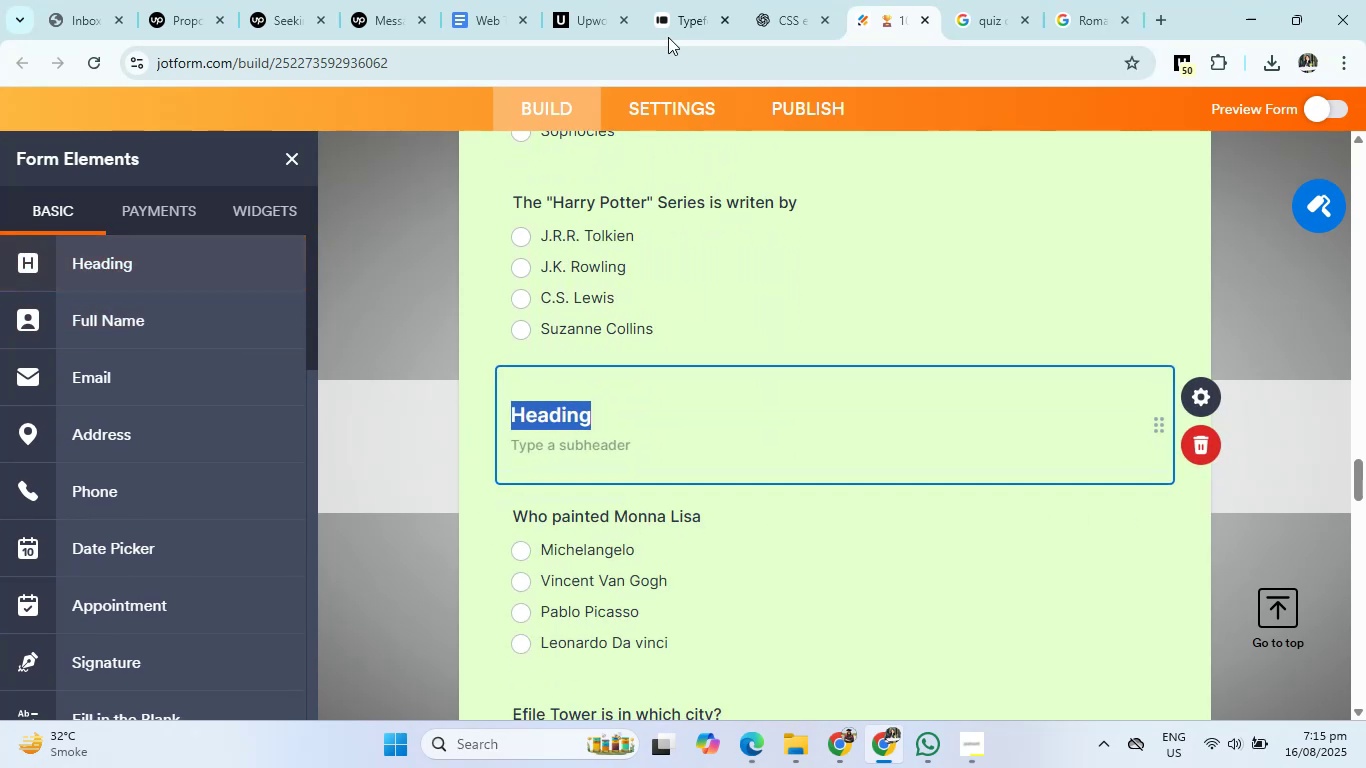 
left_click([790, 0])
 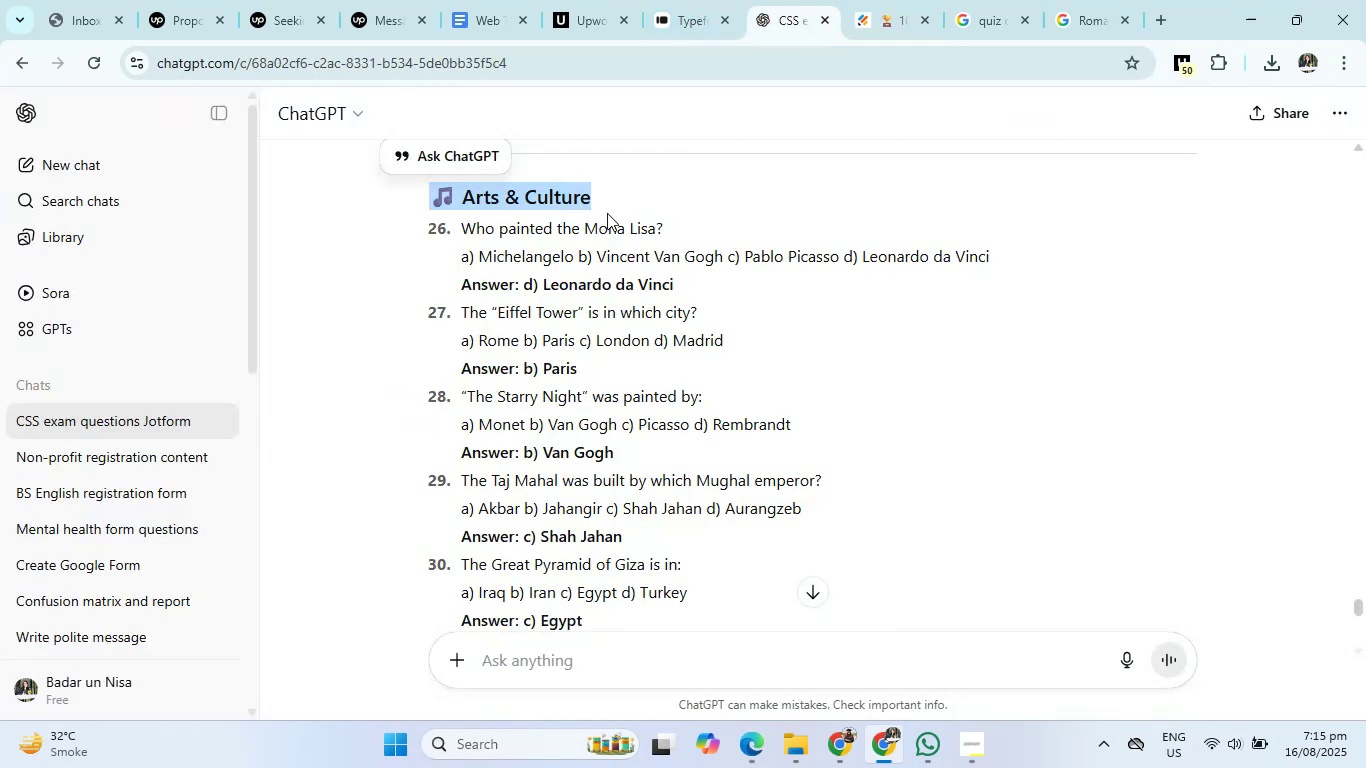 
key(Control+C)
 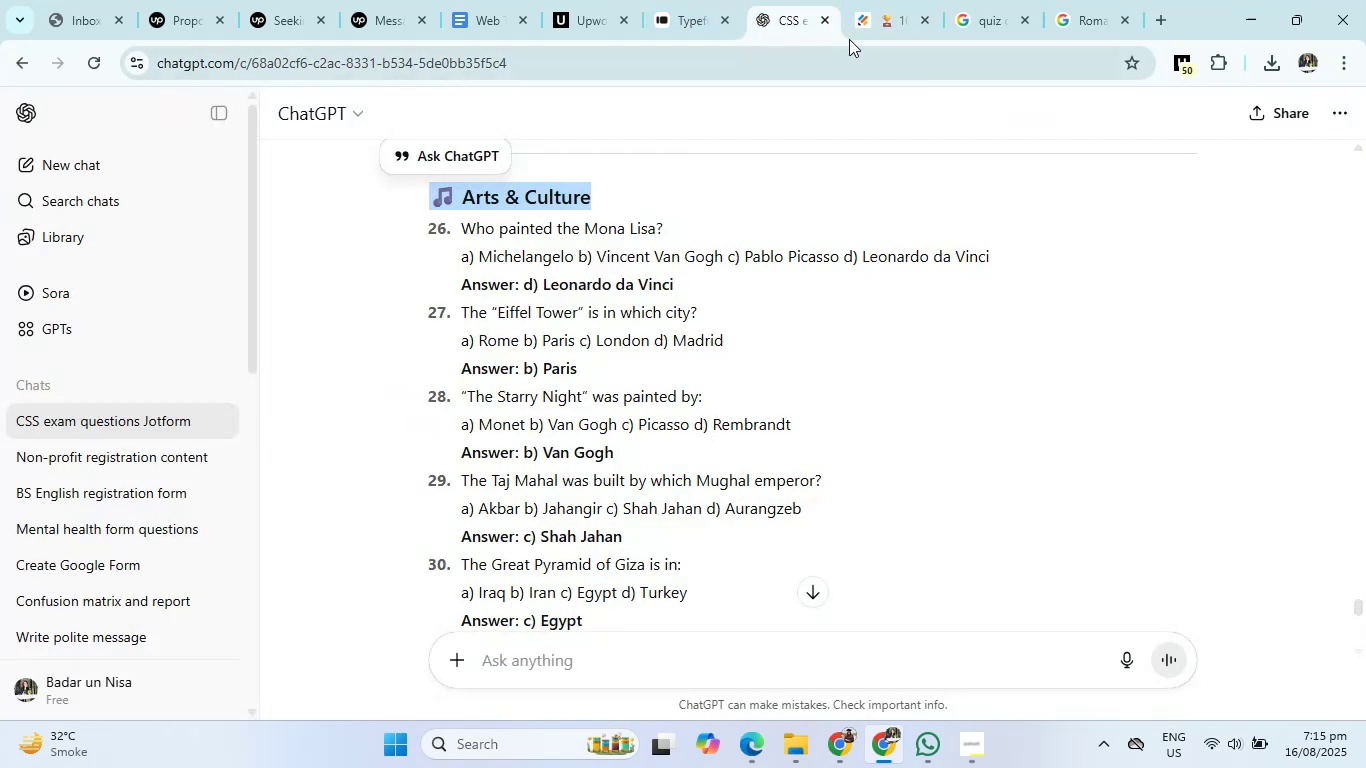 
left_click([893, 0])
 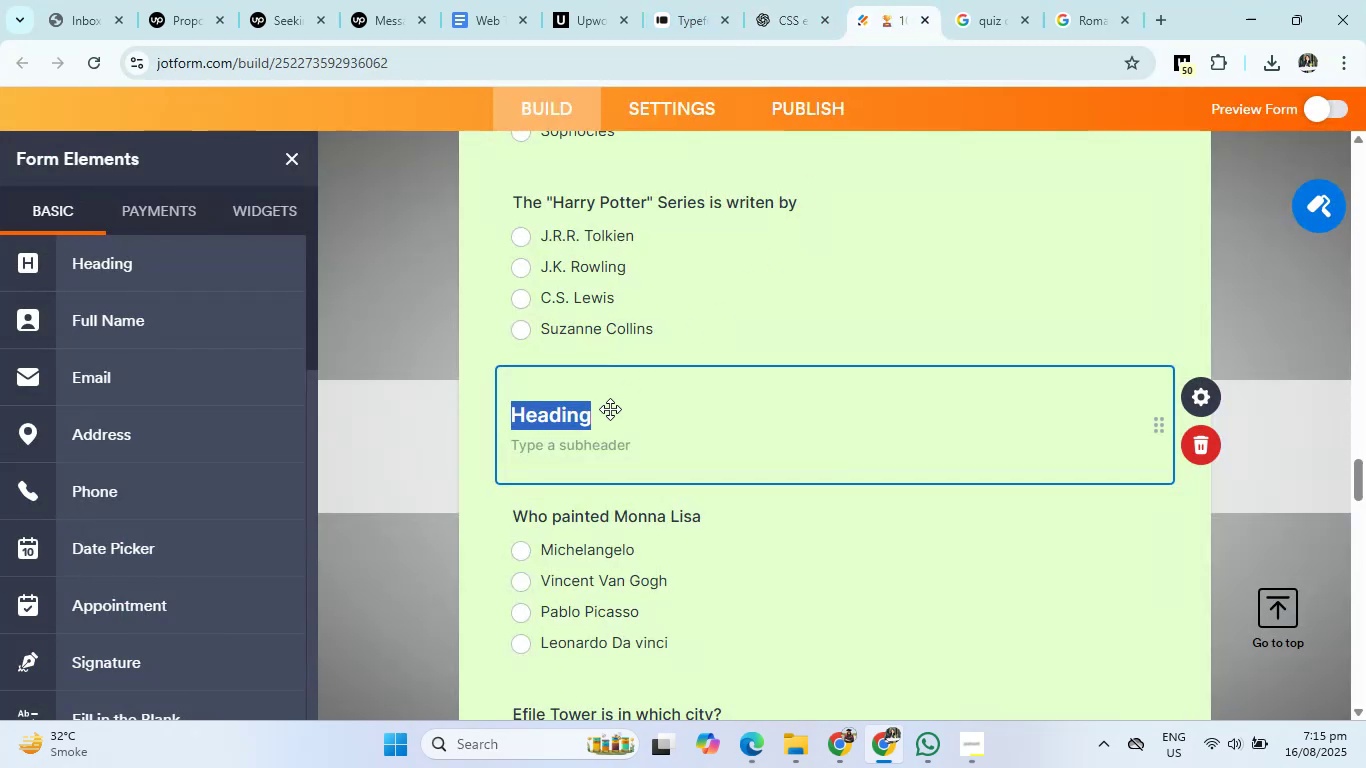 
left_click([593, 419])
 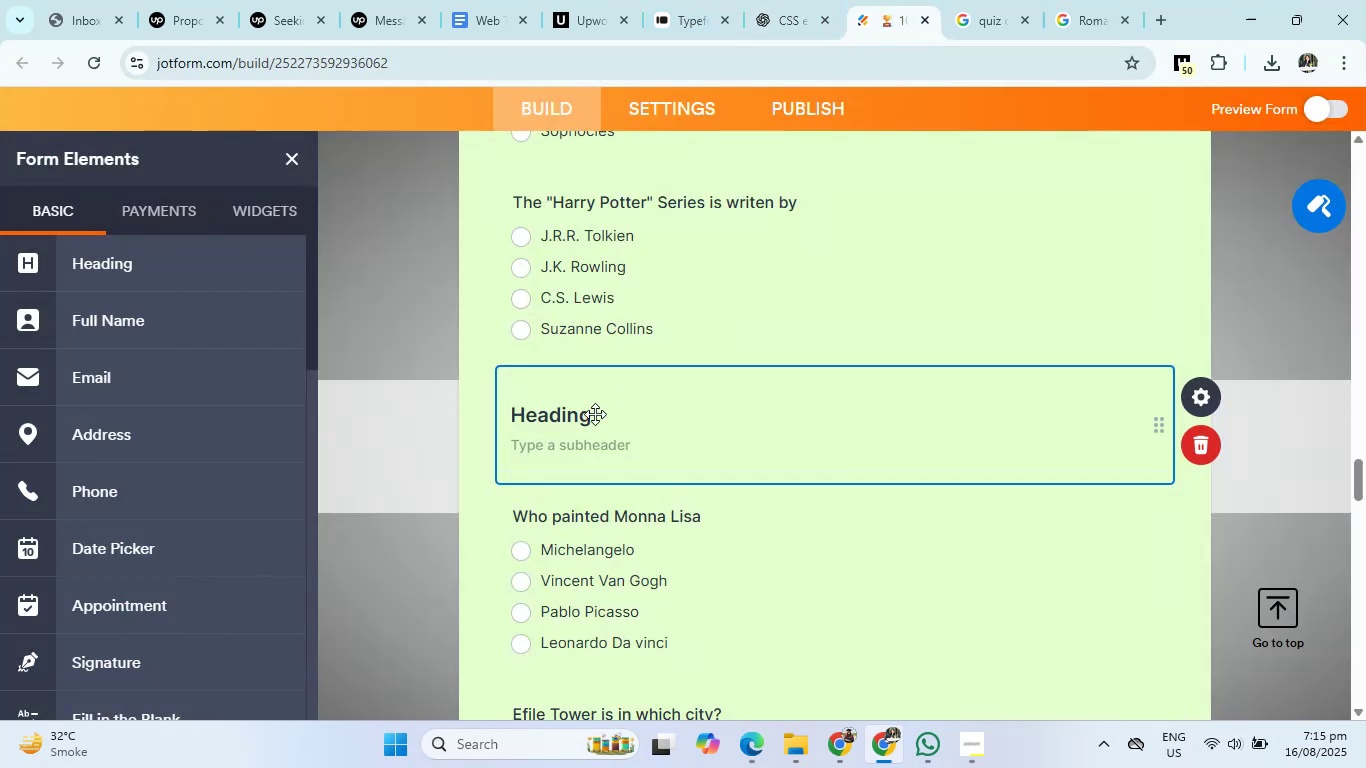 
left_click_drag(start_coordinate=[588, 414], to_coordinate=[479, 411])
 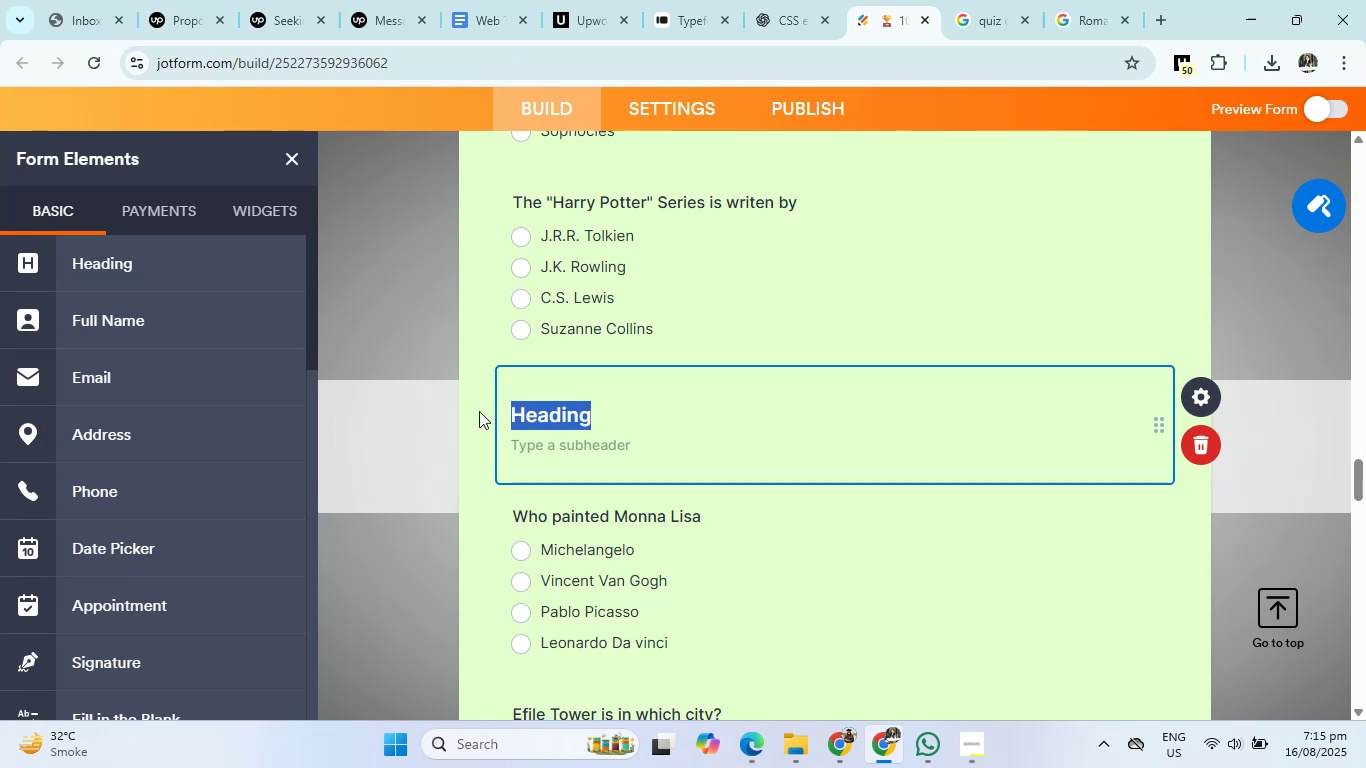 
key(Backspace)
 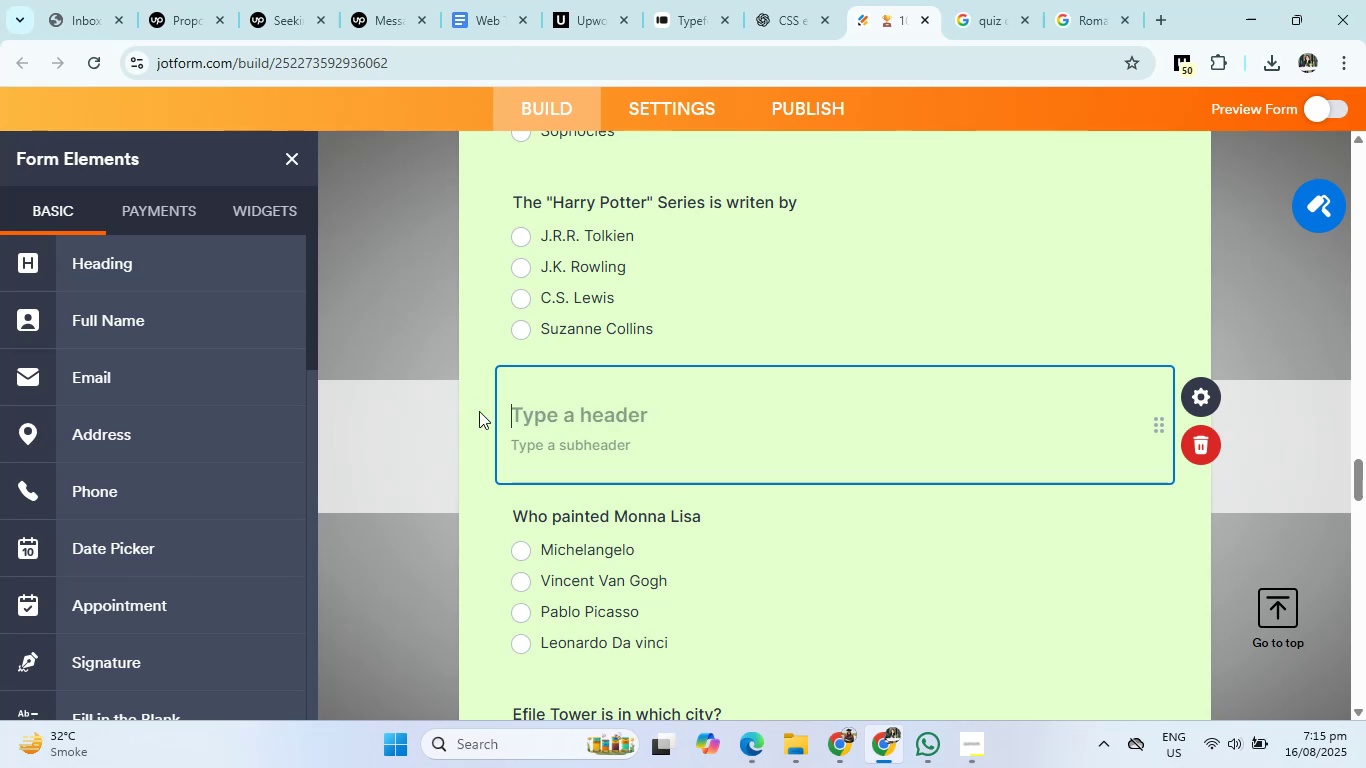 
key(Control+ControlLeft)
 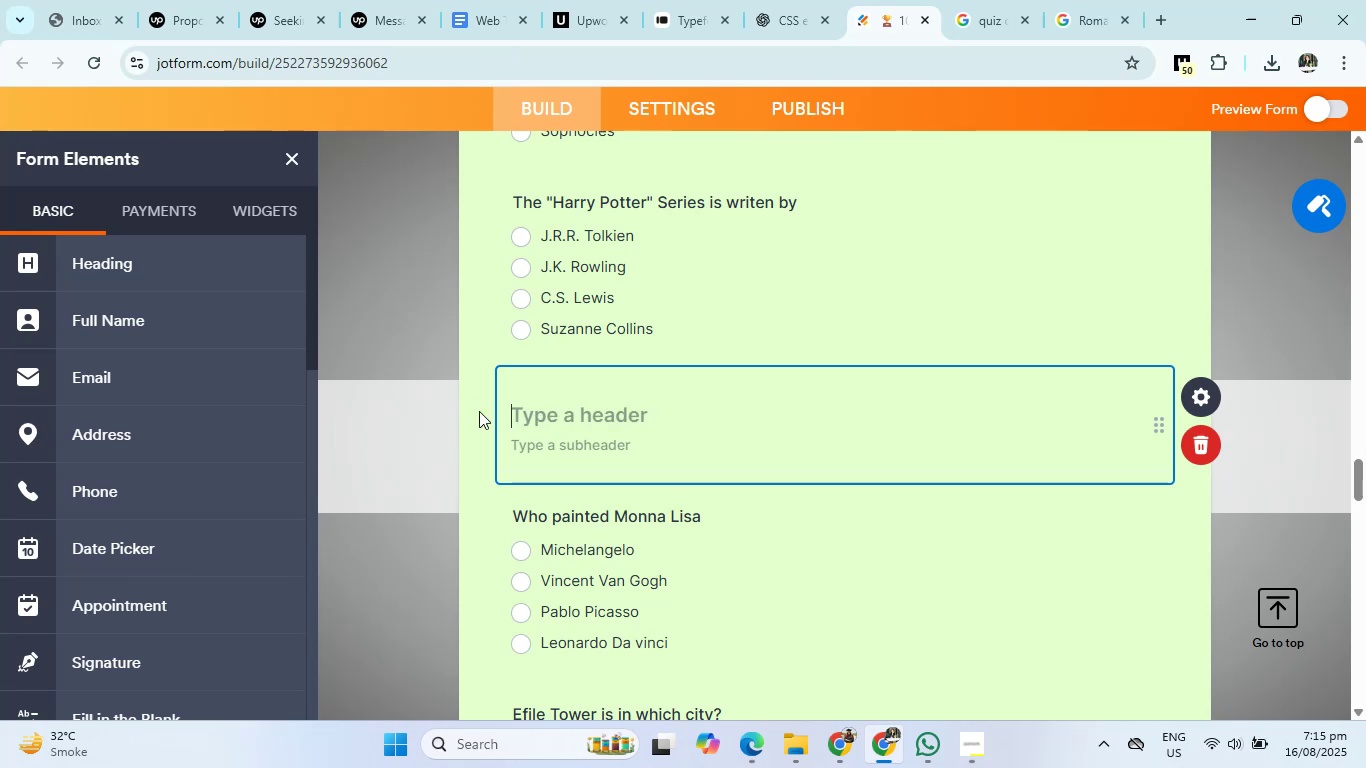 
key(Control+V)
 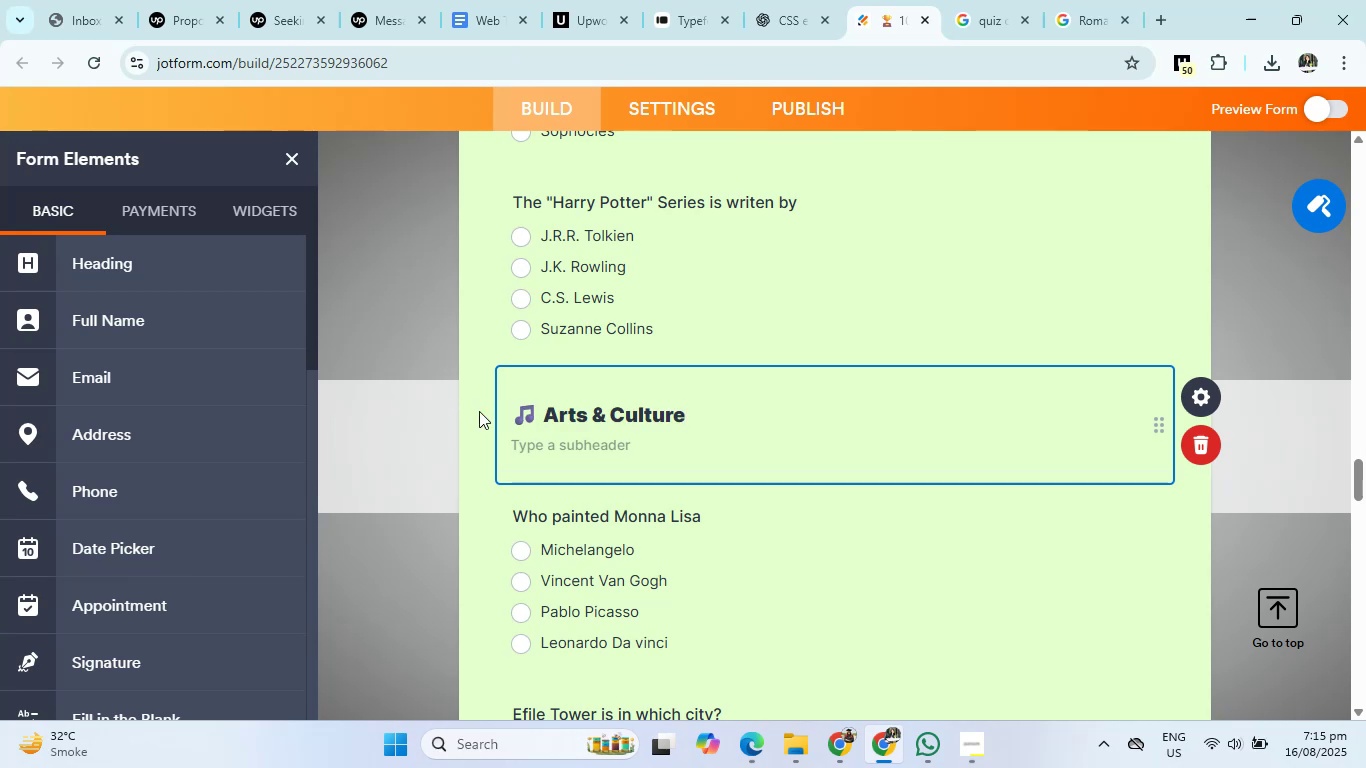 
scroll: coordinate [703, 560], scroll_direction: down, amount: 18.0
 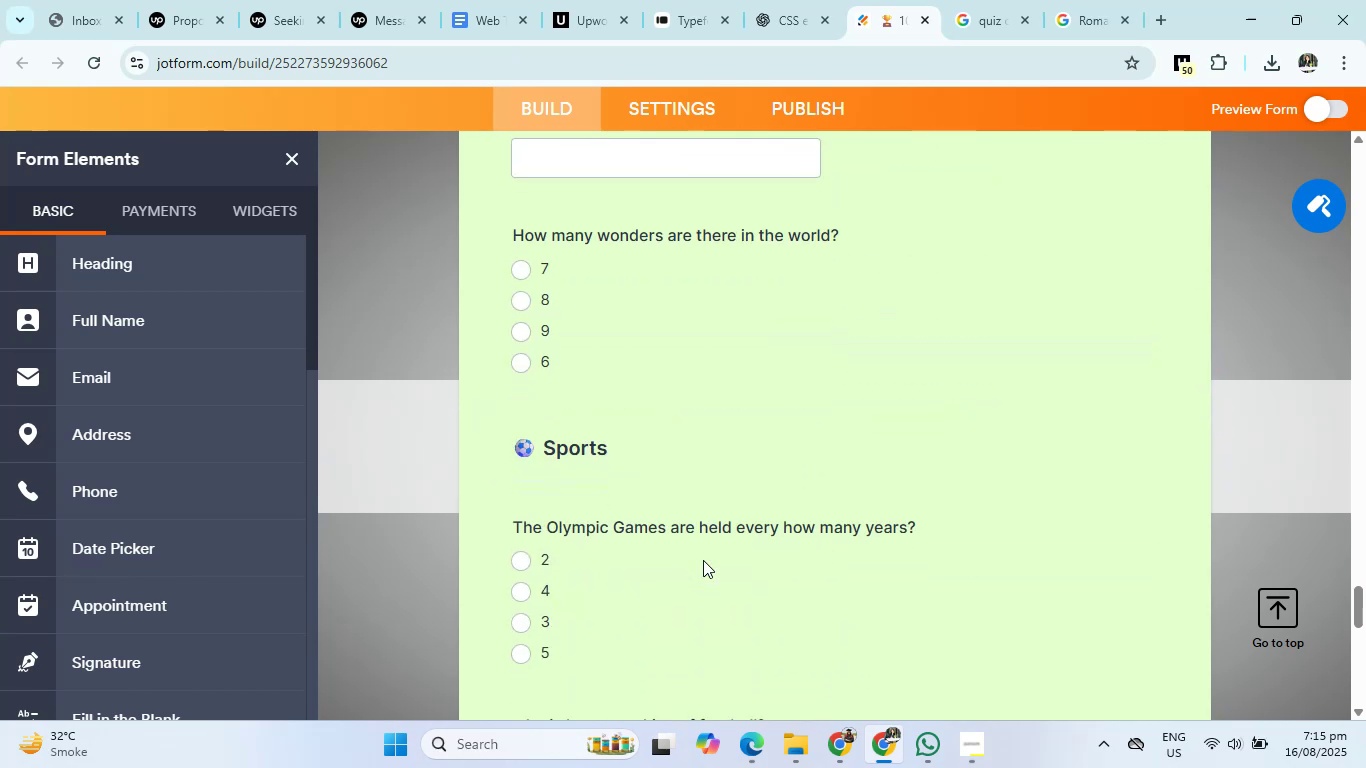 
scroll: coordinate [703, 560], scroll_direction: up, amount: 38.0
 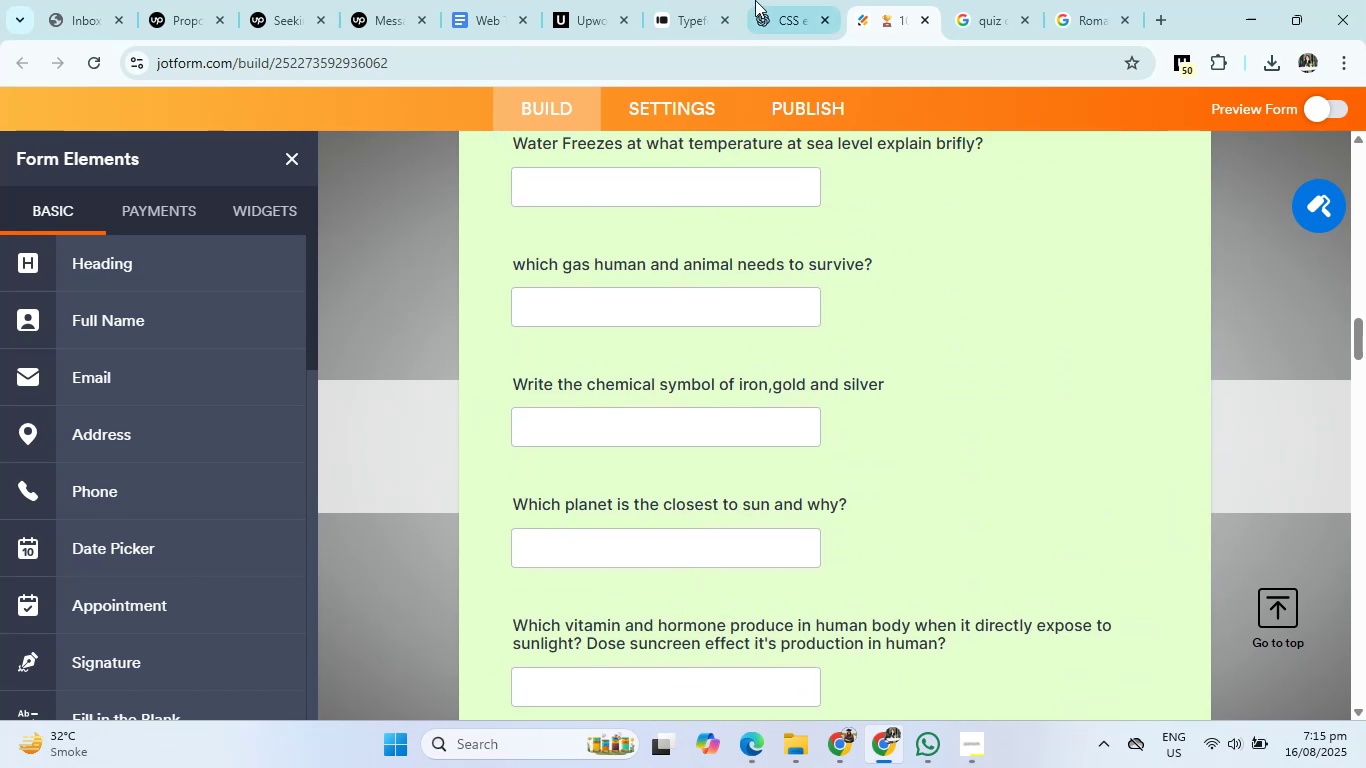 
left_click([789, 0])
 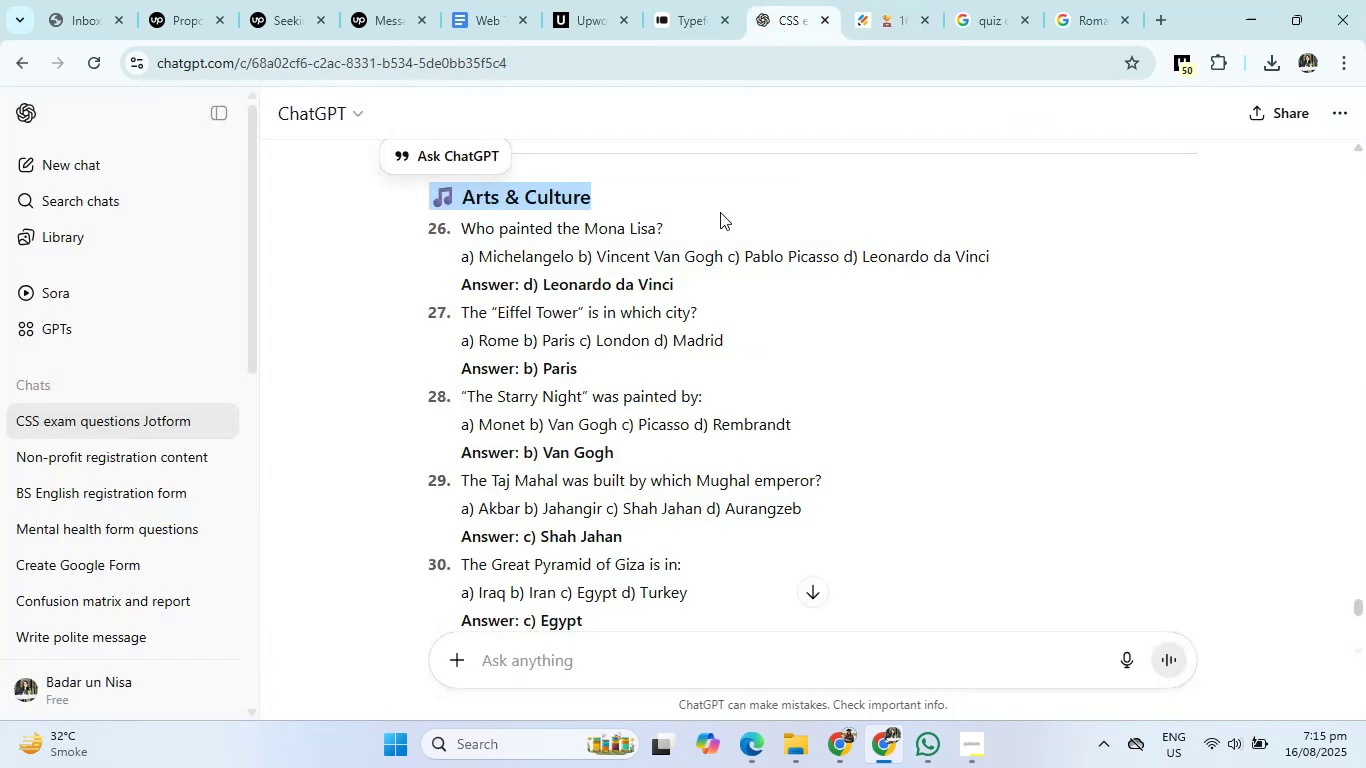 
scroll: coordinate [701, 330], scroll_direction: up, amount: 5.0
 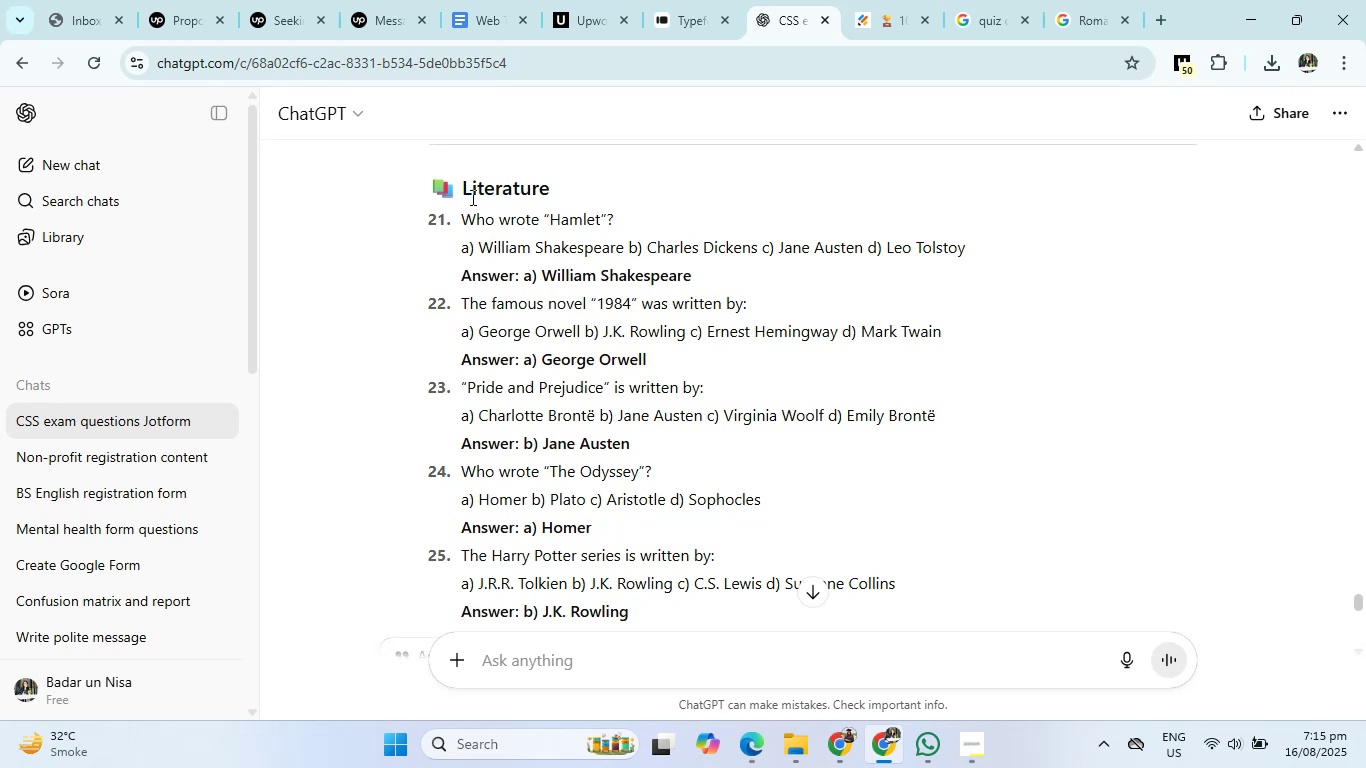 
left_click_drag(start_coordinate=[433, 188], to_coordinate=[581, 188])
 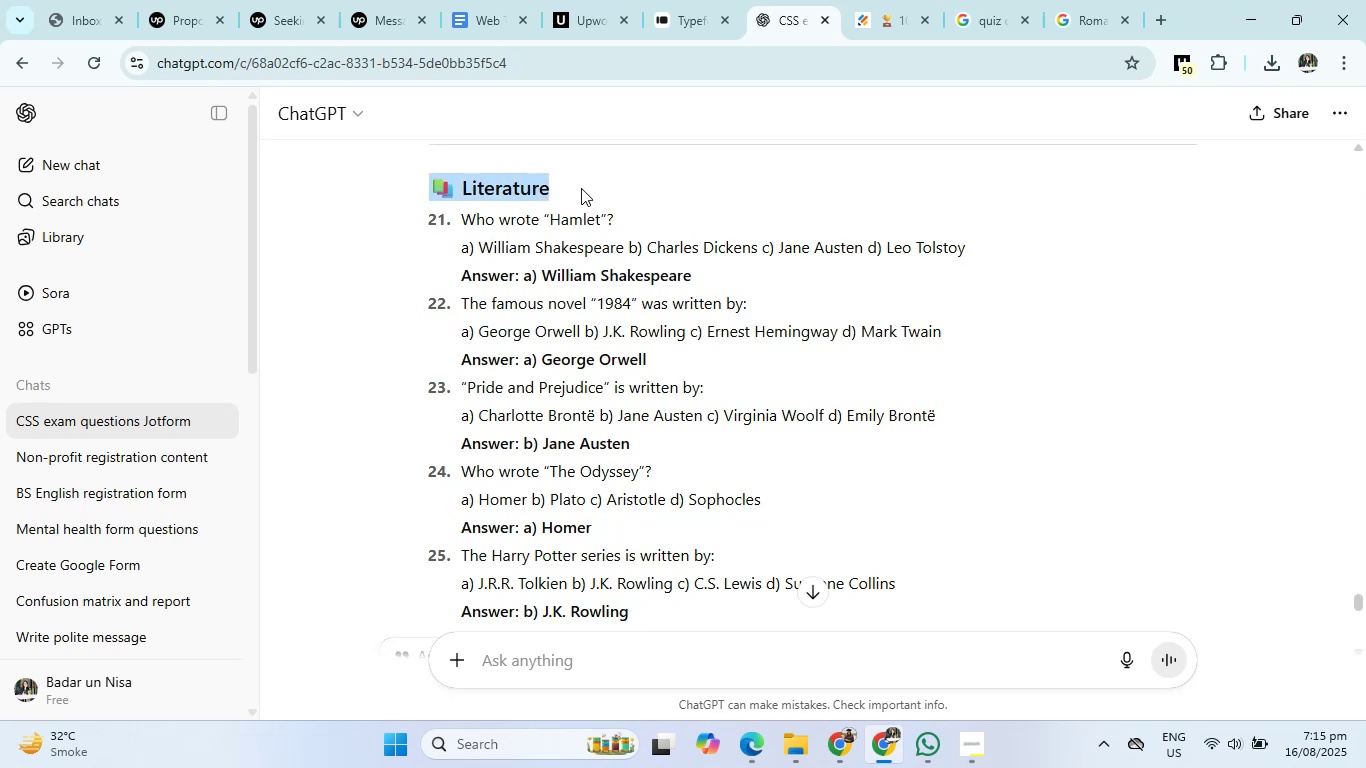 
key(Control+C)
 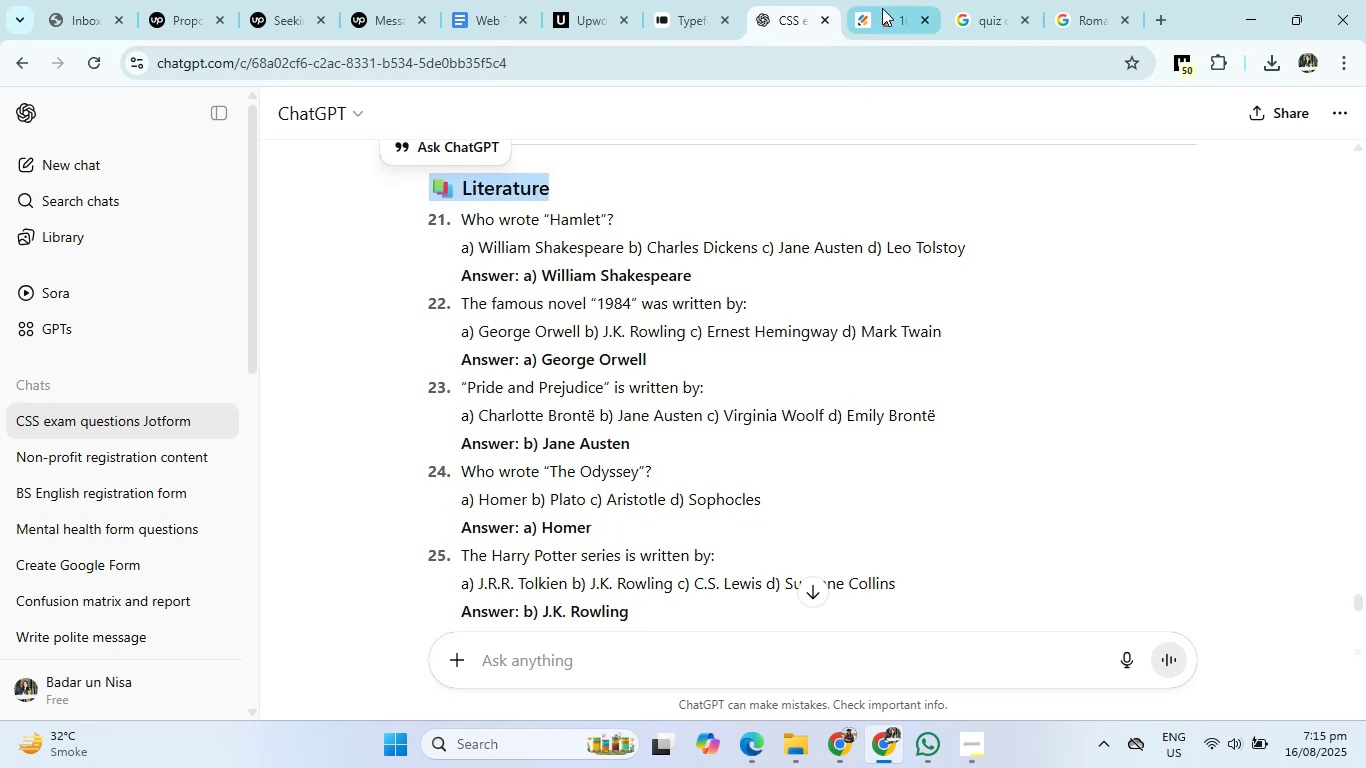 
left_click([885, 1])
 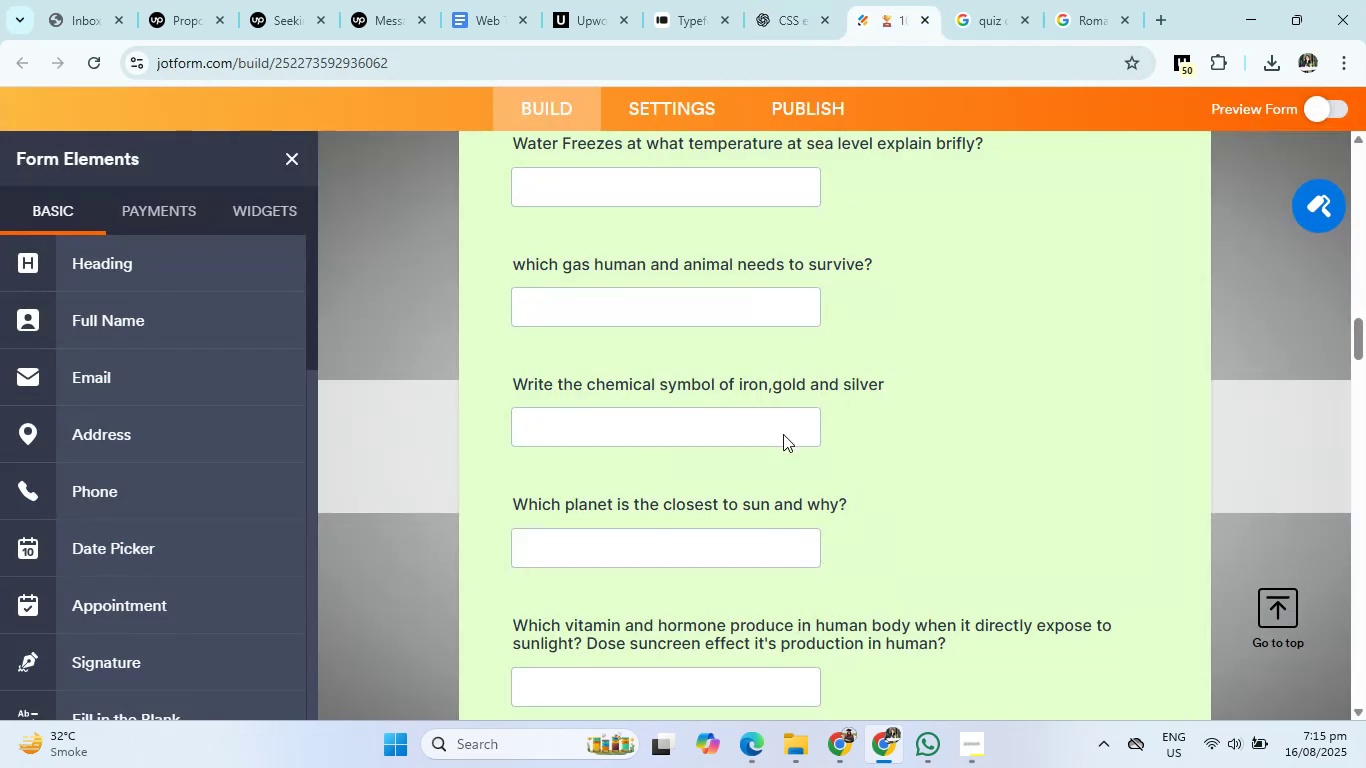 
scroll: coordinate [777, 460], scroll_direction: down, amount: 6.0
 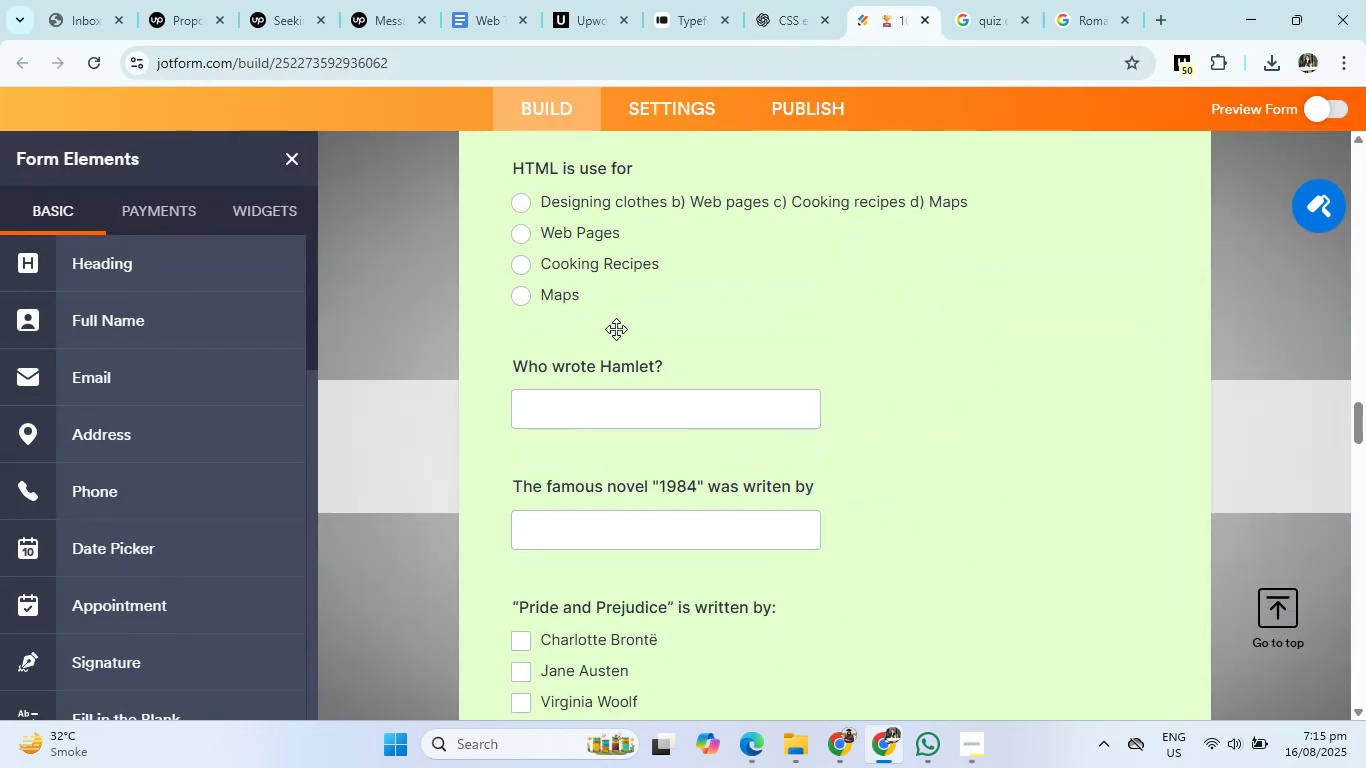 
left_click([578, 280])
 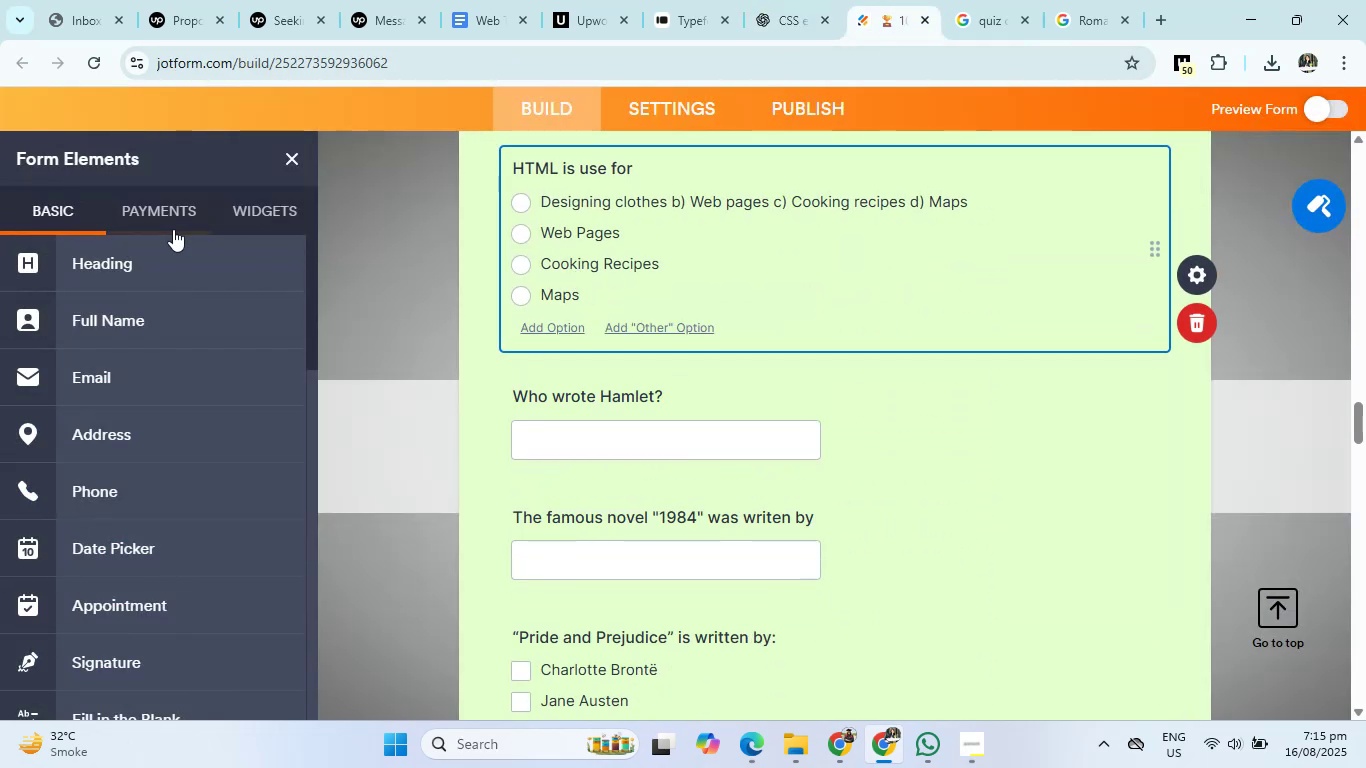 
left_click([149, 265])
 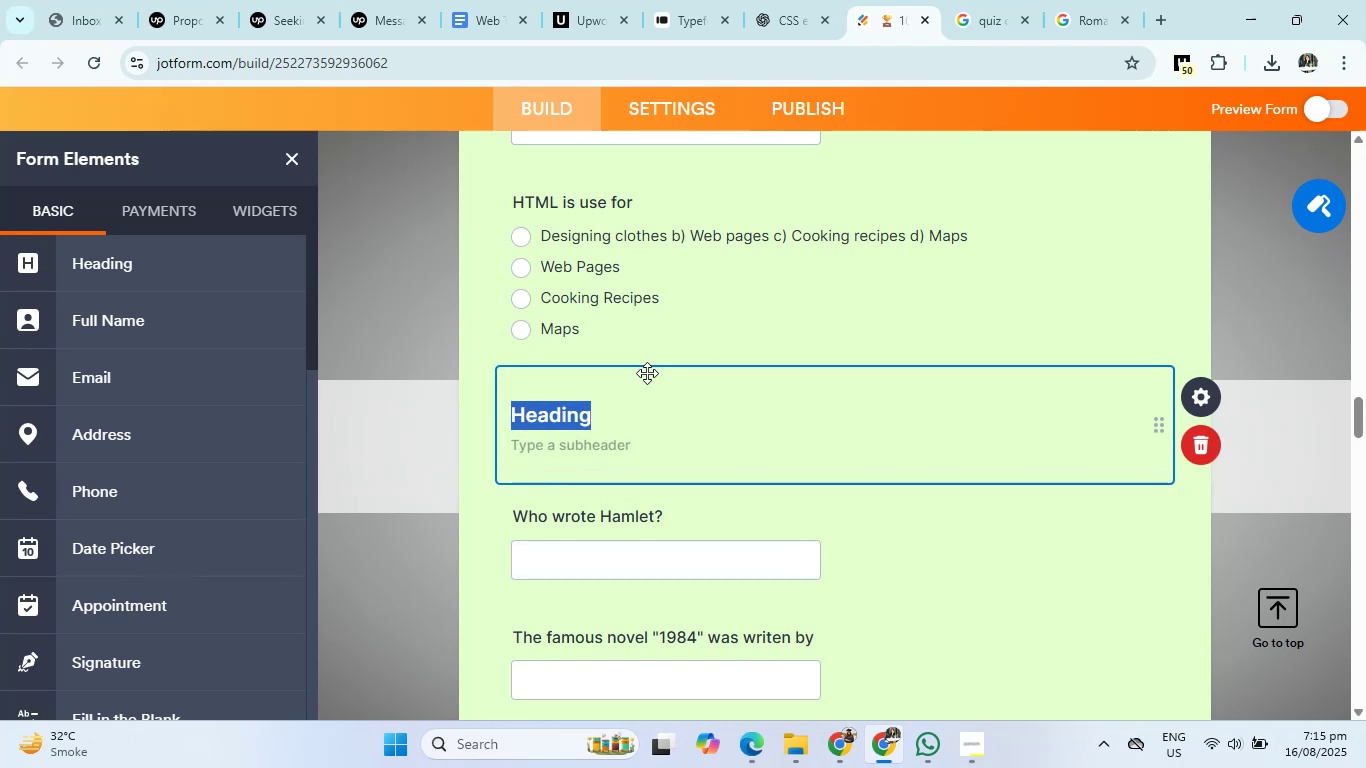 
key(Backspace)
 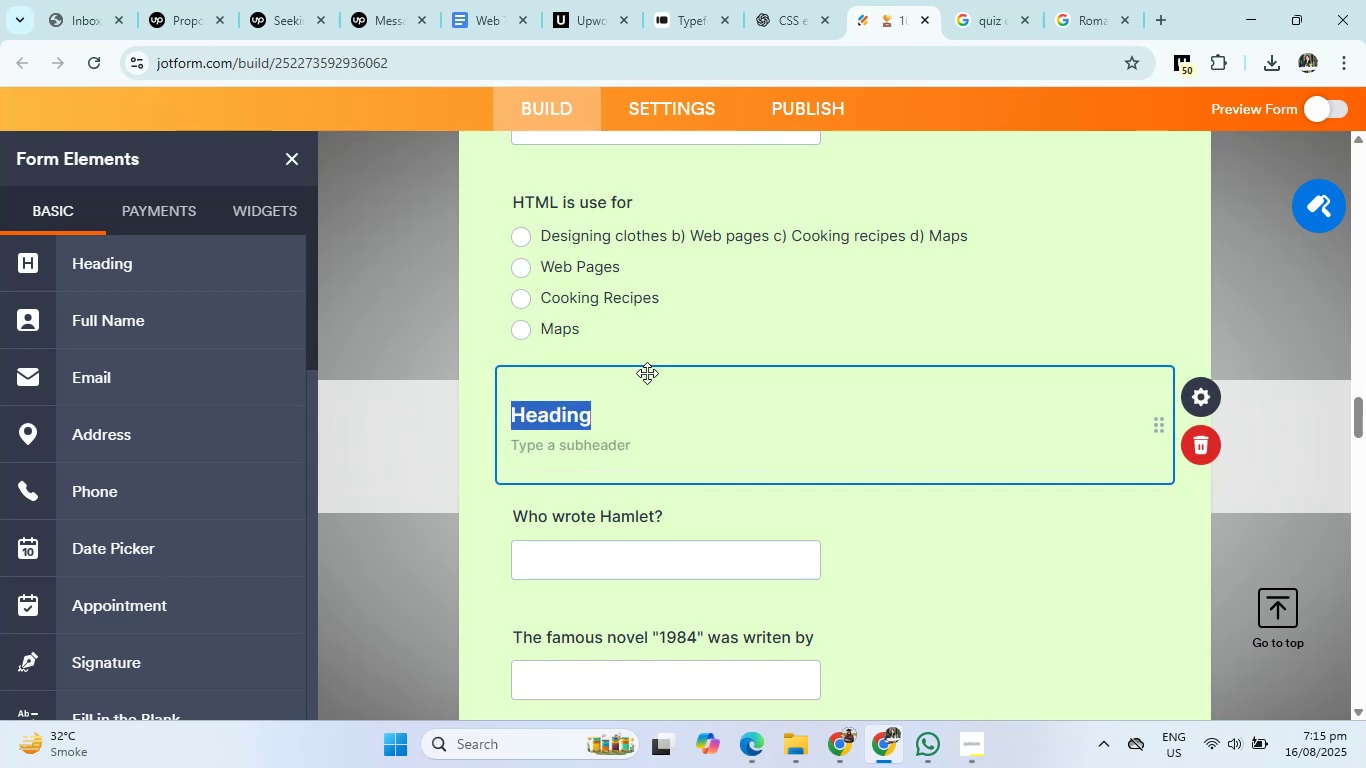 
key(Control+ControlLeft)
 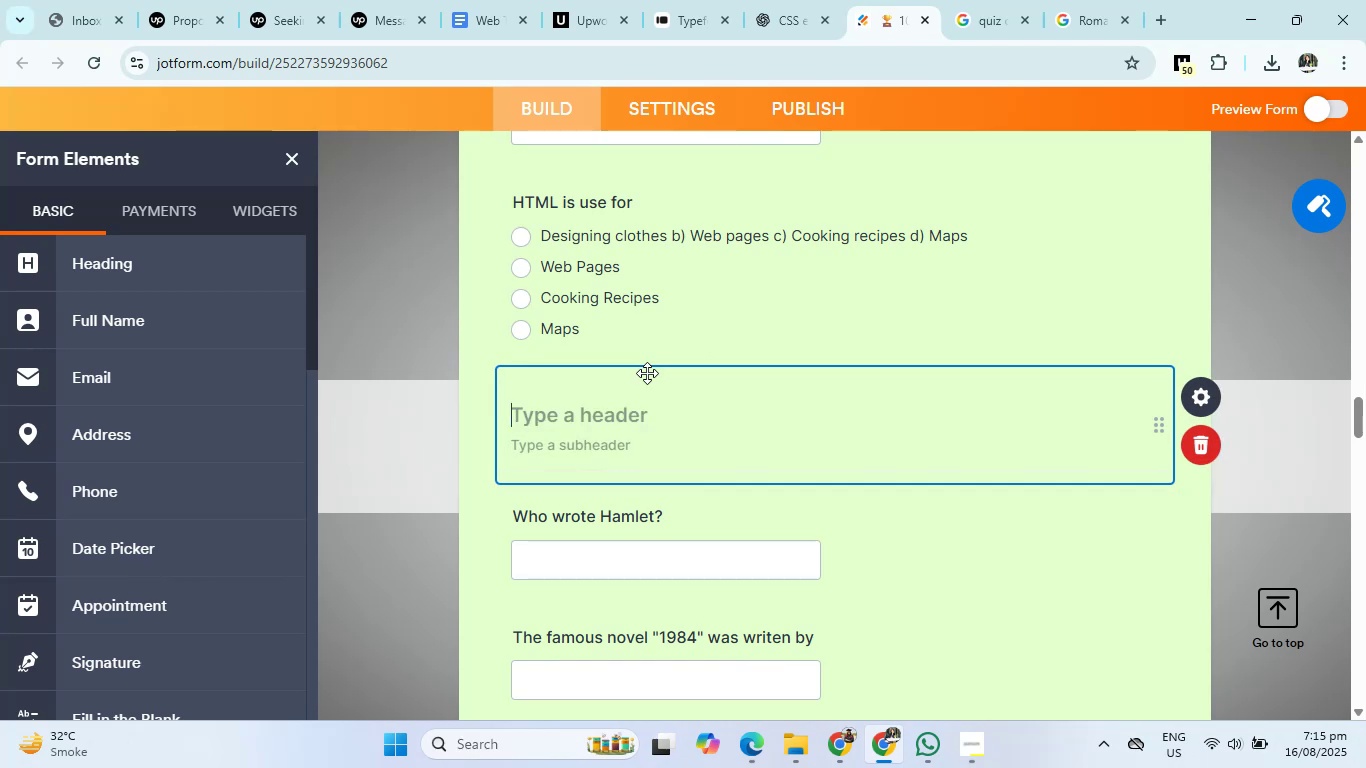 
key(Control+V)
 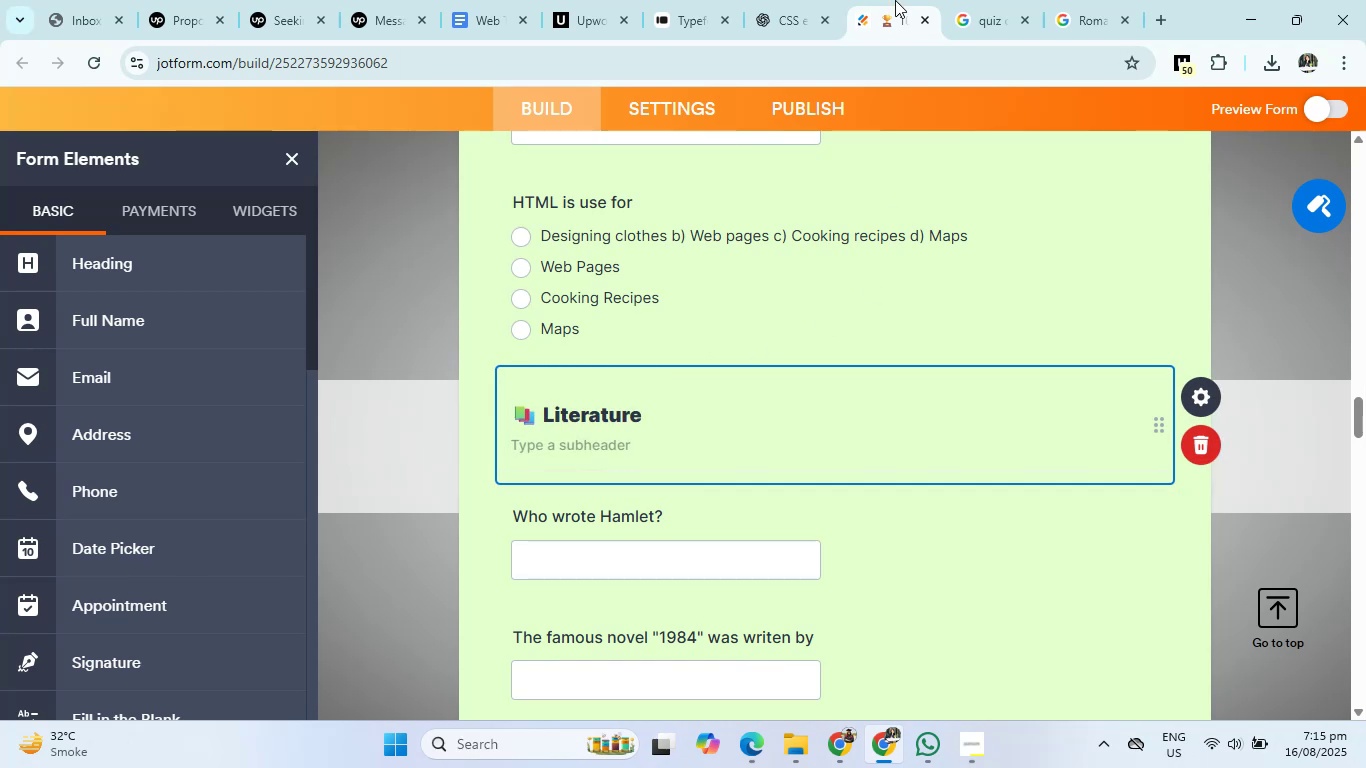 
left_click([802, 0])
 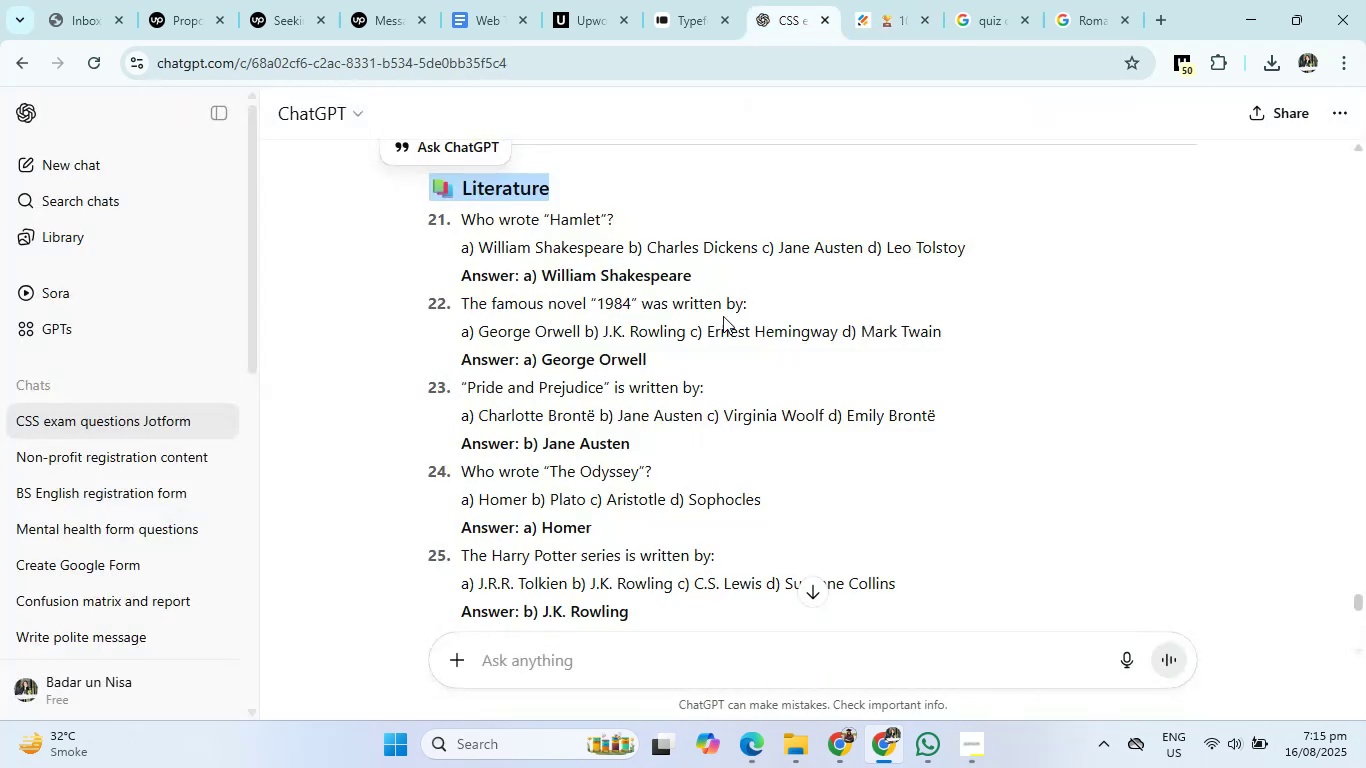 
scroll: coordinate [687, 495], scroll_direction: up, amount: 8.0
 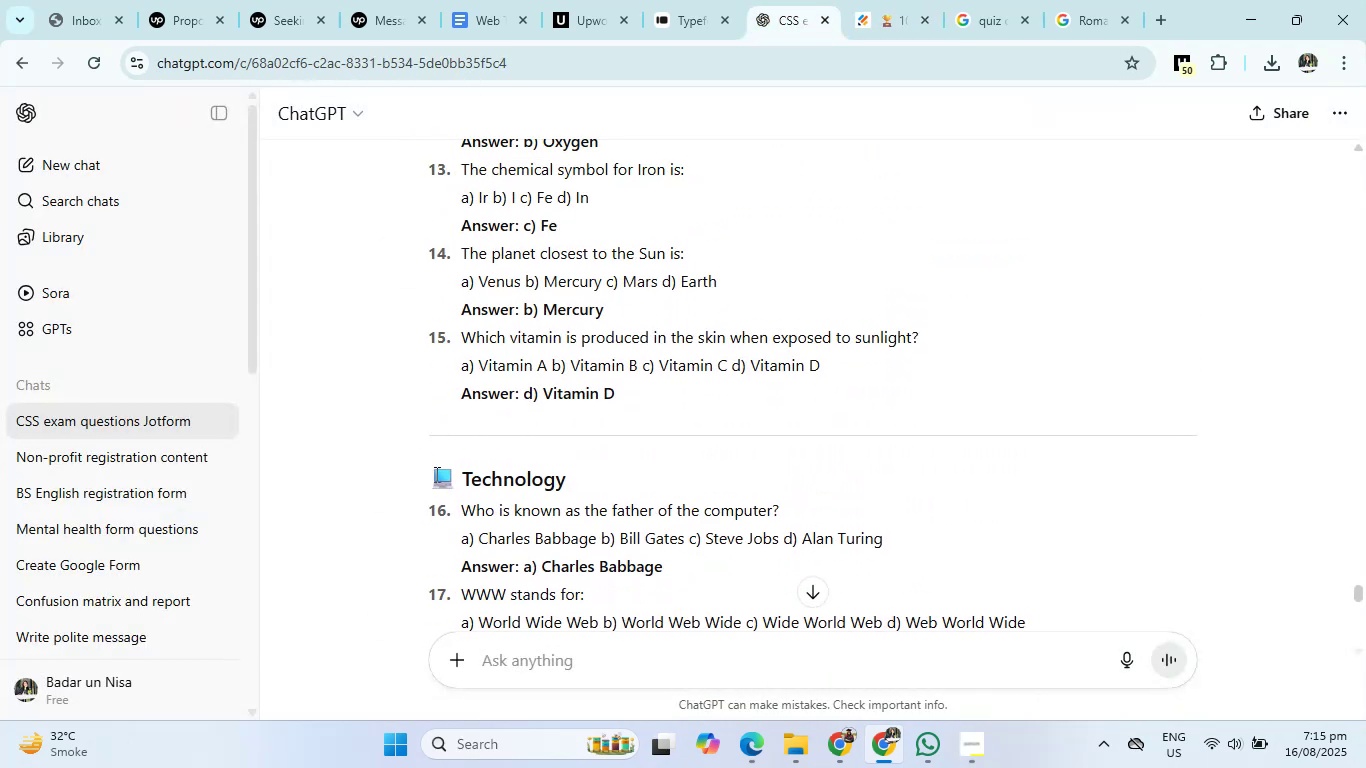 
left_click_drag(start_coordinate=[434, 474], to_coordinate=[586, 474])
 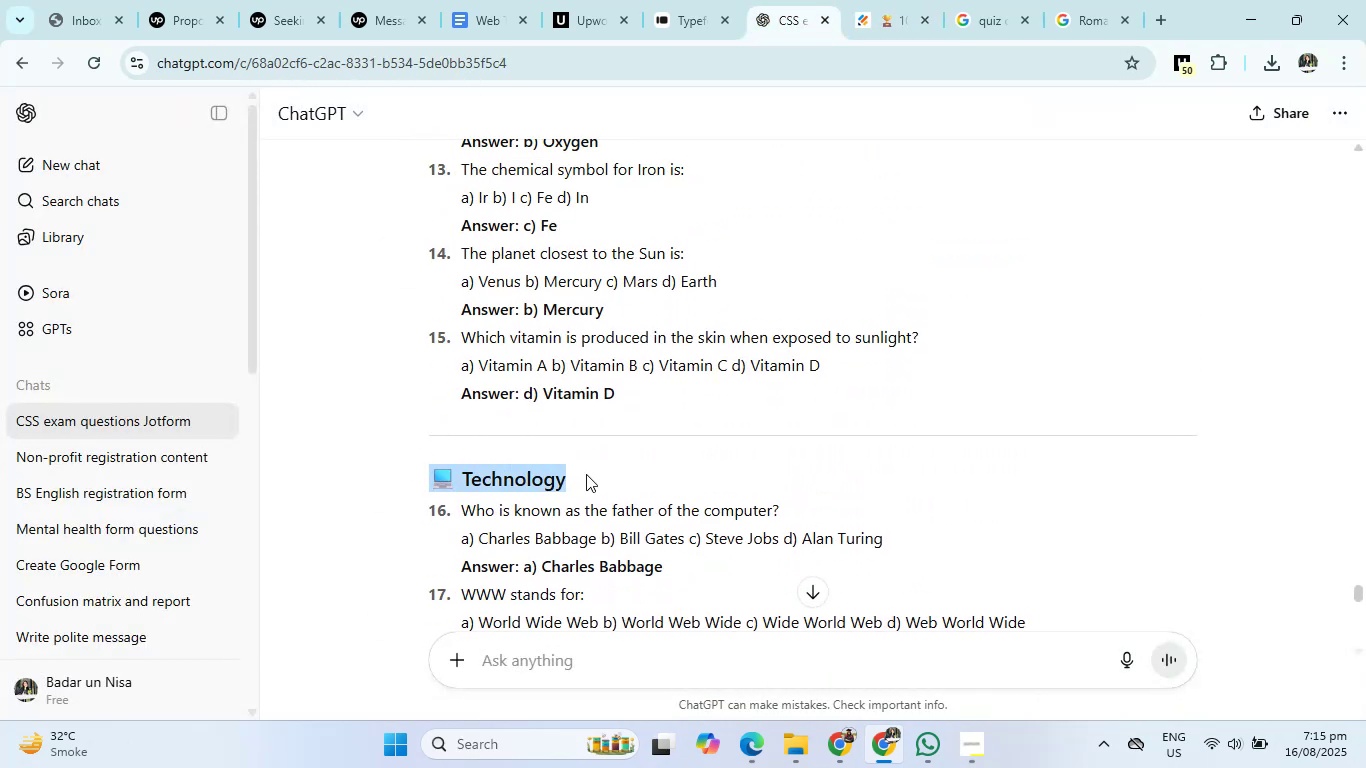 
key(Control+C)
 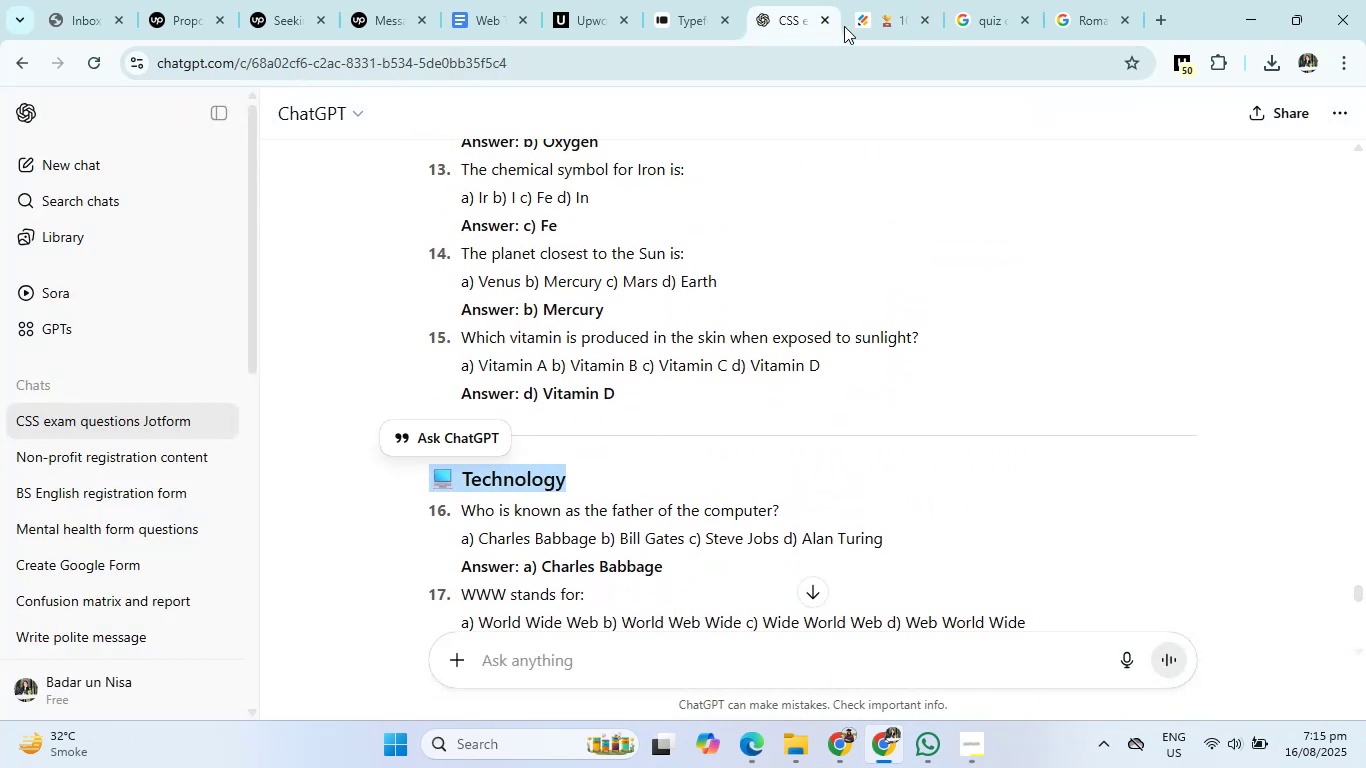 
left_click([863, 0])
 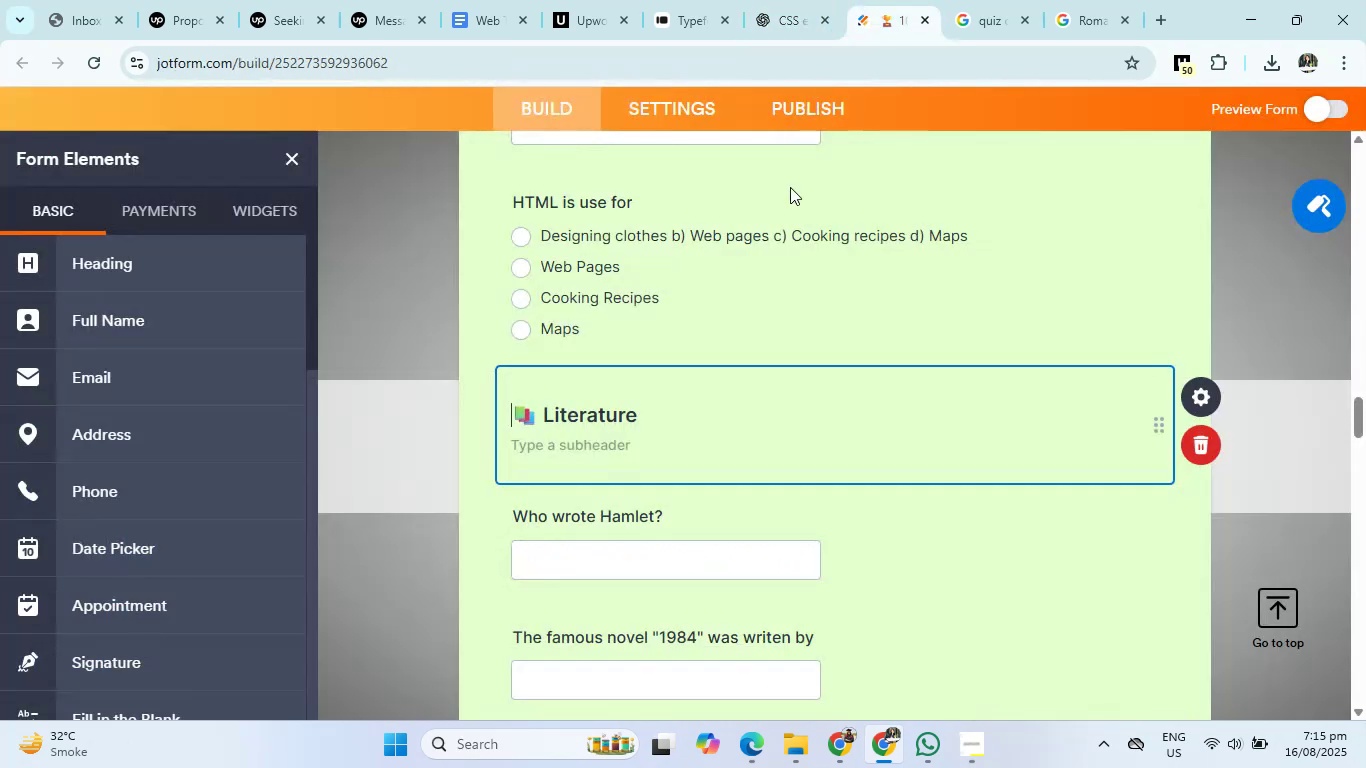 
scroll: coordinate [703, 453], scroll_direction: up, amount: 10.0
 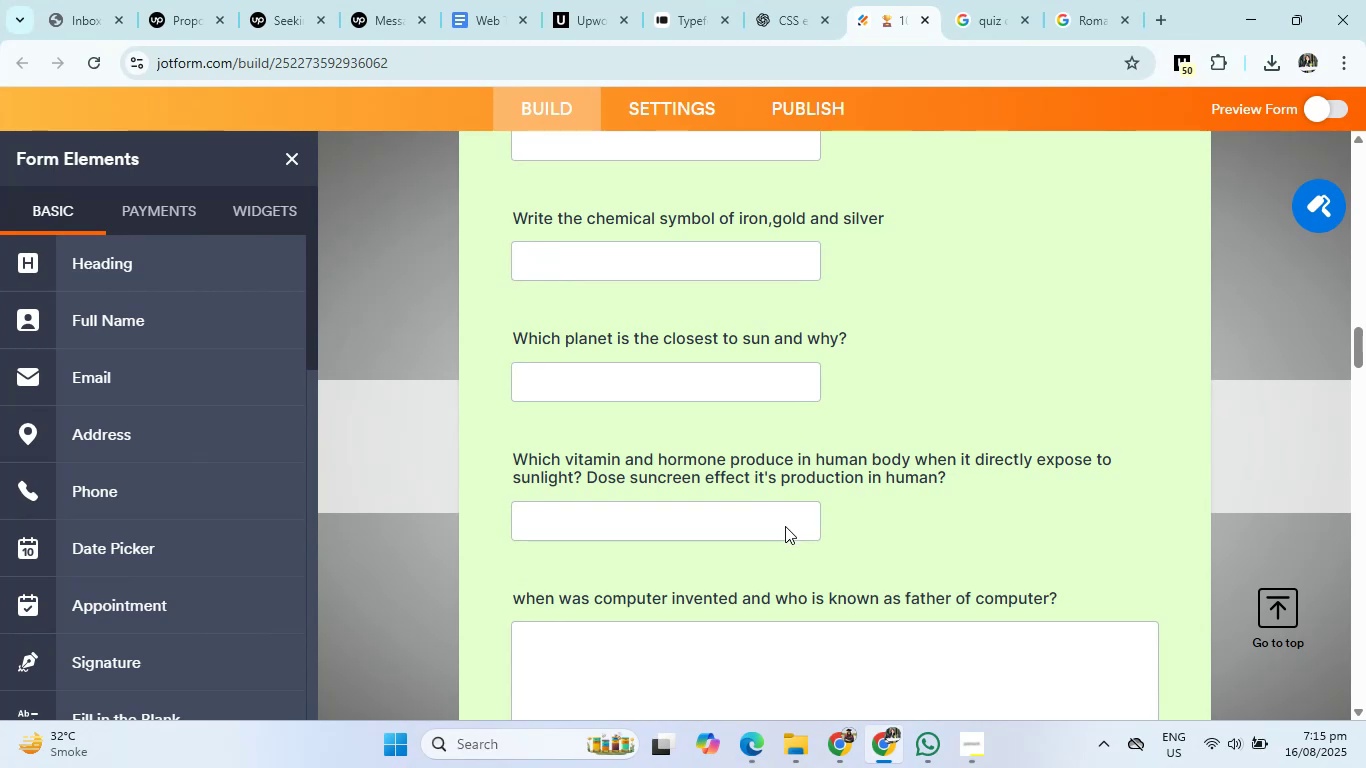 
scroll: coordinate [785, 529], scroll_direction: down, amount: 4.0
 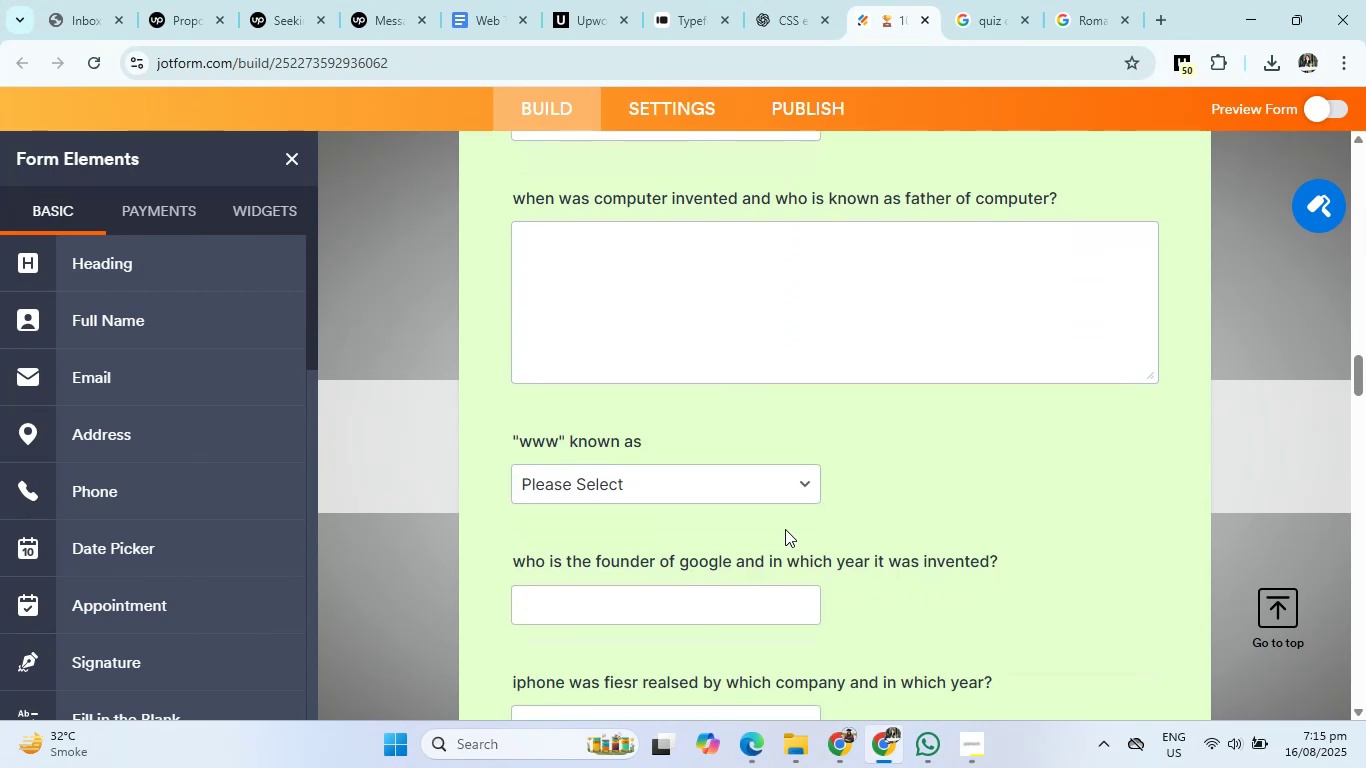 
scroll: coordinate [785, 529], scroll_direction: up, amount: 3.0
 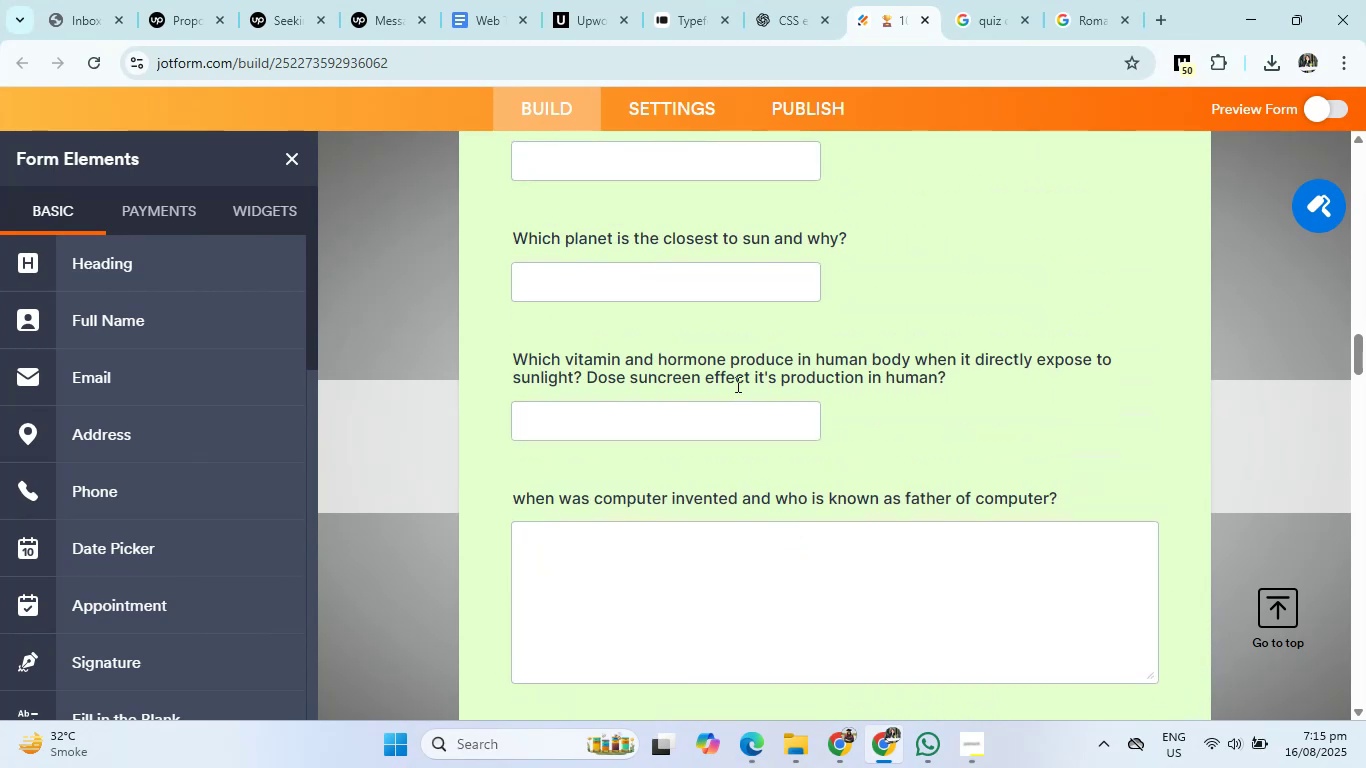 
left_click([736, 373])
 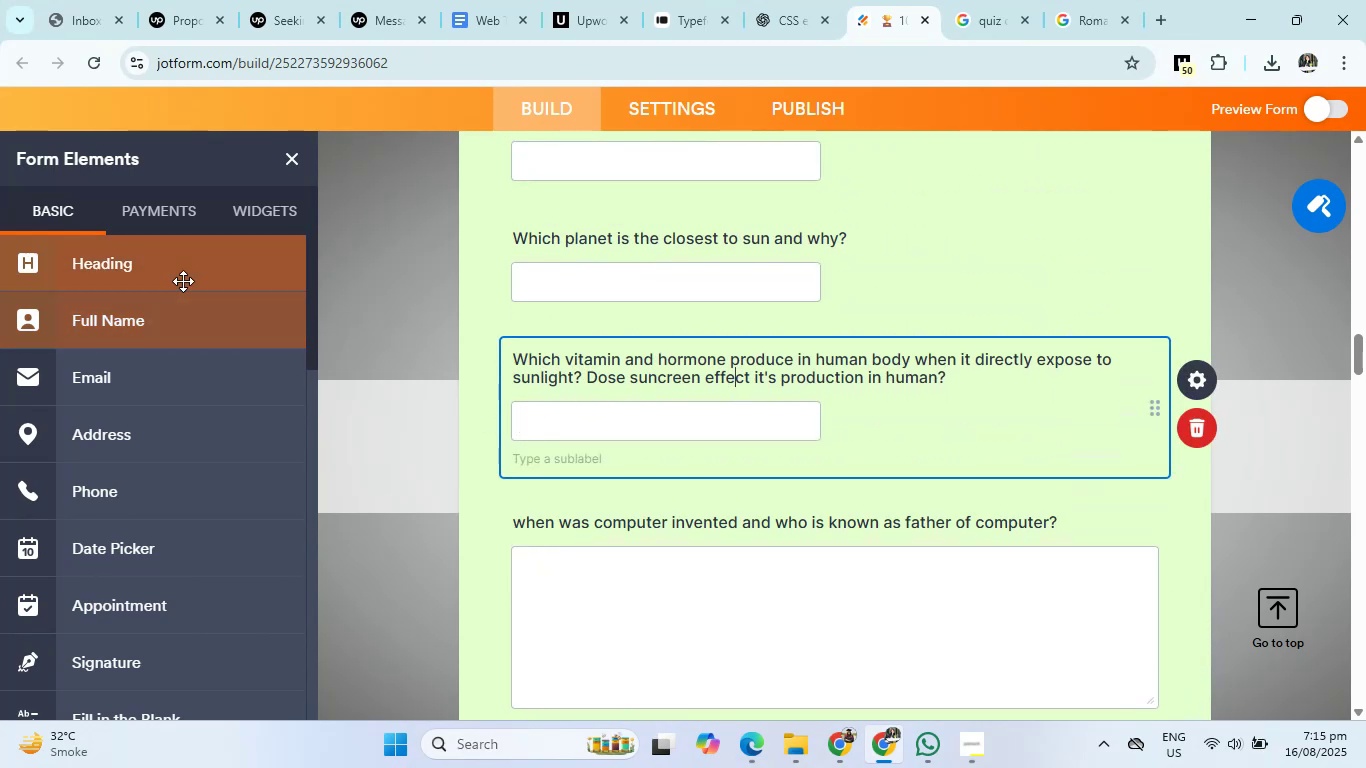 
left_click([180, 280])
 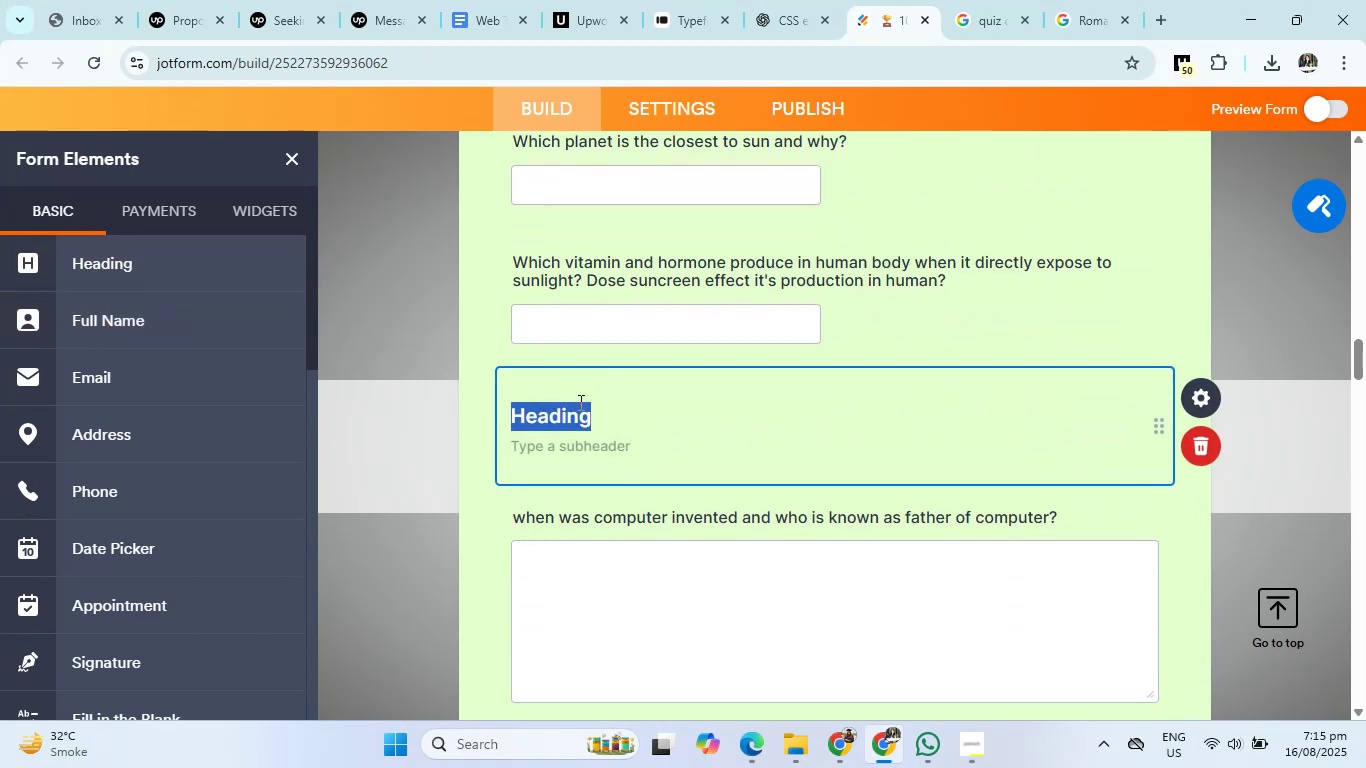 
key(Backspace)
 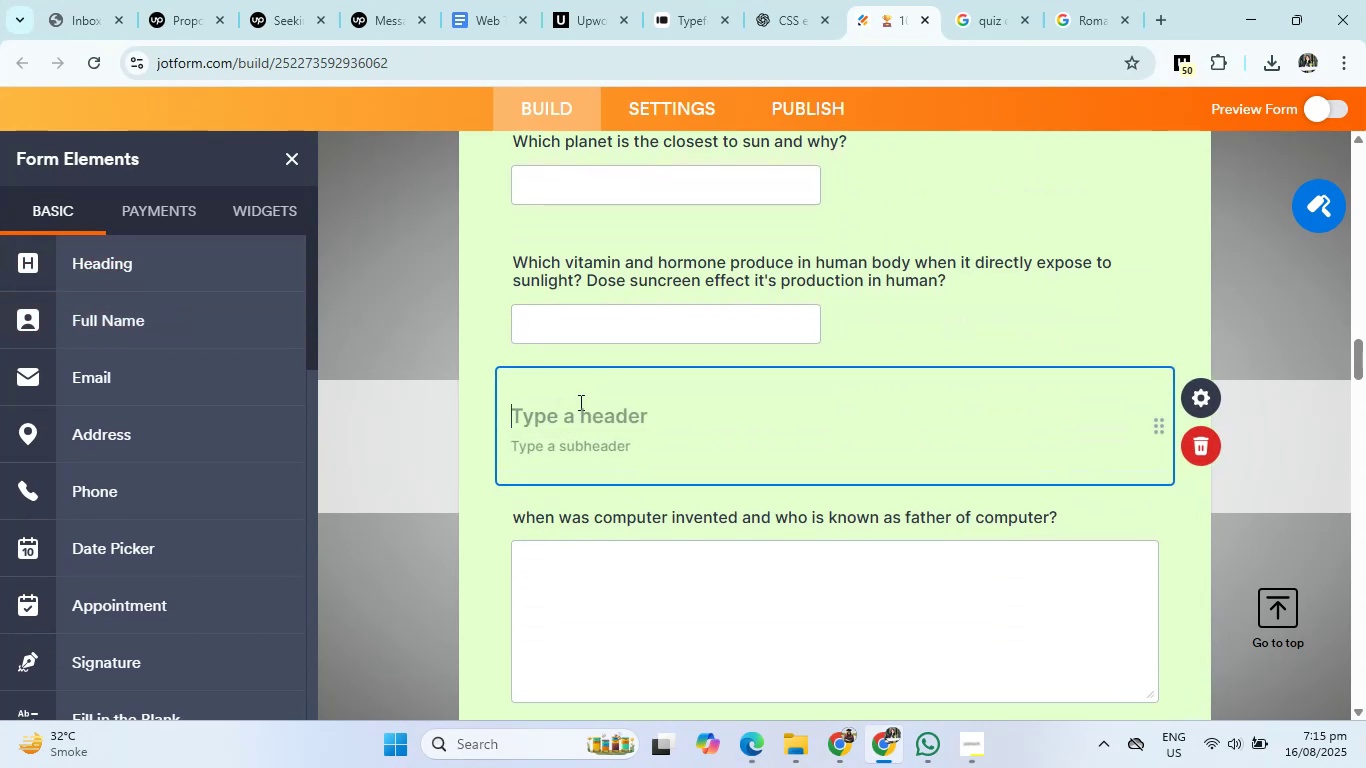 
key(Control+ControlLeft)
 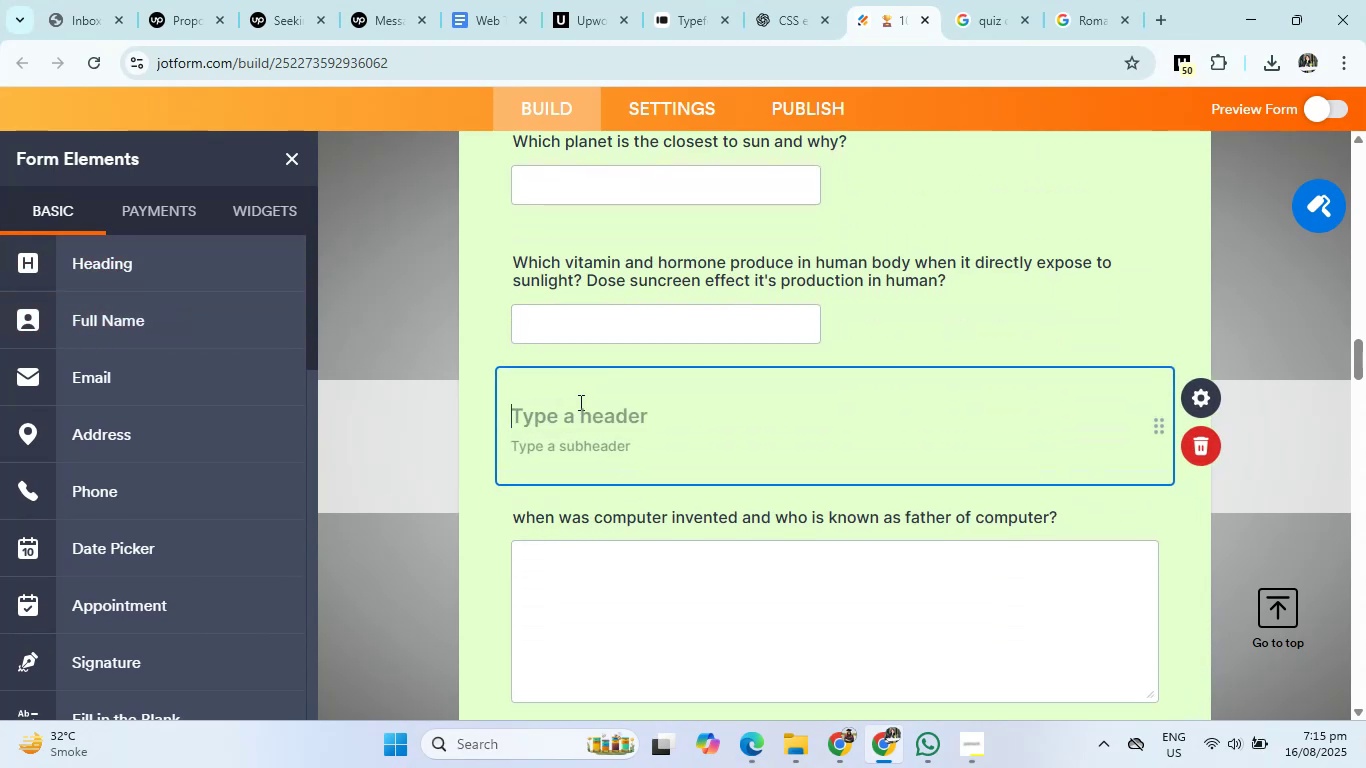 
key(Control+V)
 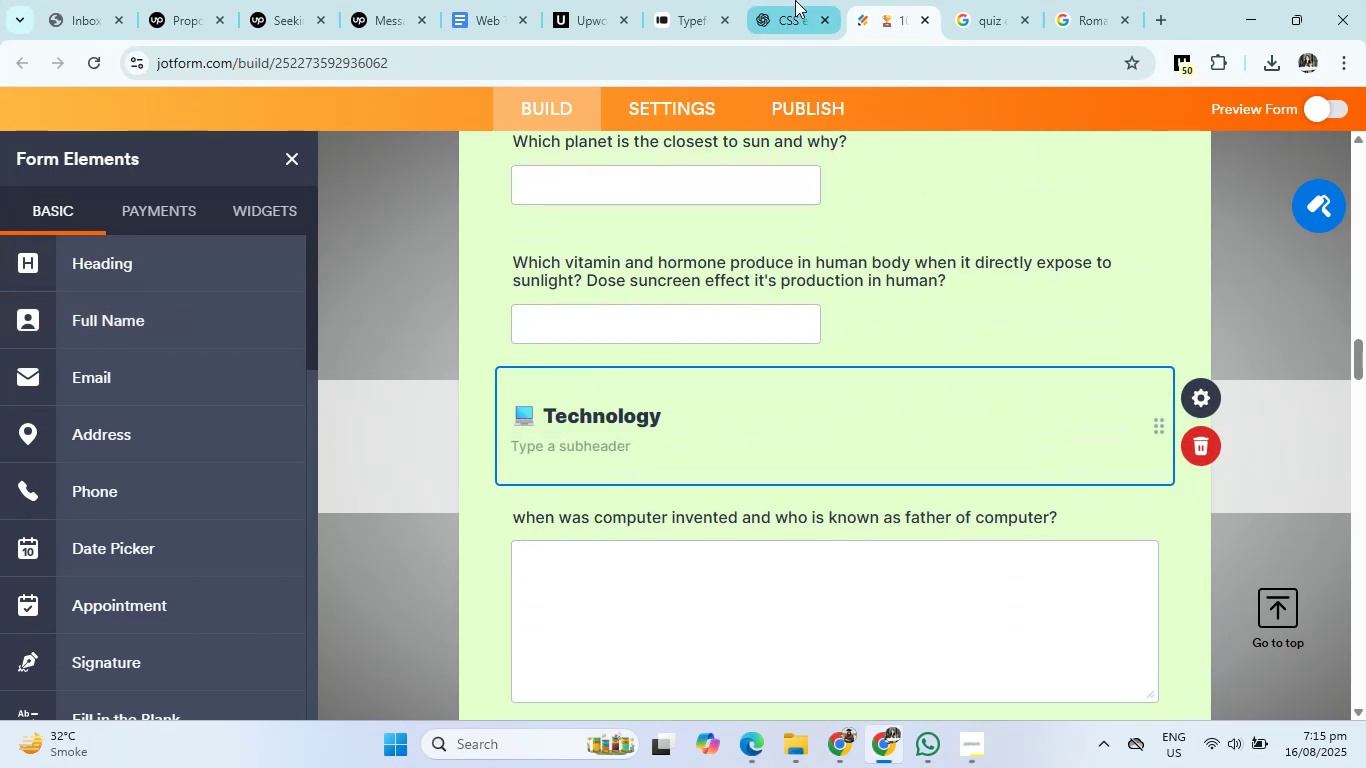 
left_click([795, 0])
 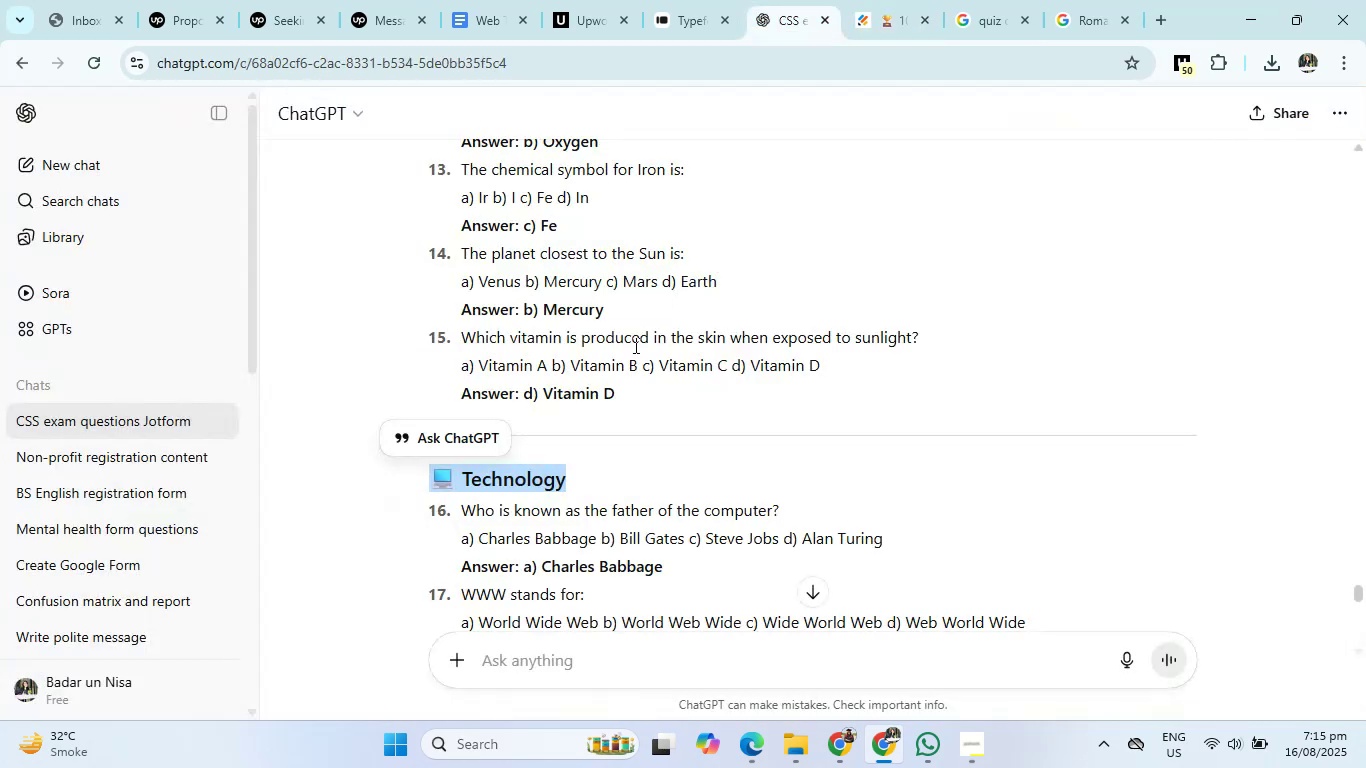 
scroll: coordinate [628, 361], scroll_direction: up, amount: 9.0
 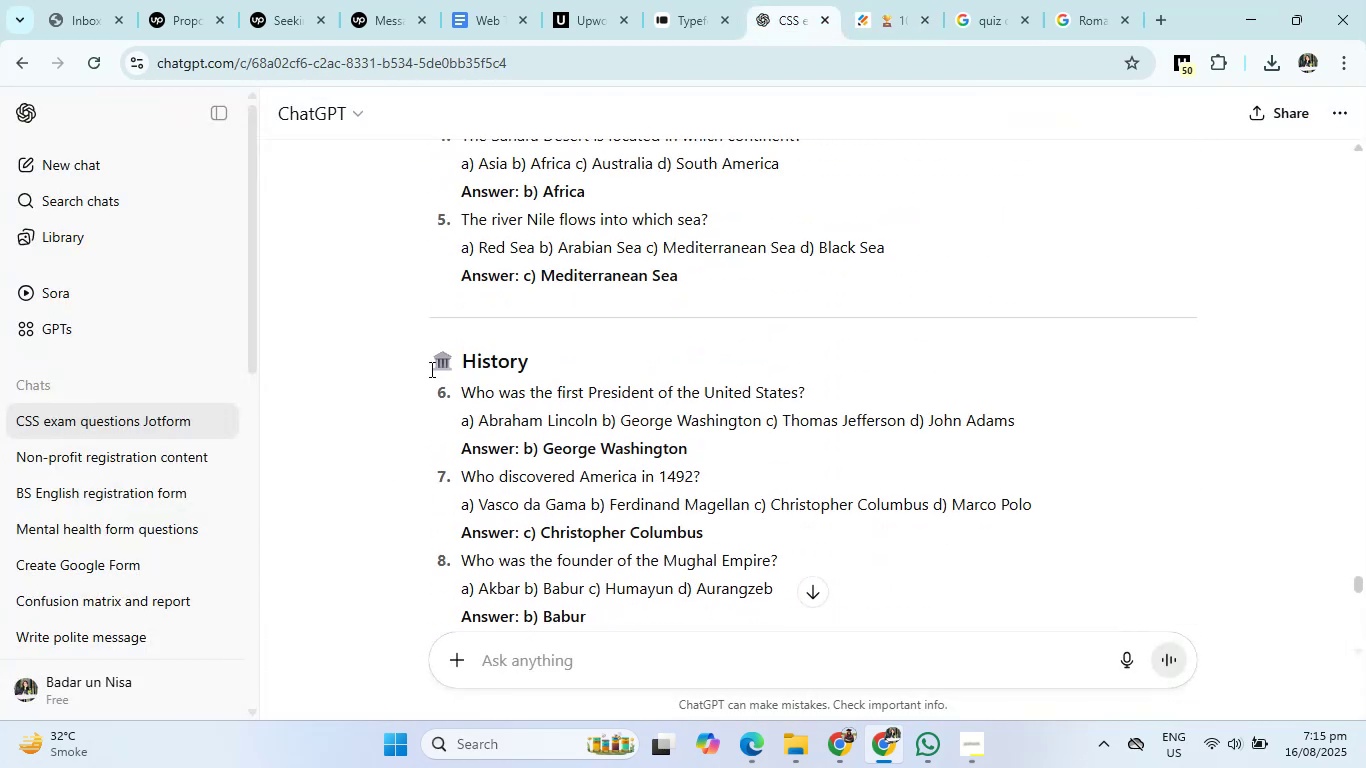 
left_click_drag(start_coordinate=[430, 369], to_coordinate=[544, 366])
 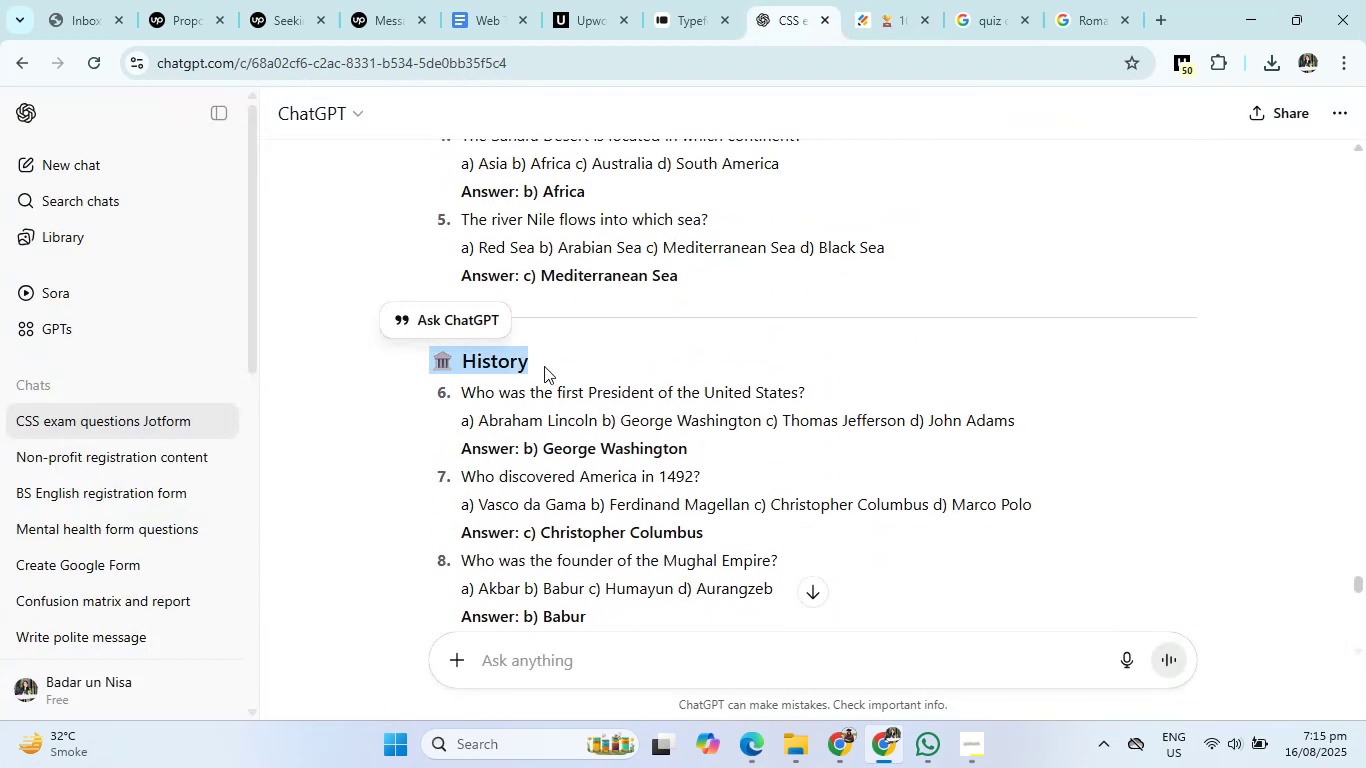 
key(Control+C)
 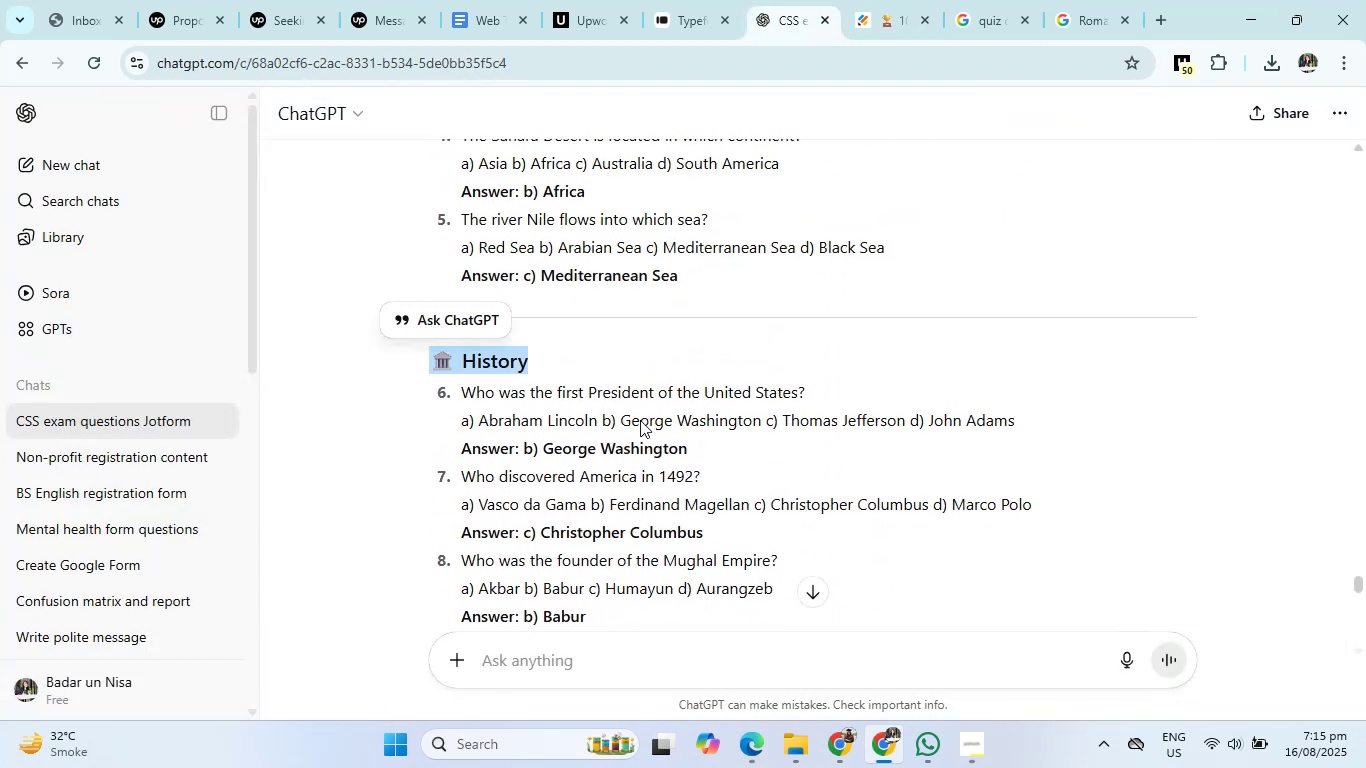 
scroll: coordinate [666, 435], scroll_direction: down, amount: 4.0
 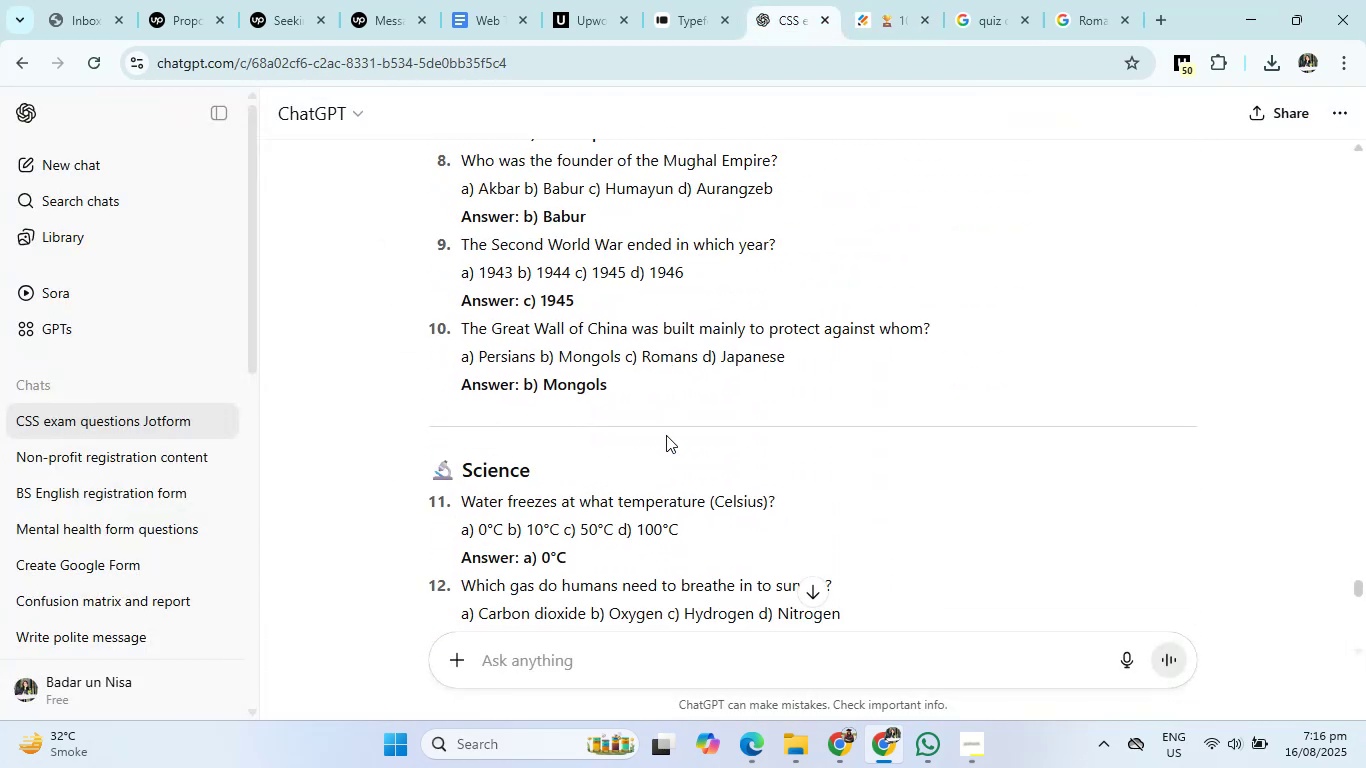 
scroll: coordinate [666, 435], scroll_direction: up, amount: 7.0
 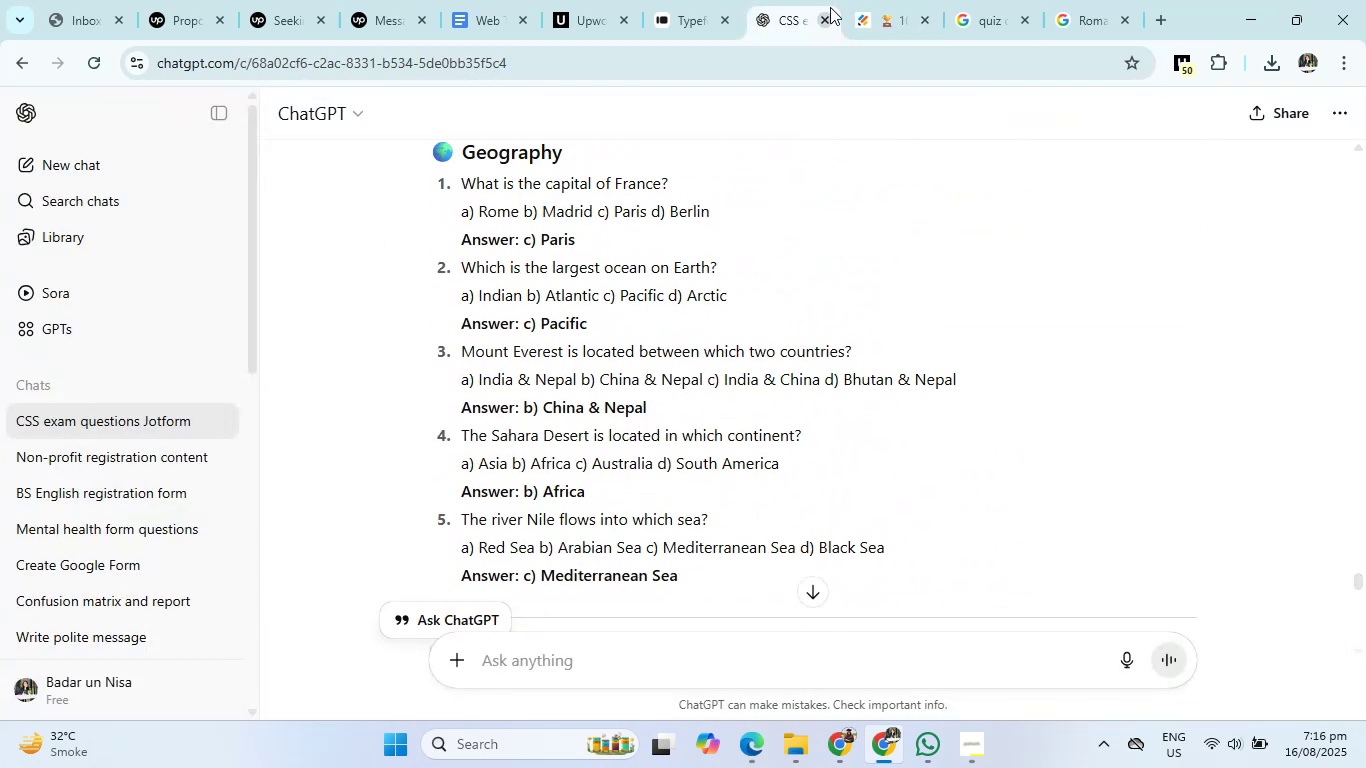 
left_click([872, 0])
 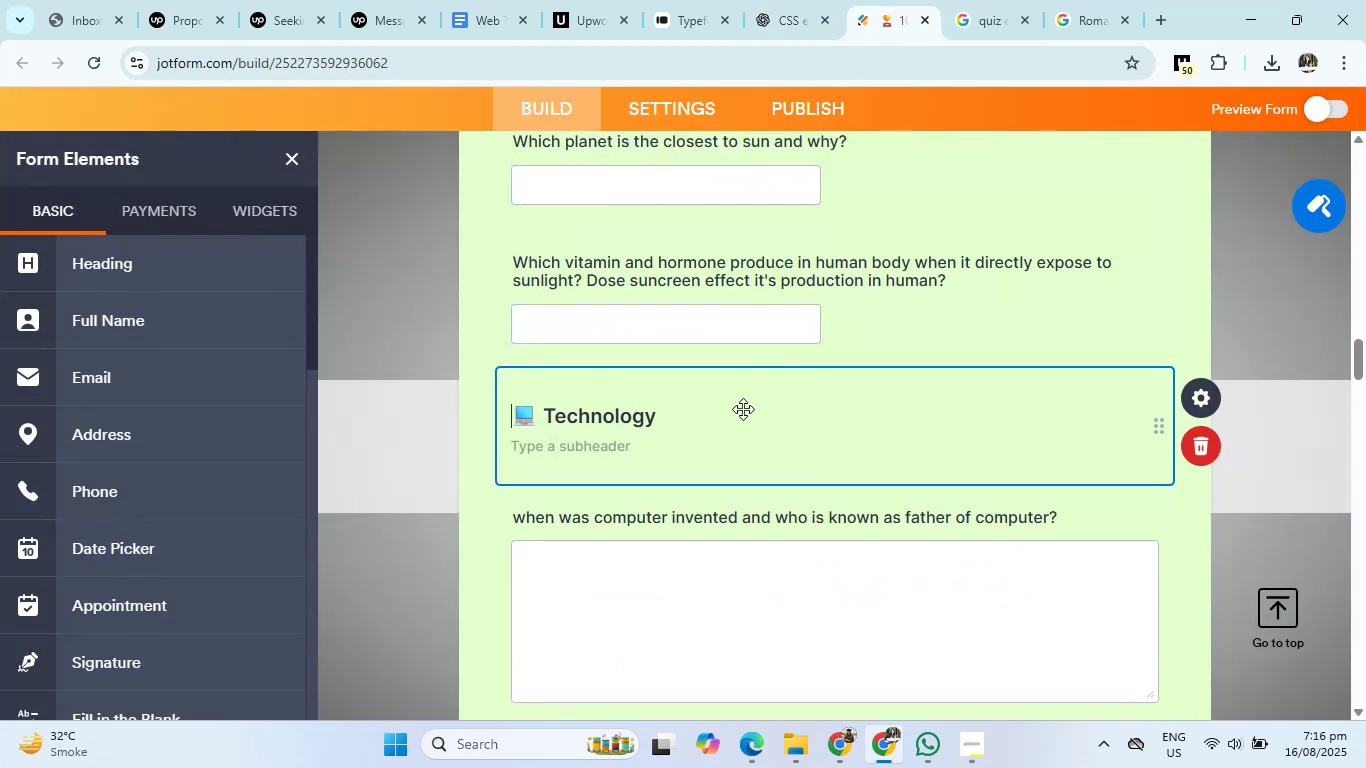 
scroll: coordinate [743, 409], scroll_direction: up, amount: 15.0
 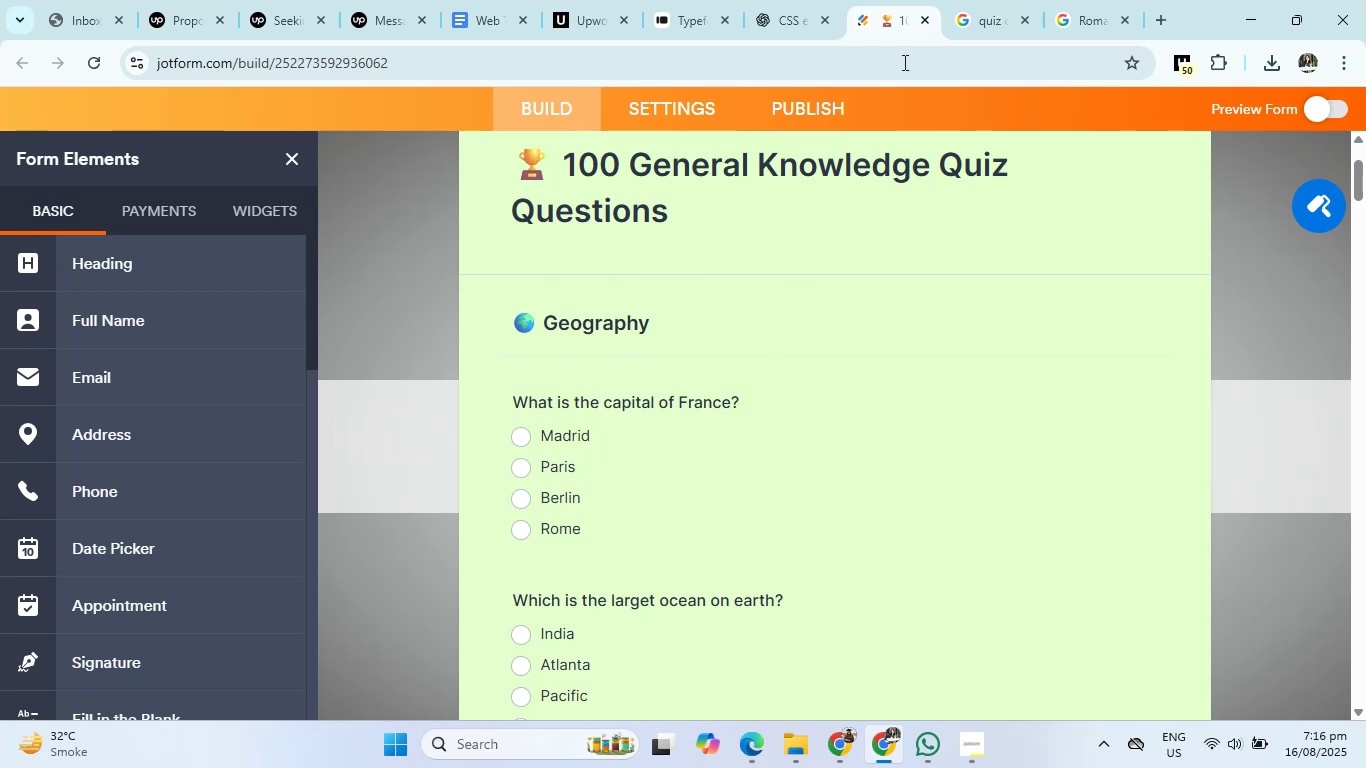 
left_click([962, 0])
 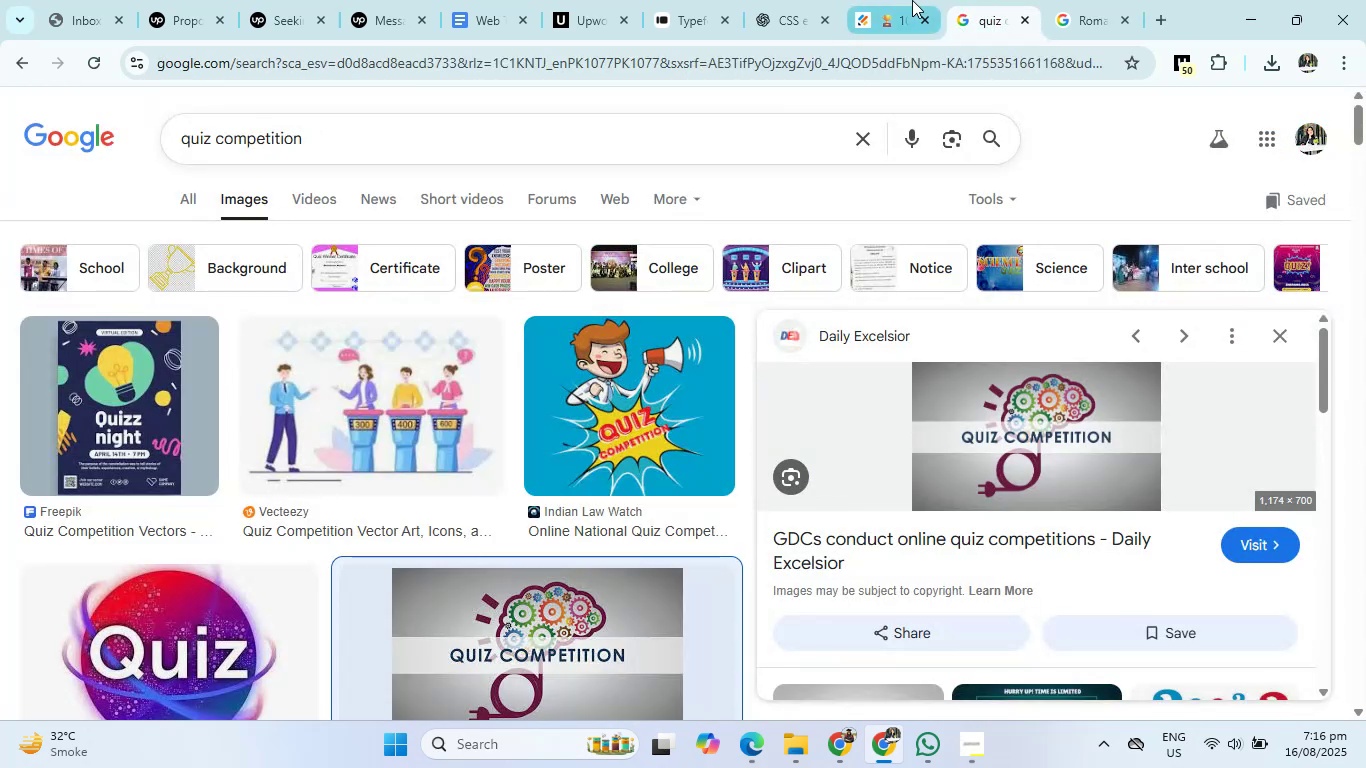 
left_click([805, 0])
 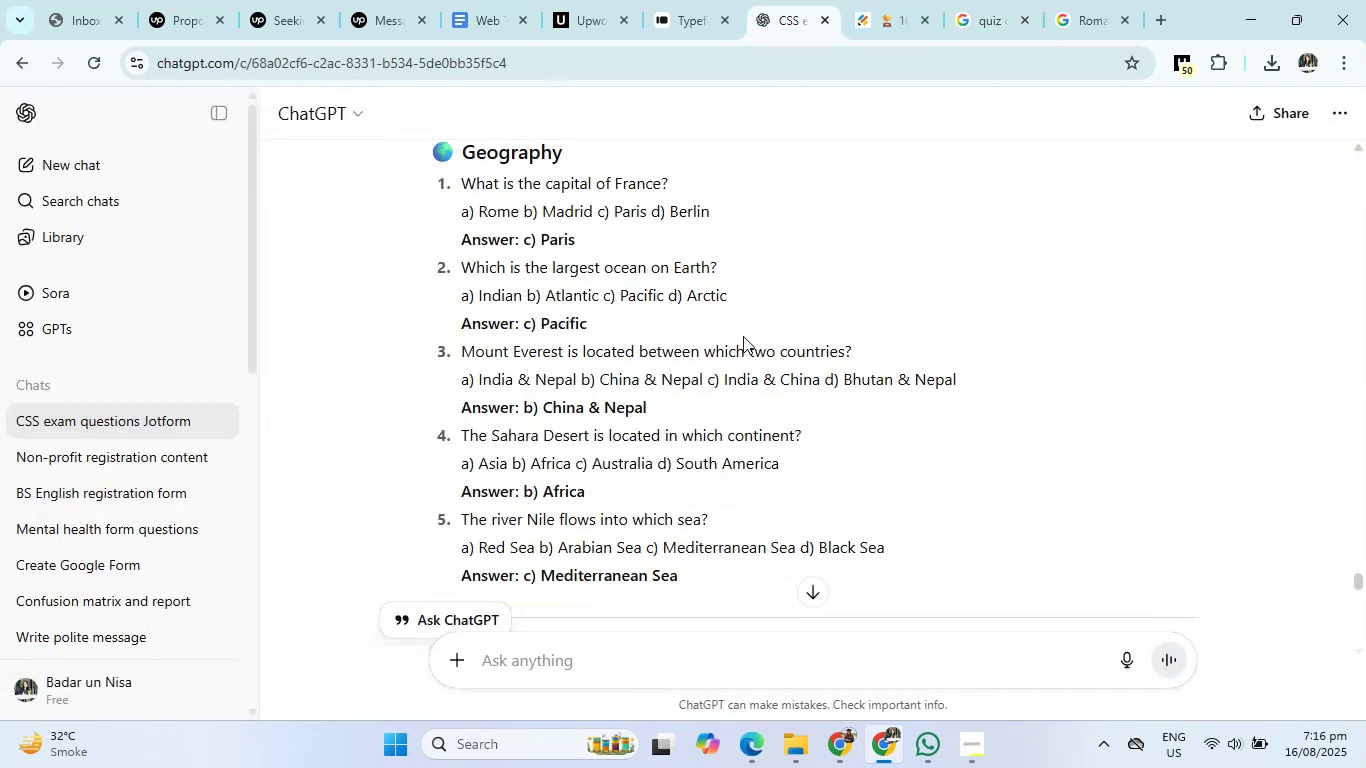 
scroll: coordinate [738, 355], scroll_direction: down, amount: 4.0
 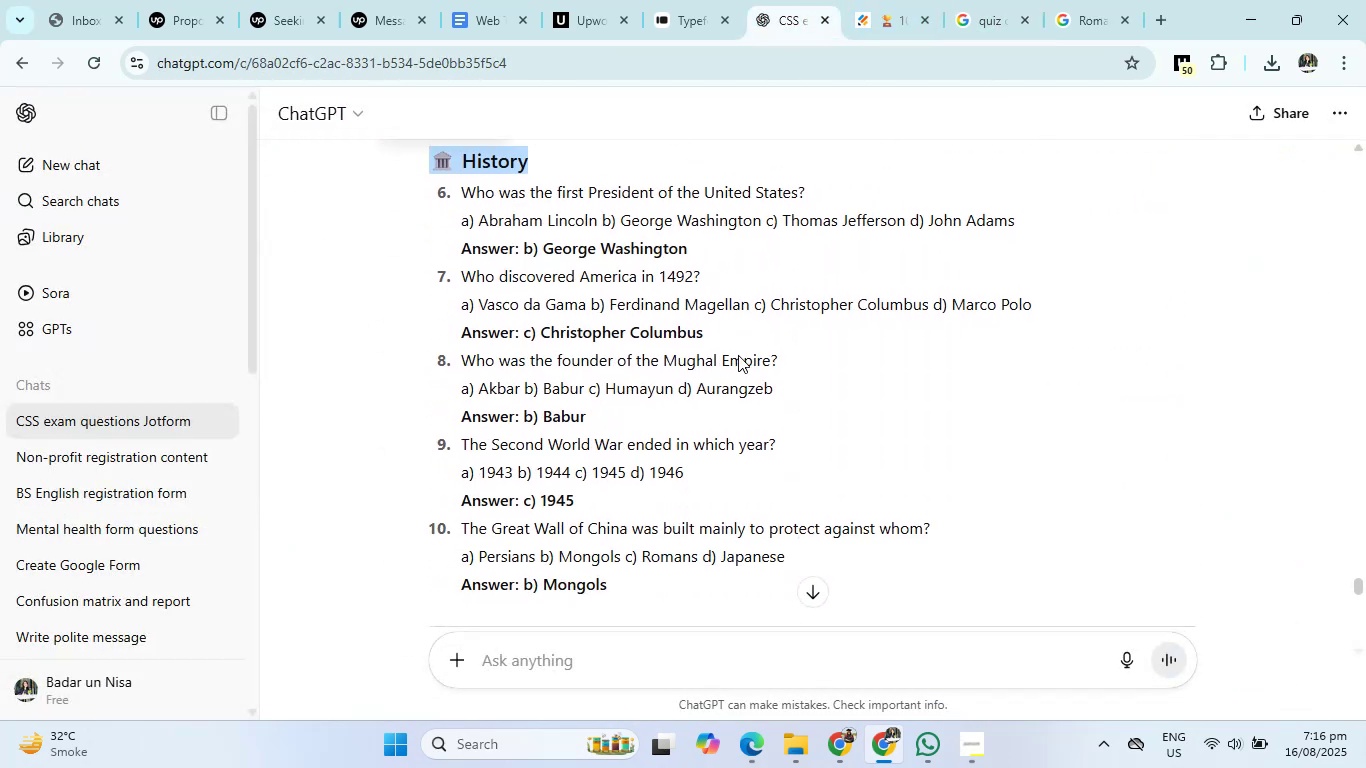 
scroll: coordinate [738, 355], scroll_direction: up, amount: 2.0
 